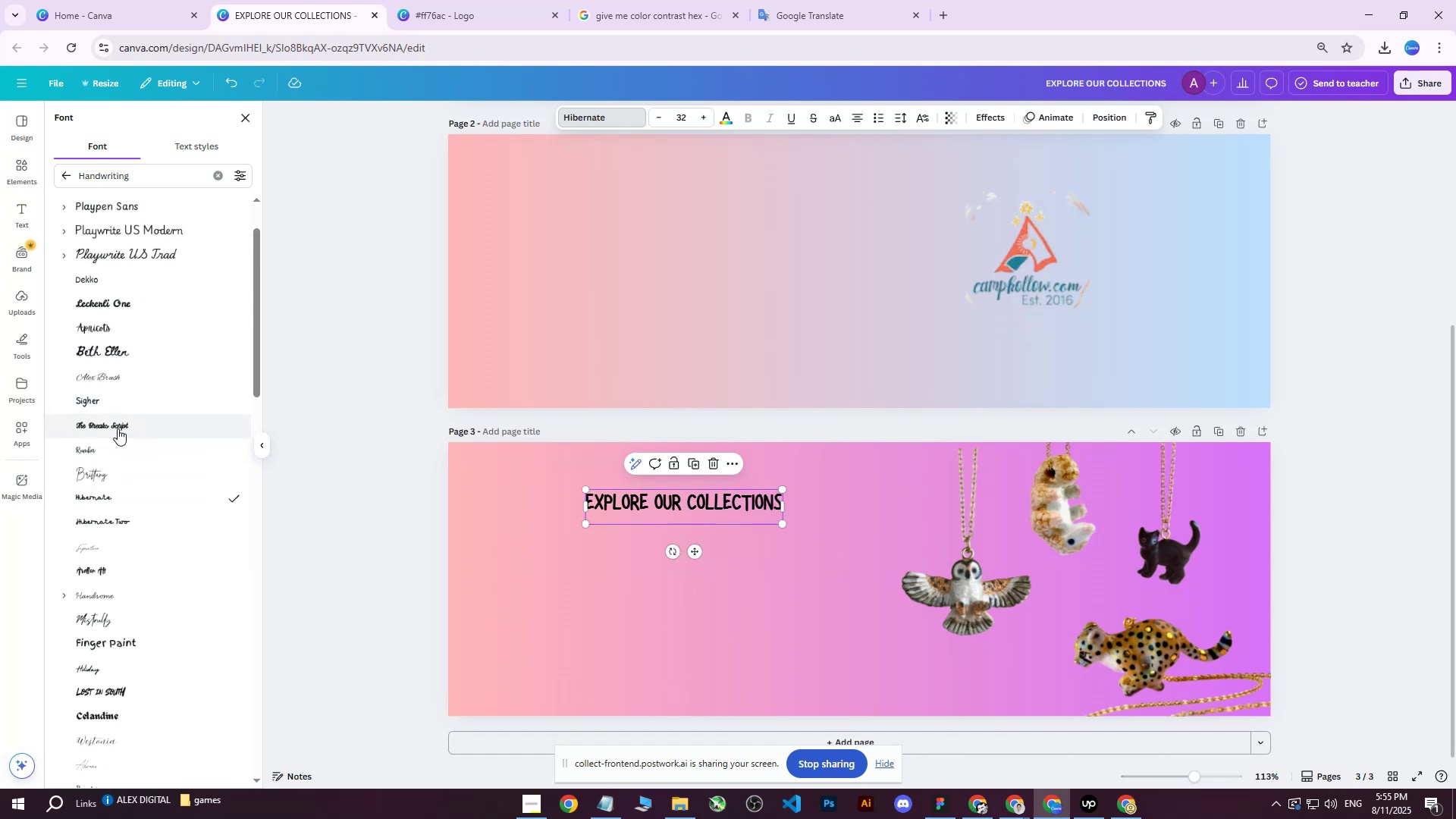 
left_click([118, 428])
 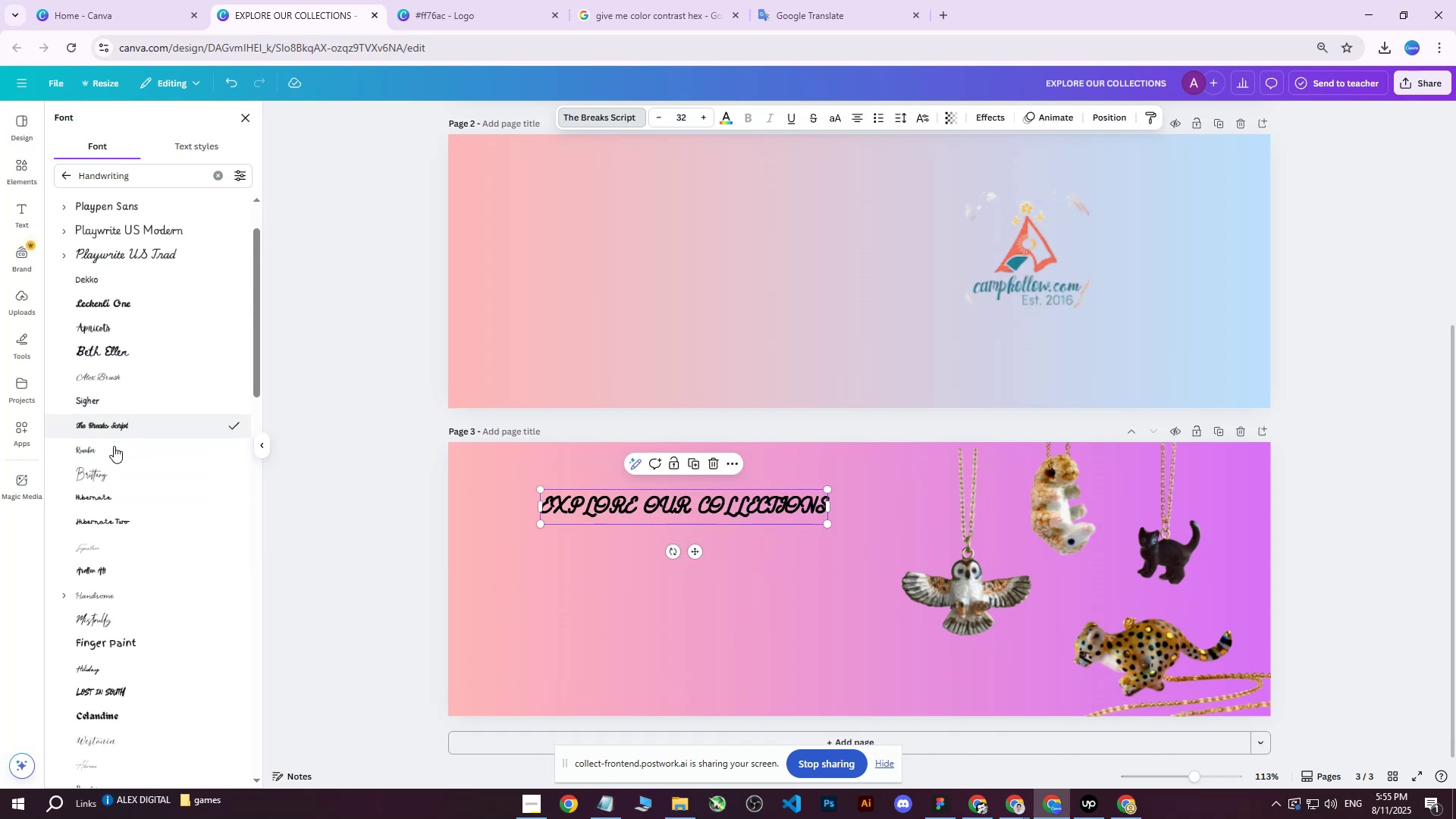 
scroll: coordinate [103, 539], scroll_direction: down, amount: 2.0
 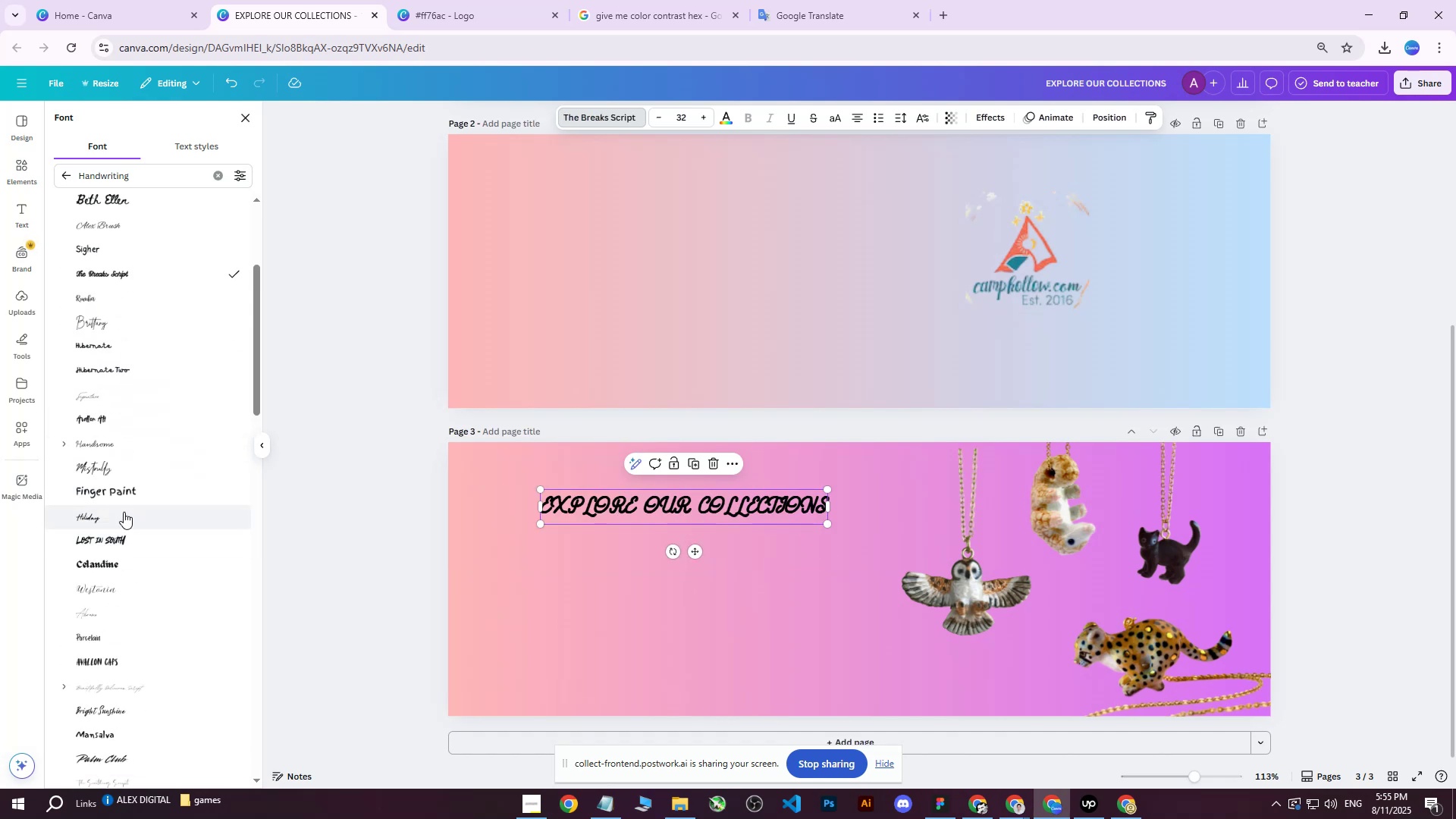 
left_click([124, 504])
 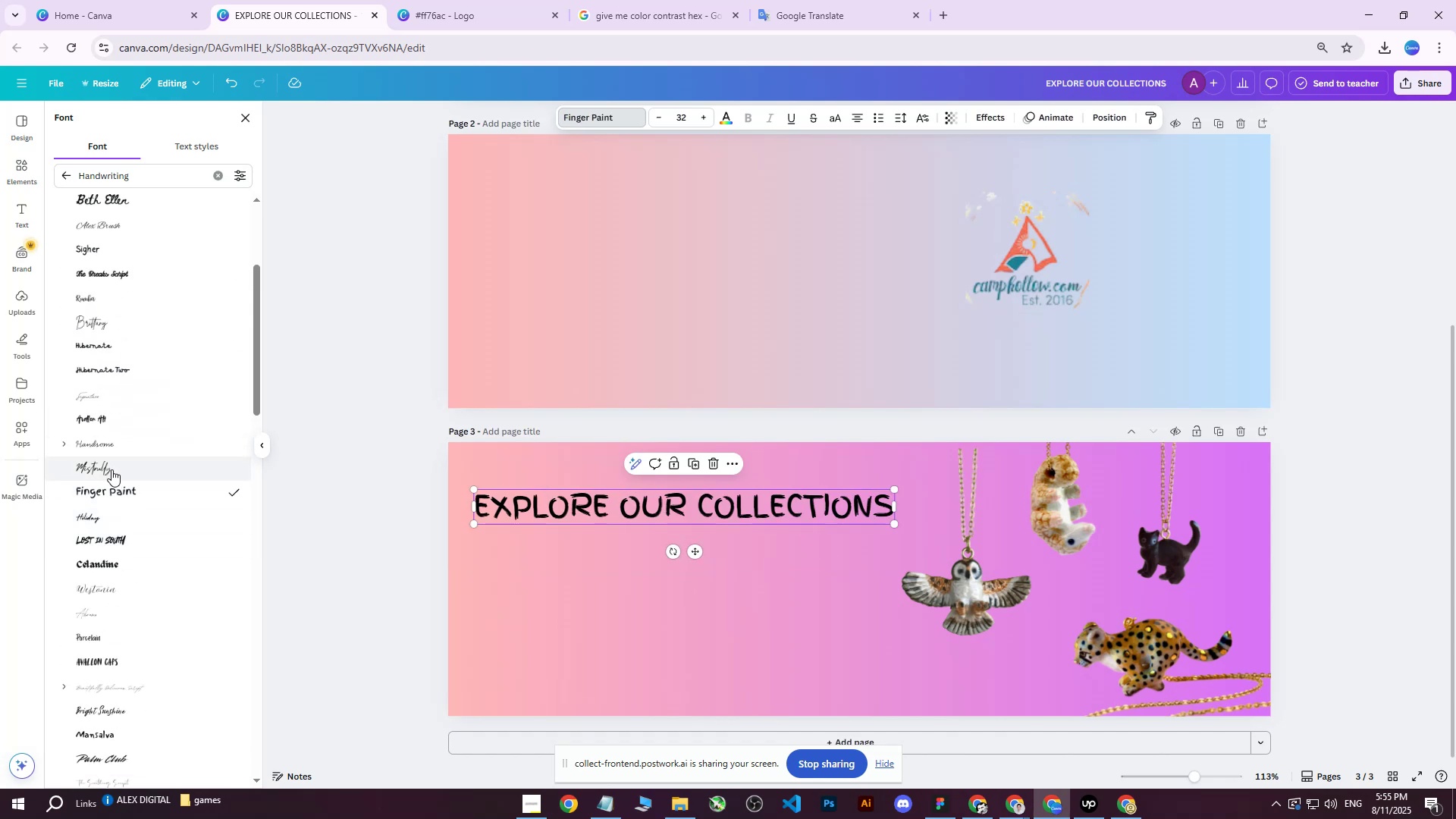 
left_click([111, 469])
 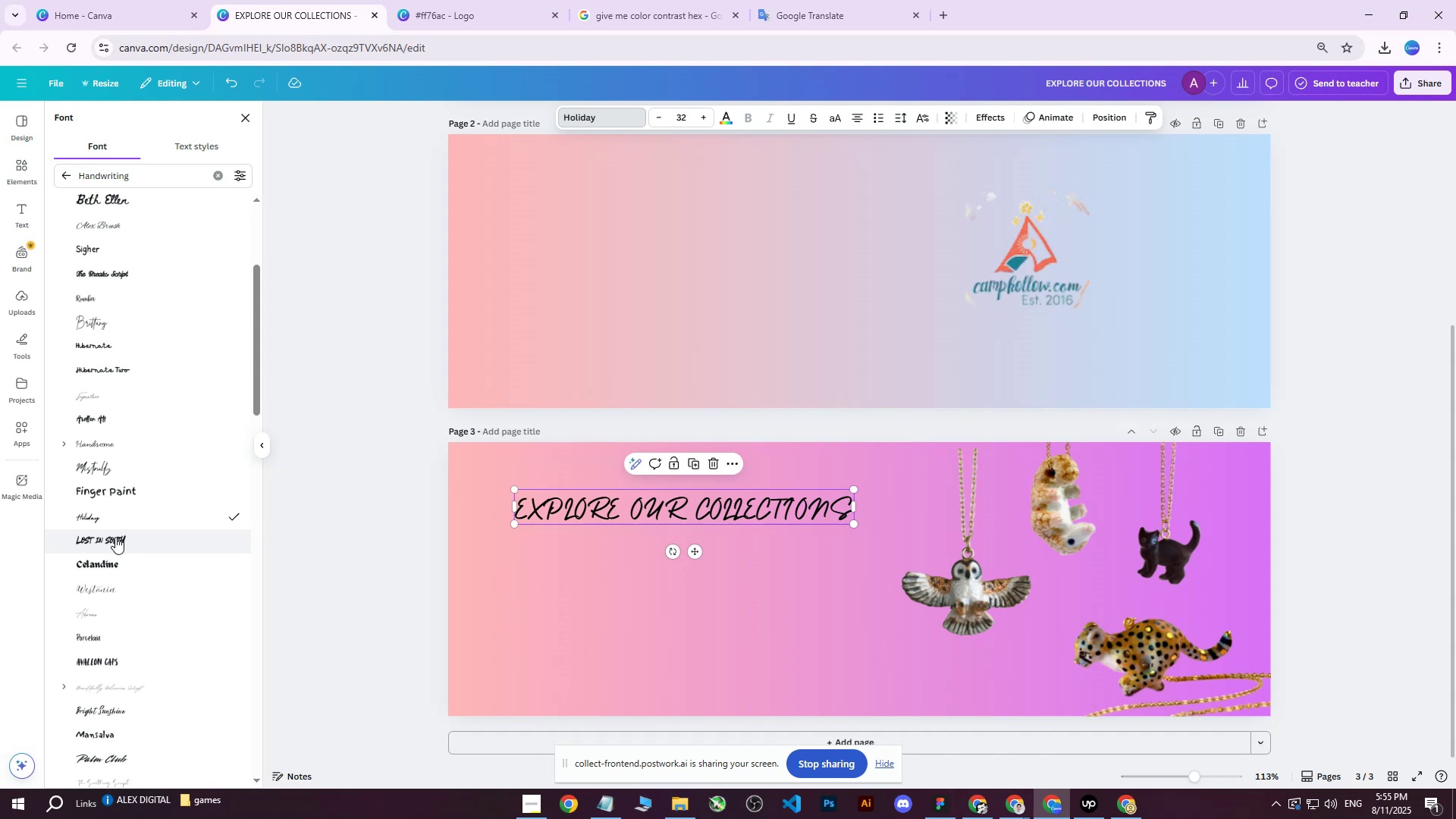 
left_click_drag(start_coordinate=[628, 507], to_coordinate=[599, 494])
 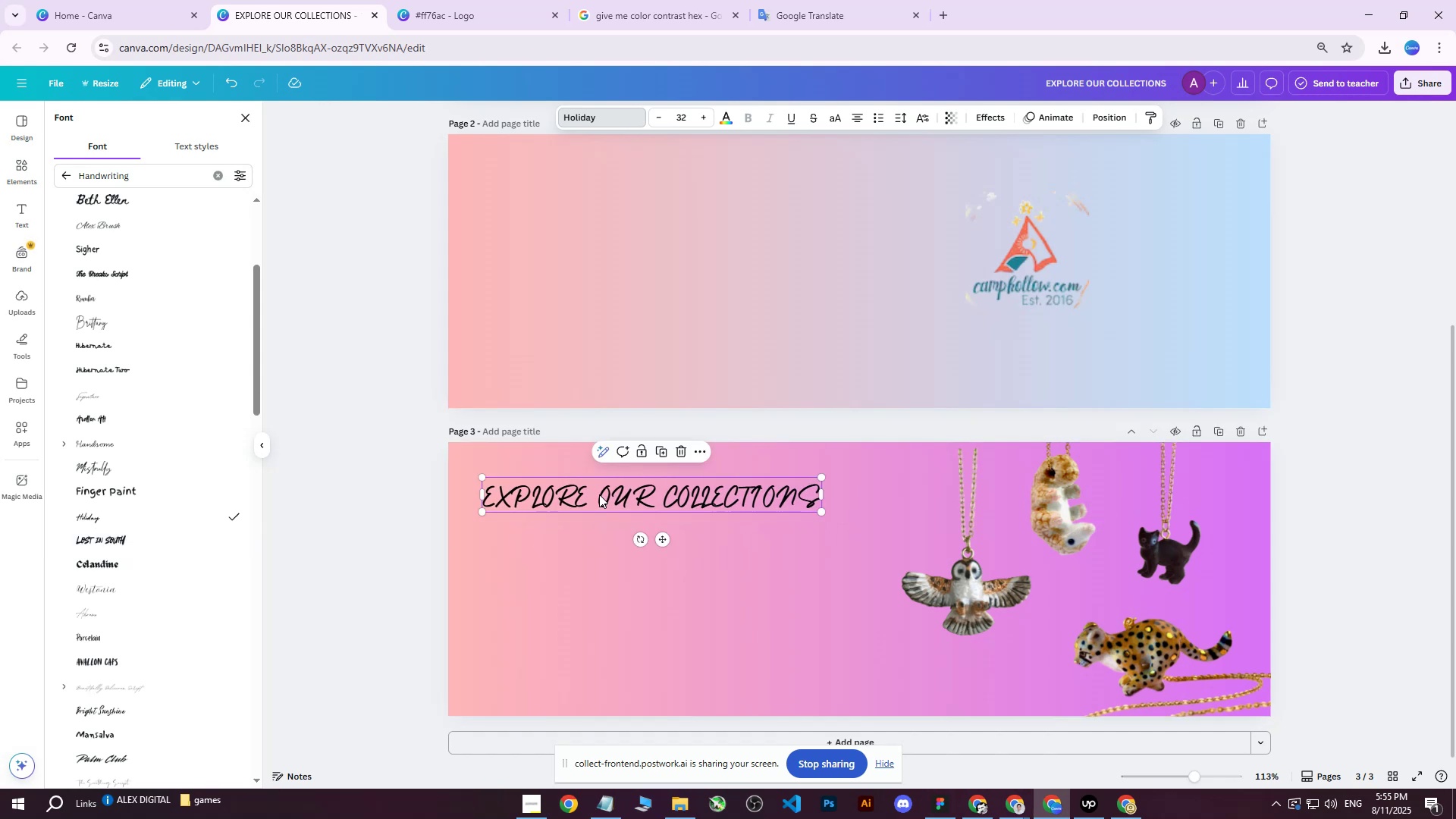 
left_click_drag(start_coordinate=[602, 494], to_coordinate=[608, 493])
 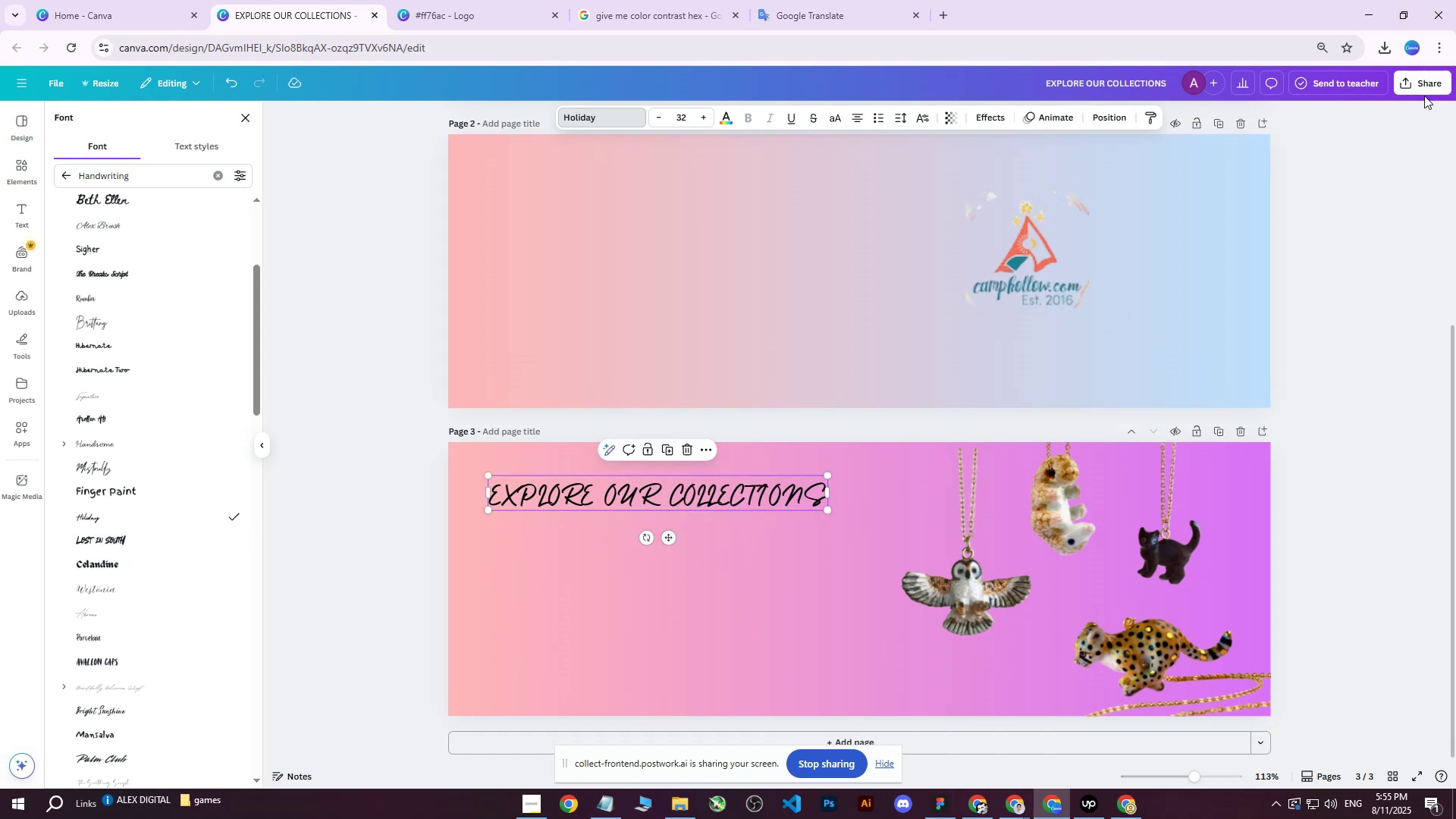 
double_click([1429, 88])
 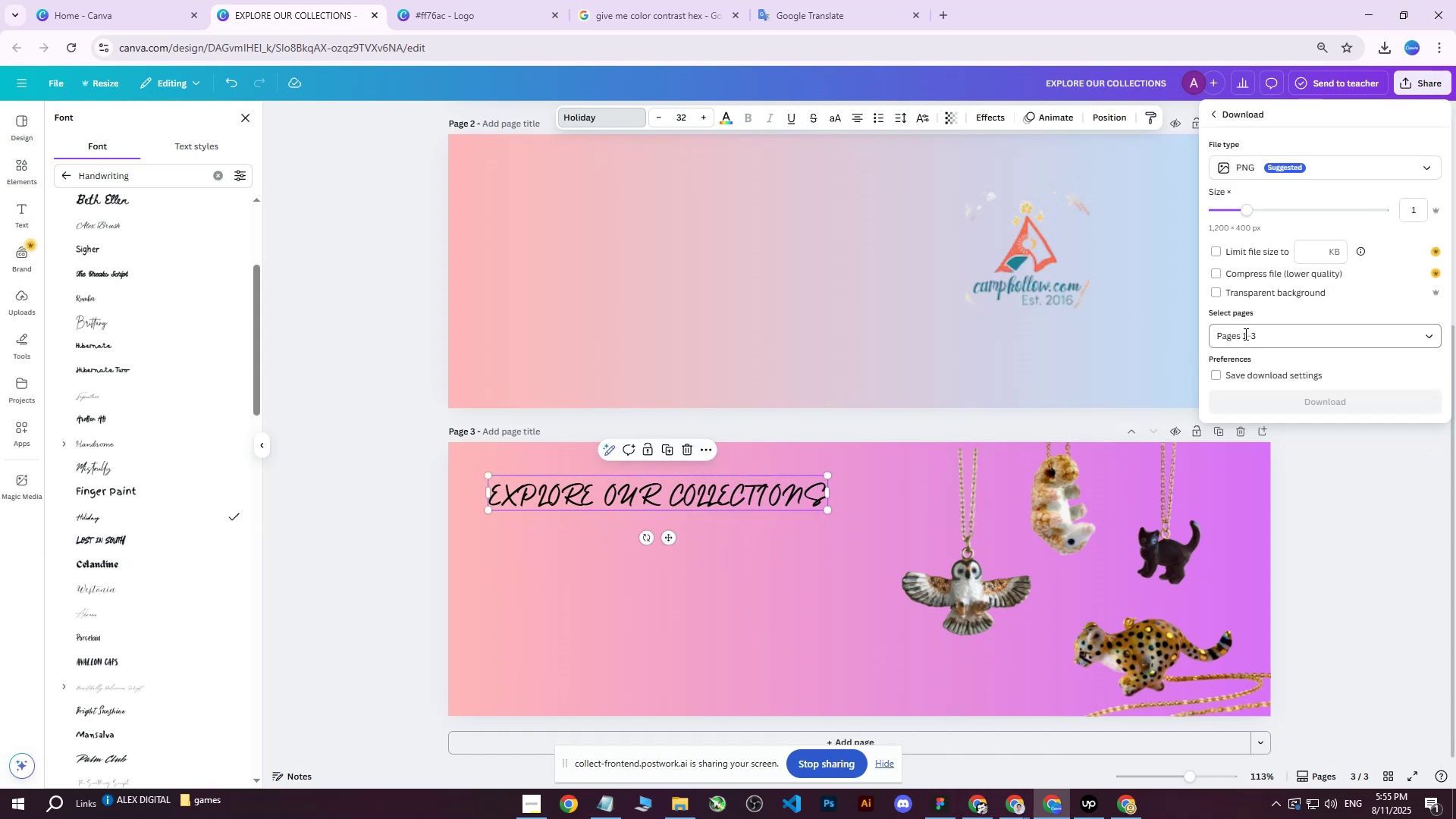 
double_click([1245, 337])
 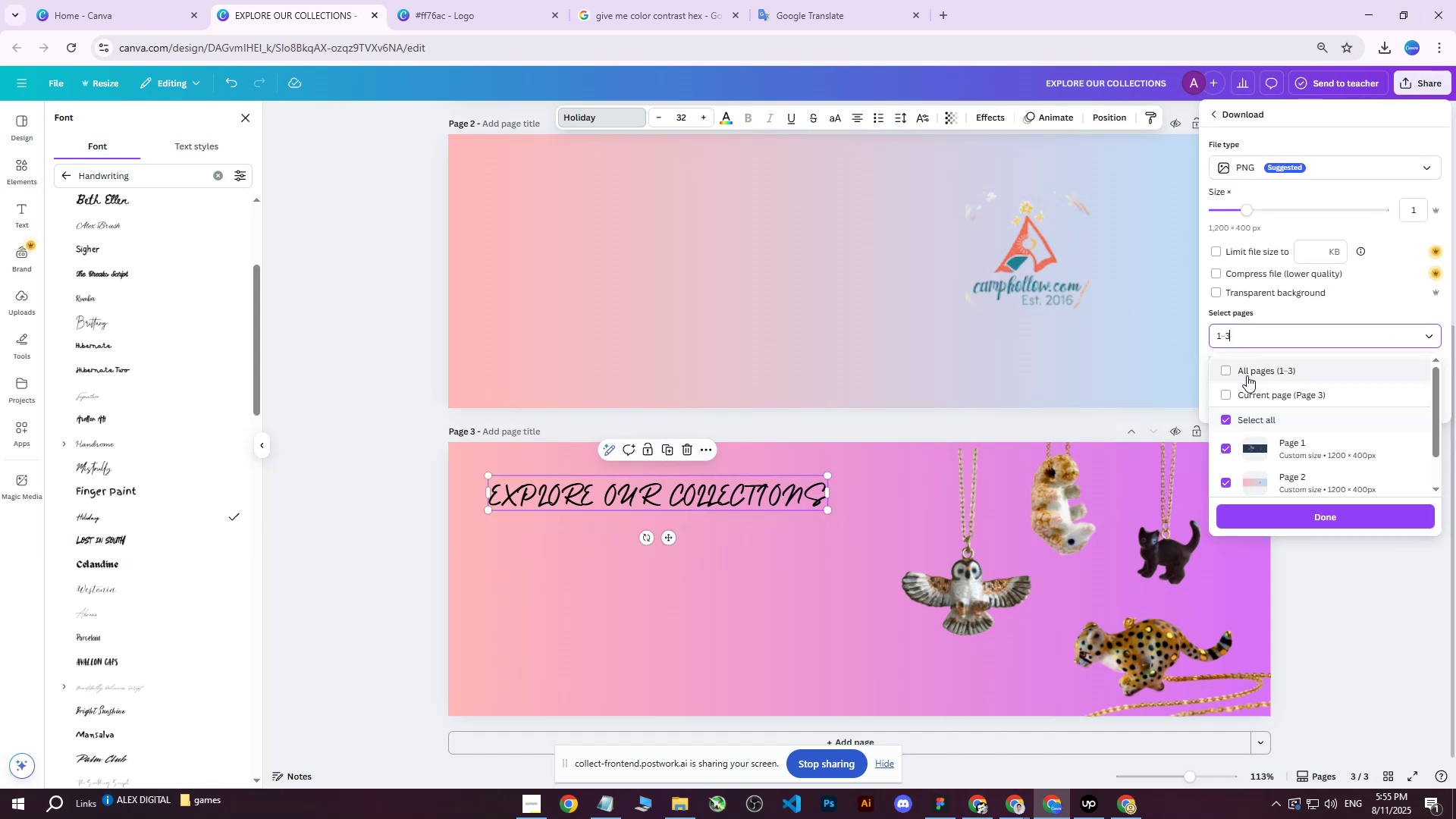 
triple_click([1247, 375])
 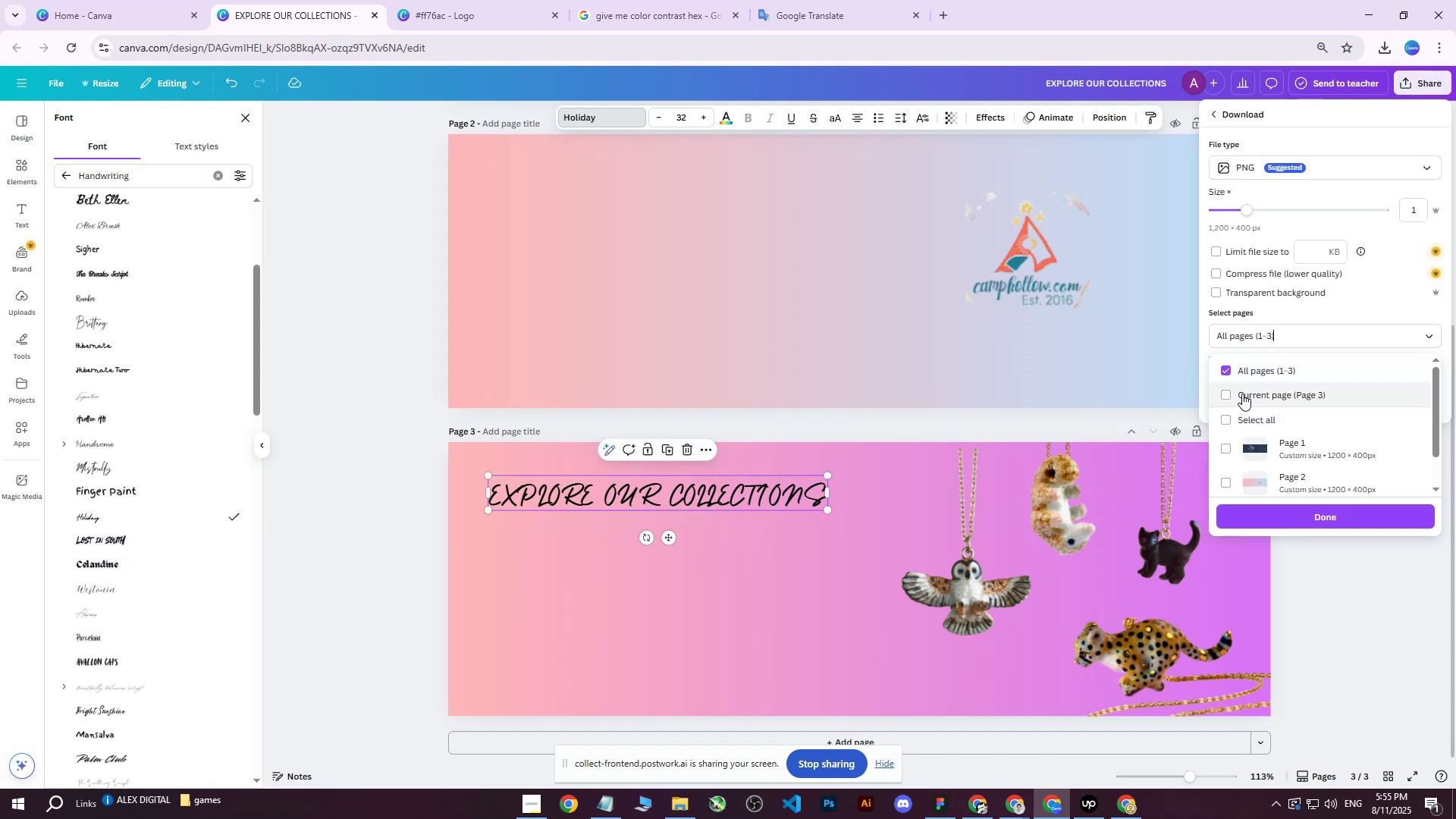 
triple_click([1242, 394])
 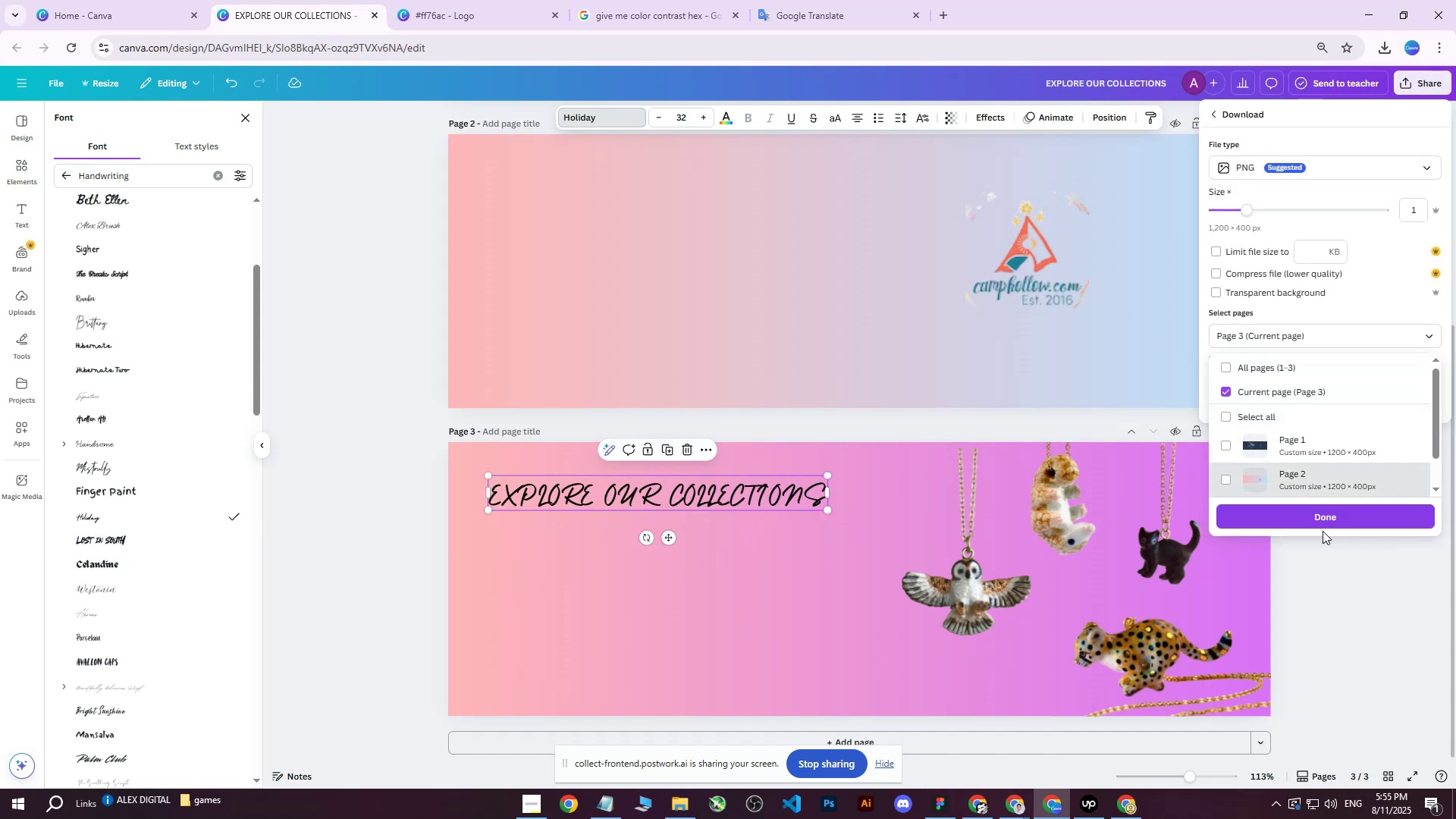 
double_click([1323, 523])
 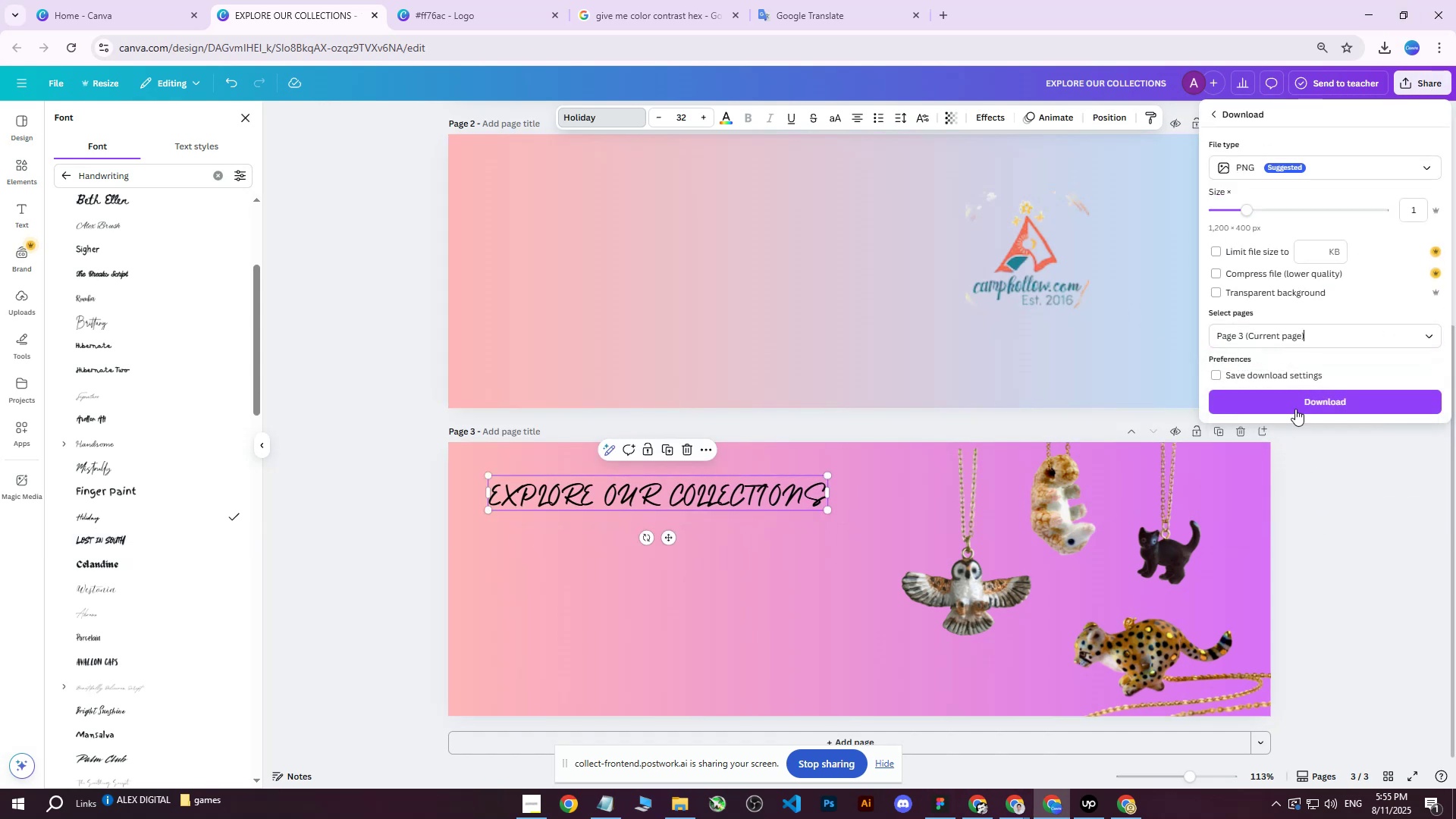 
left_click([1295, 402])
 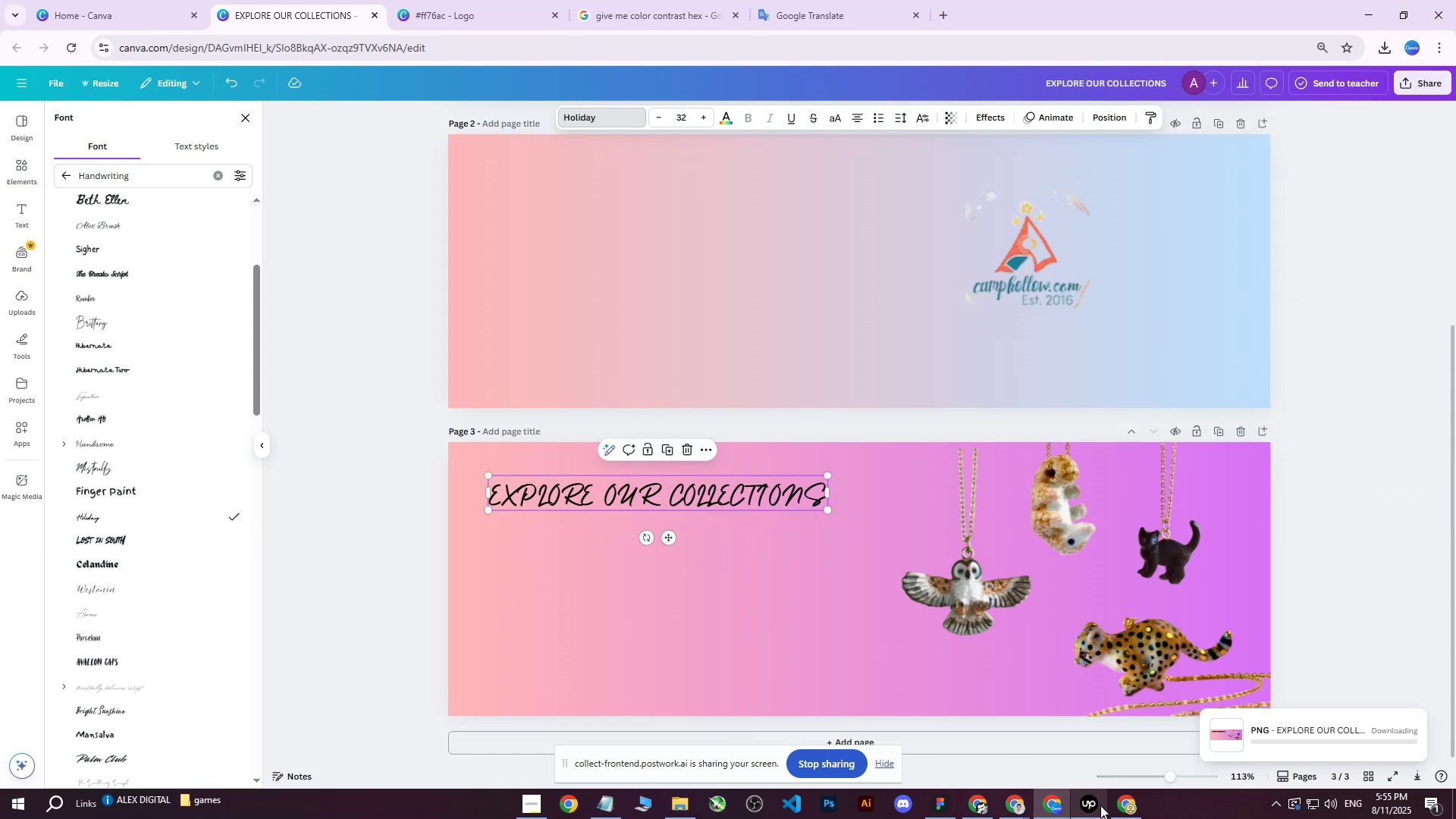 
left_click([1116, 805])
 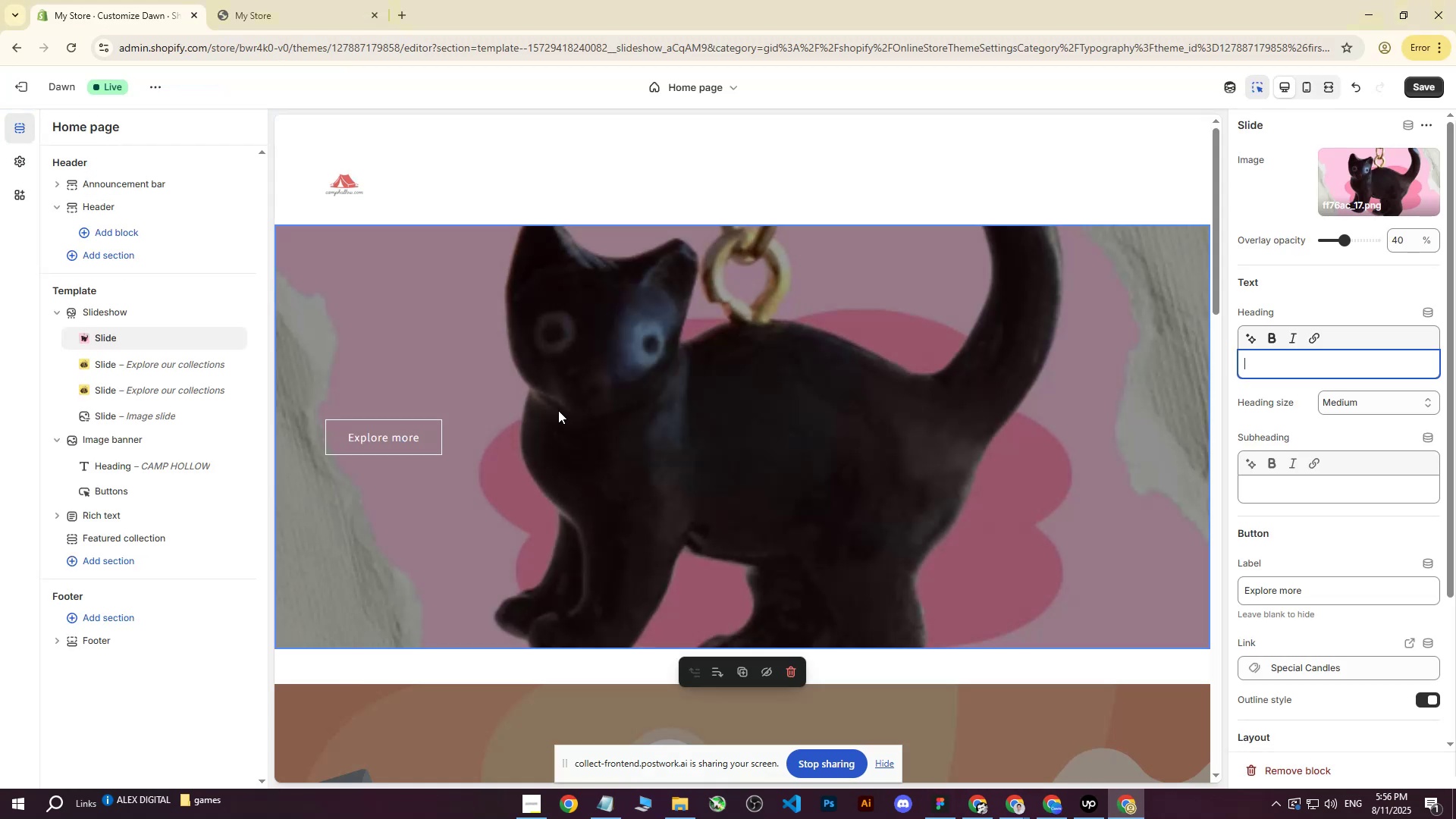 
left_click([558, 410])
 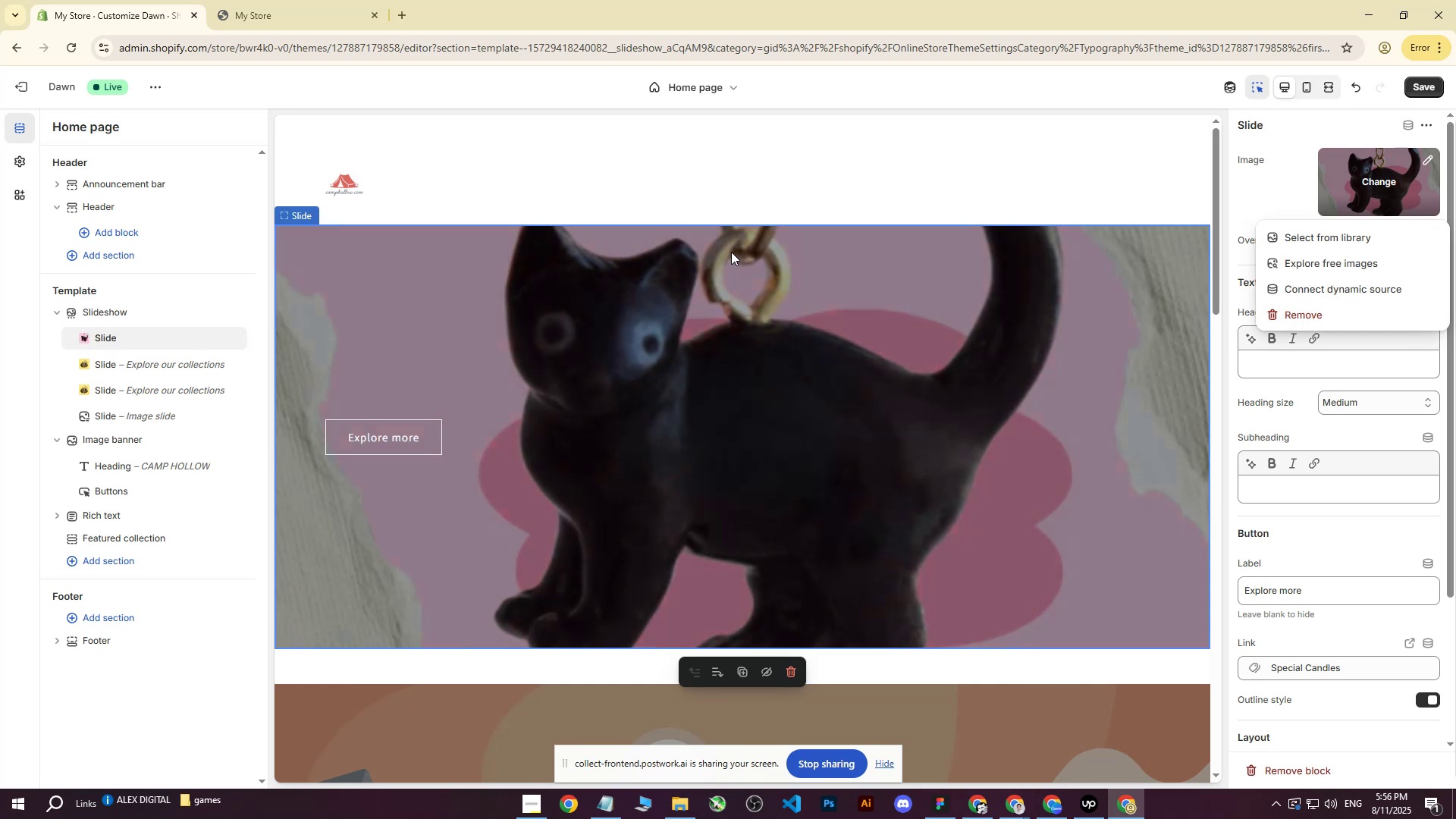 
left_click([1326, 227])
 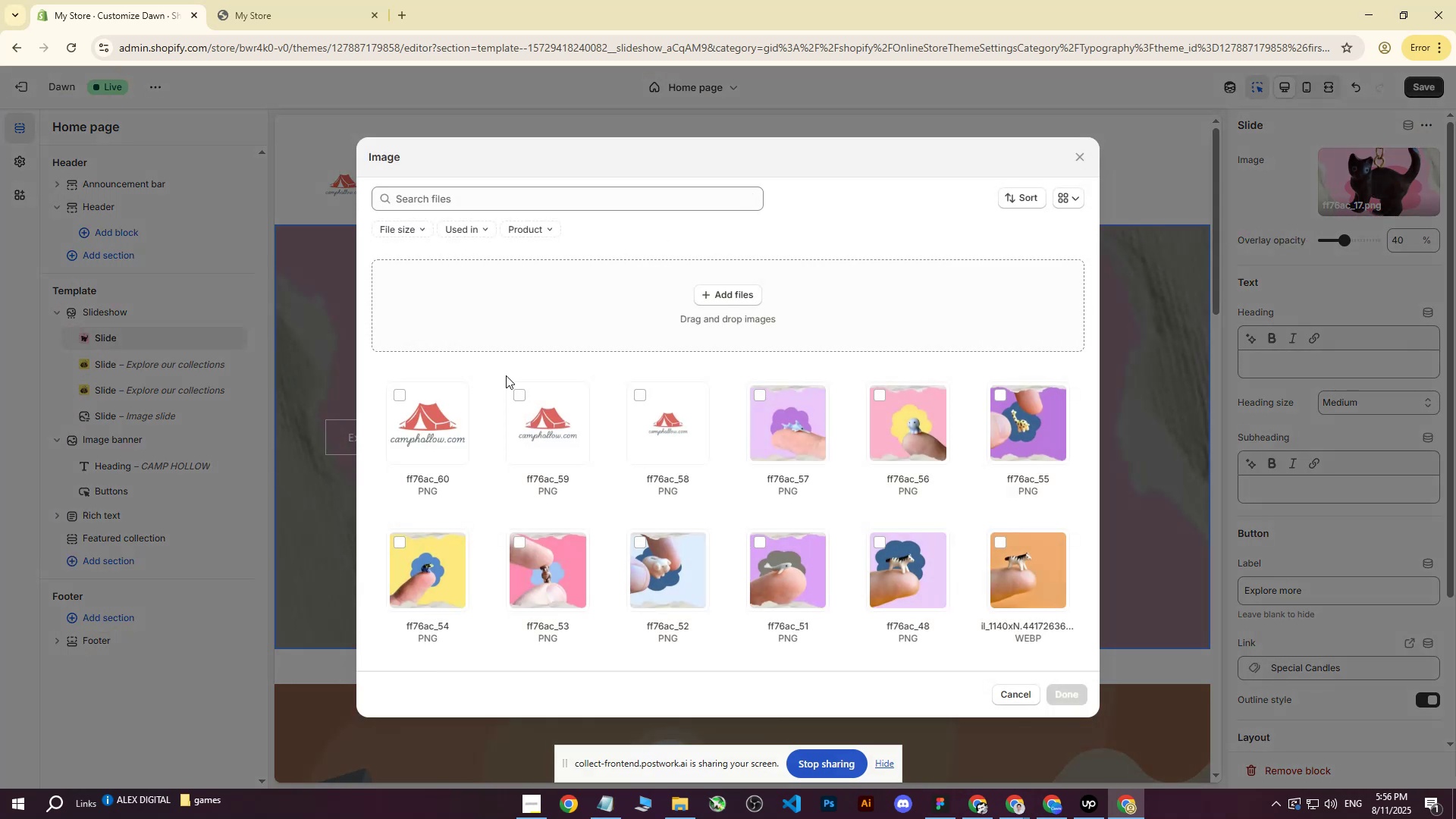 
left_click([764, 286])
 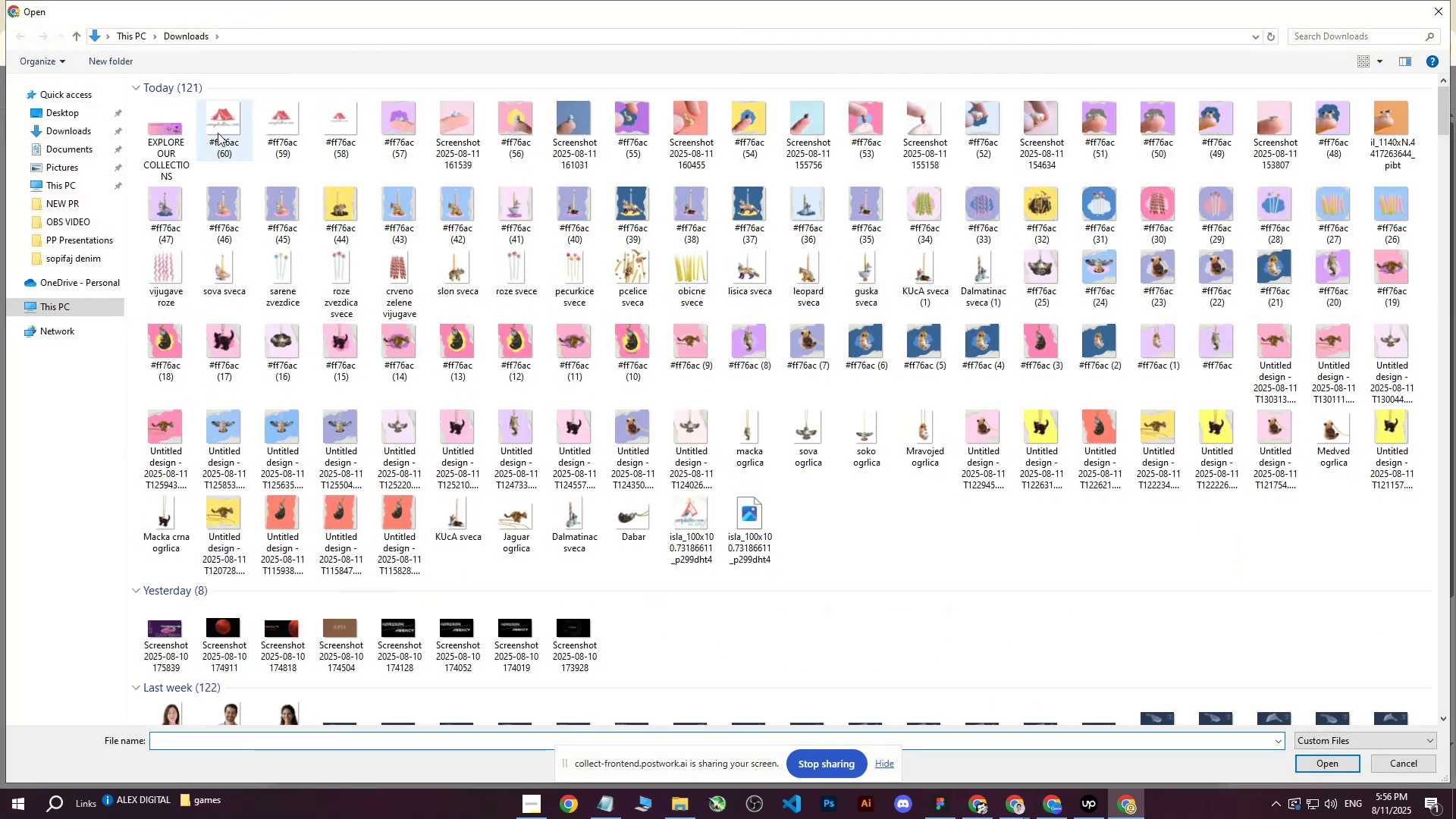 
left_click([172, 123])
 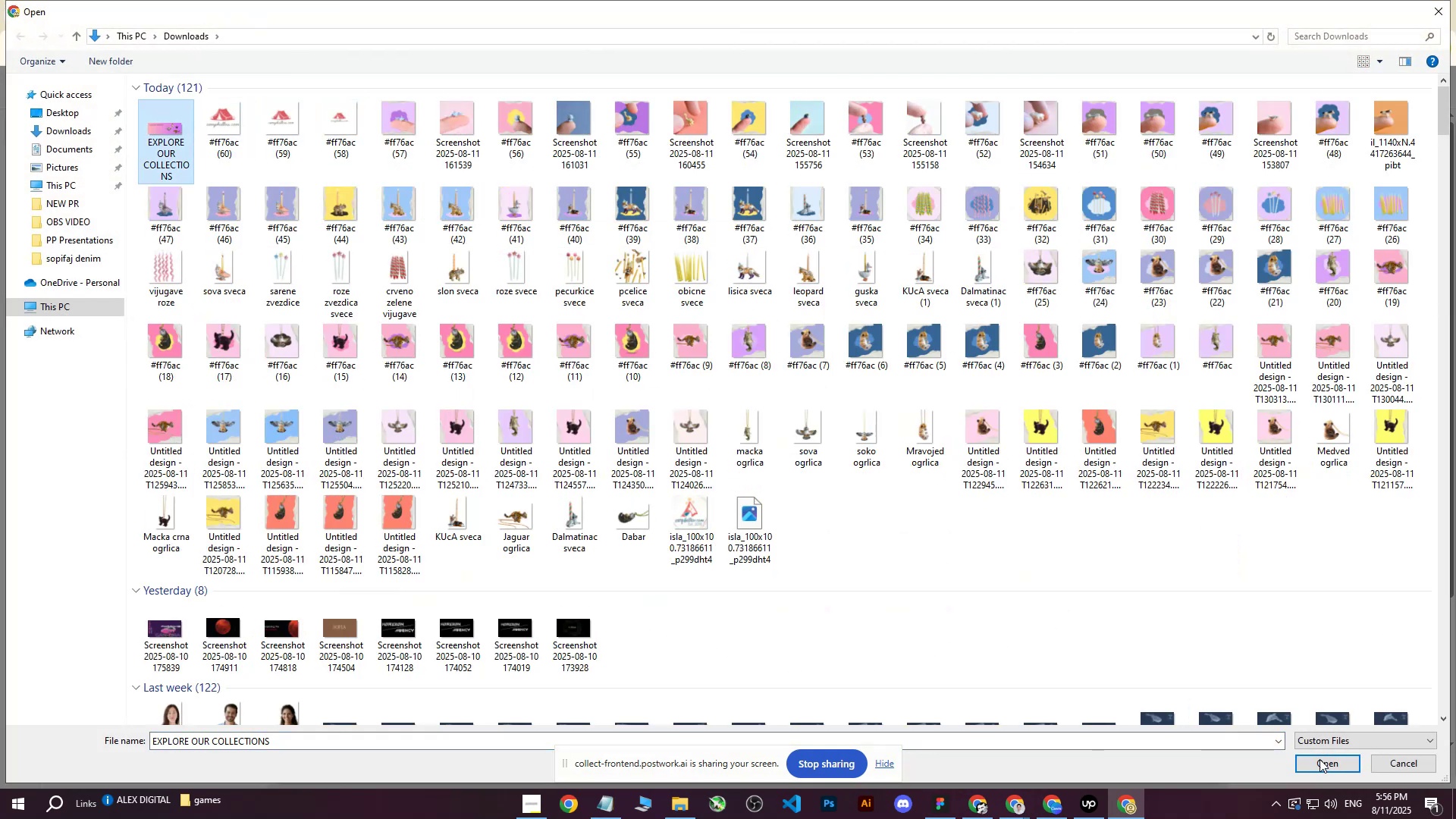 
left_click([1326, 760])
 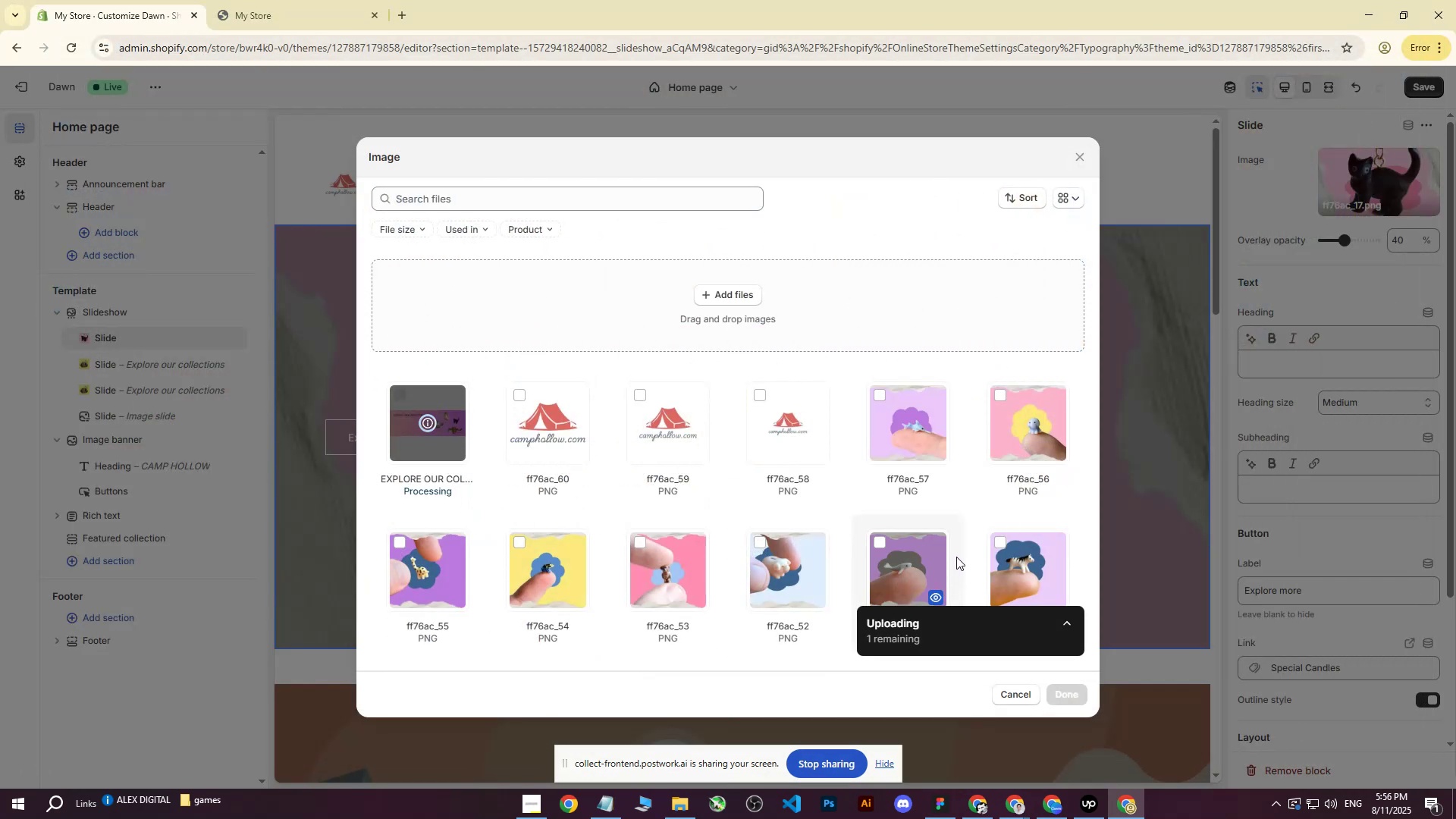 
left_click([639, 396])
 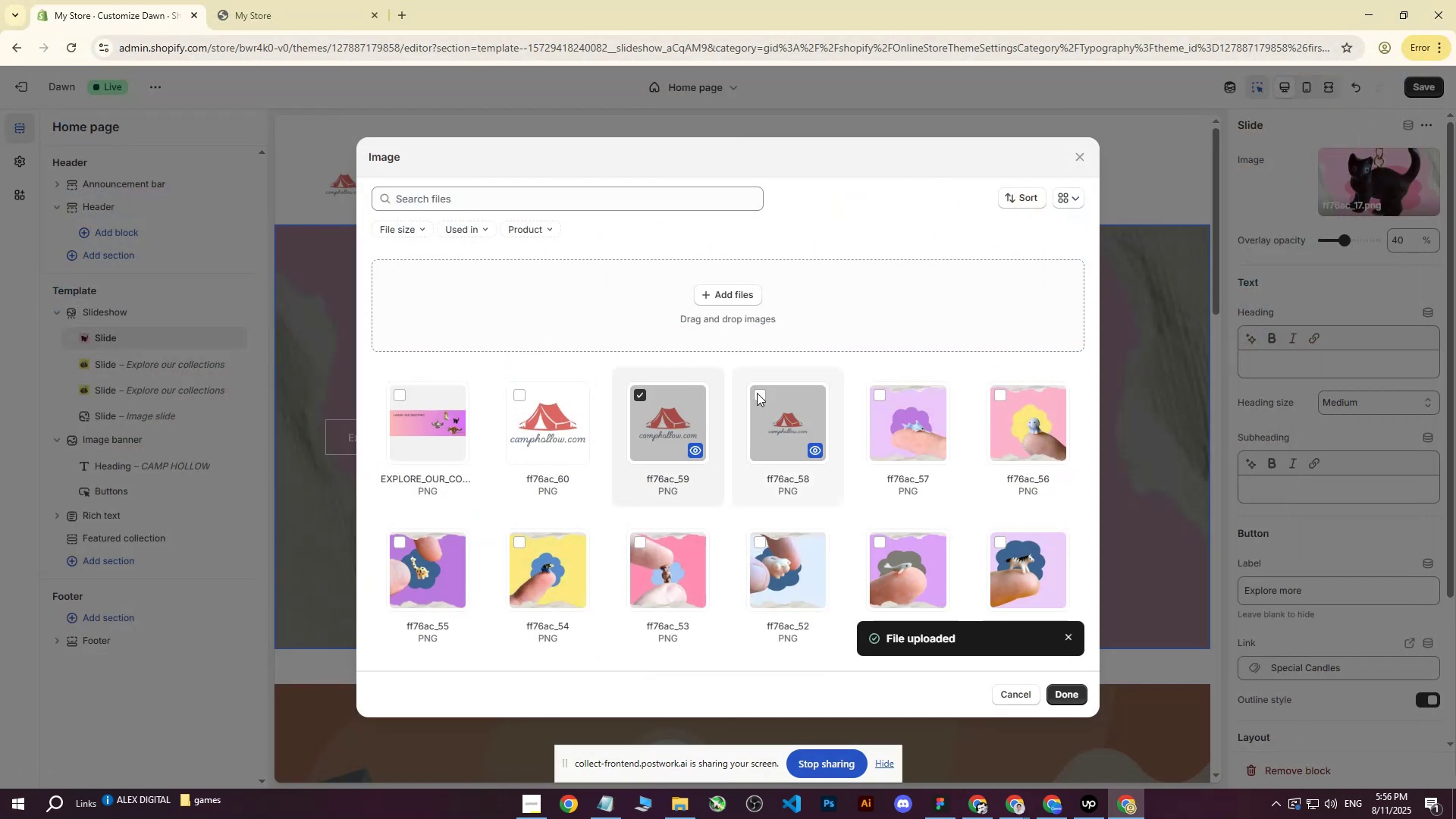 
left_click([759, 394])
 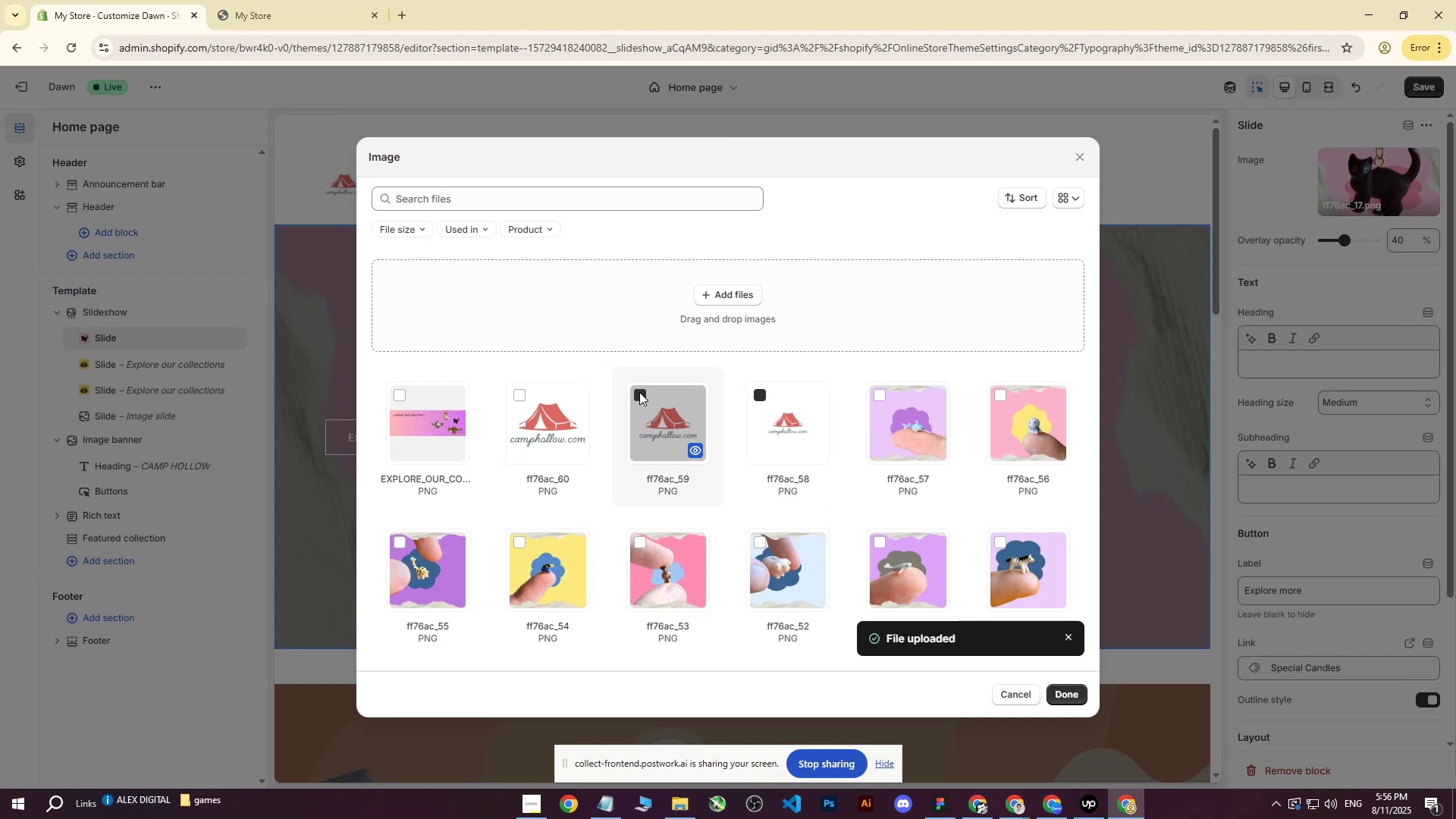 
double_click([434, 413])
 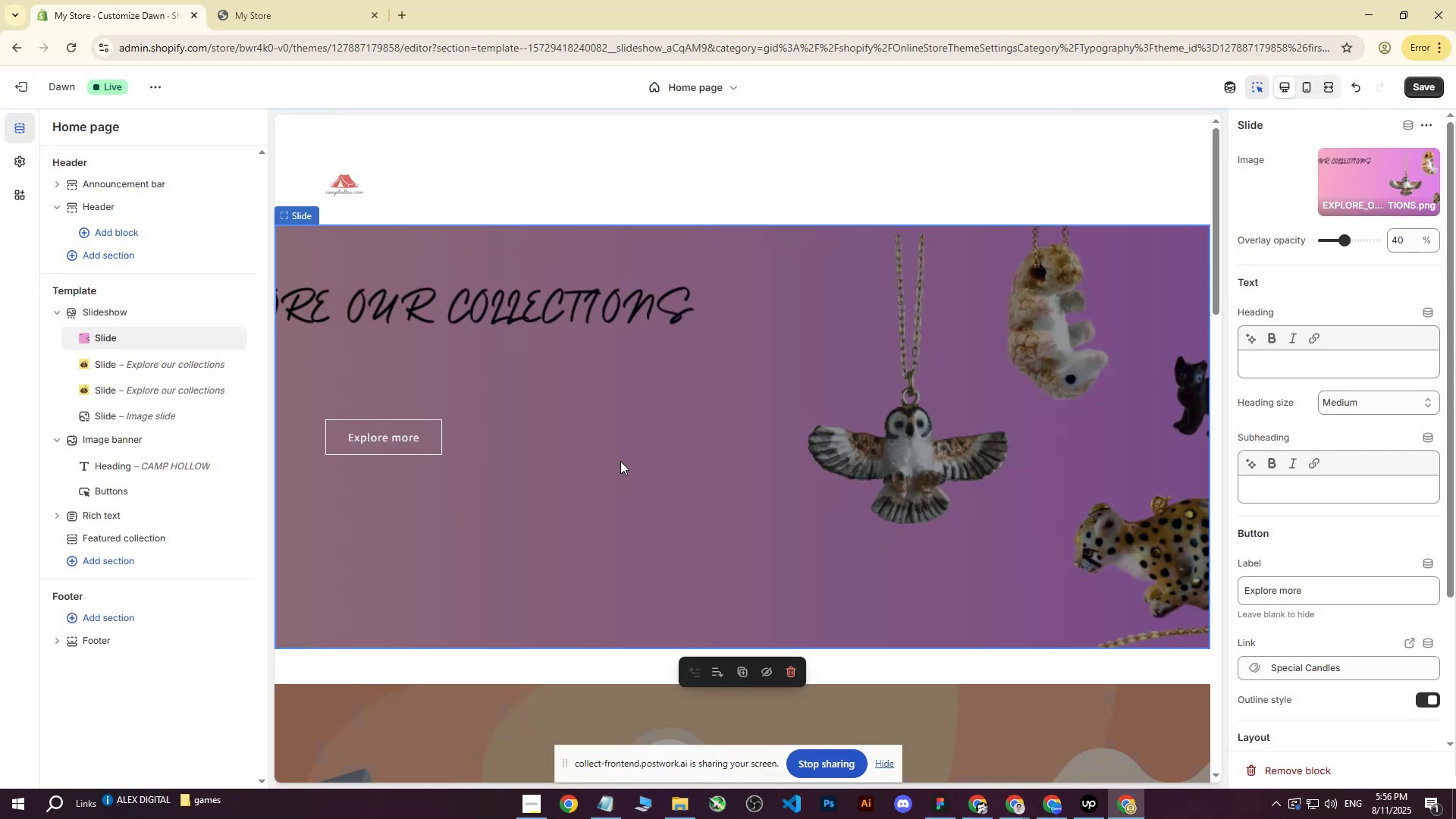 
wait(7.84)
 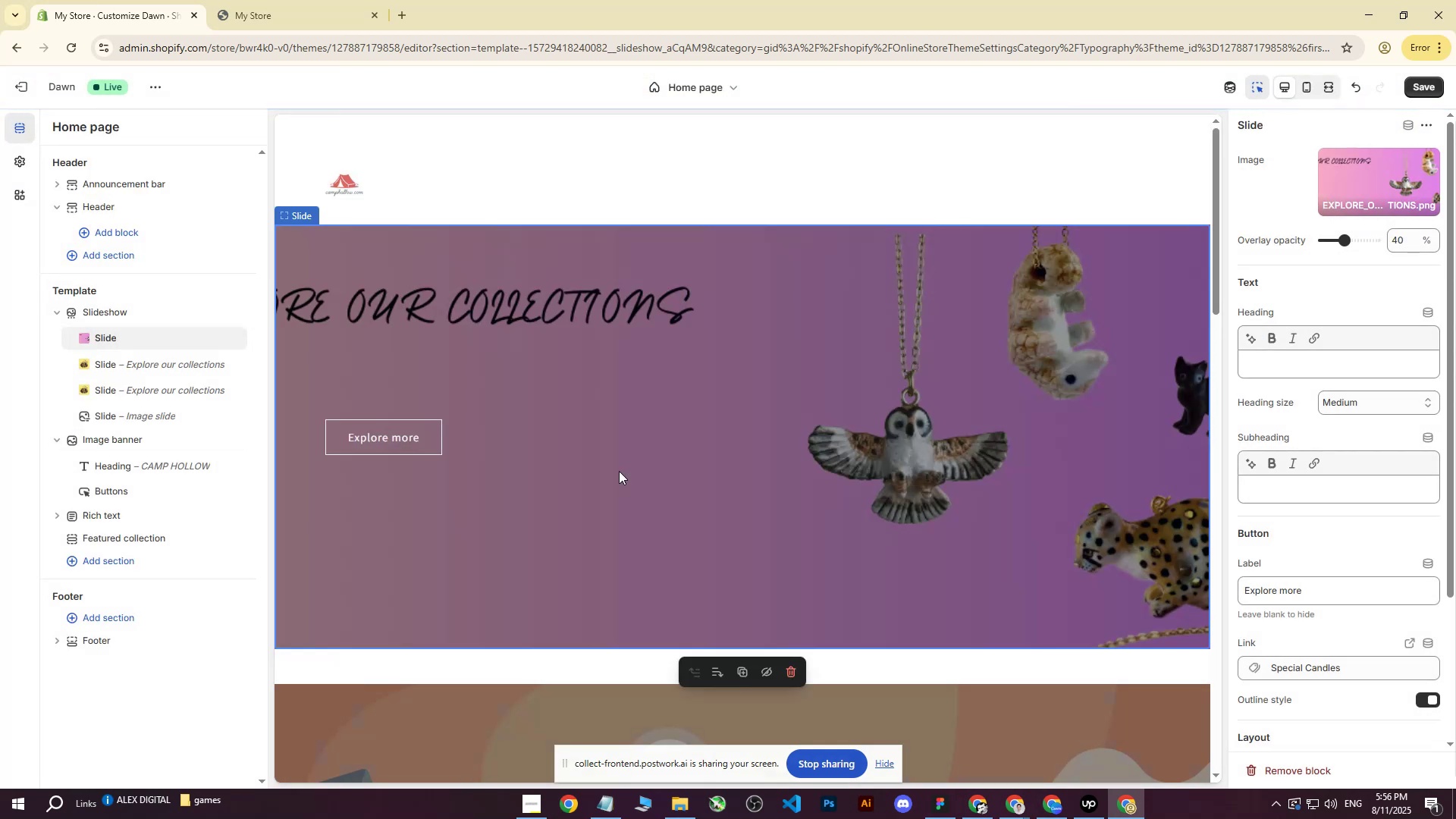 
scroll: coordinate [623, 461], scroll_direction: down, amount: 8.0
 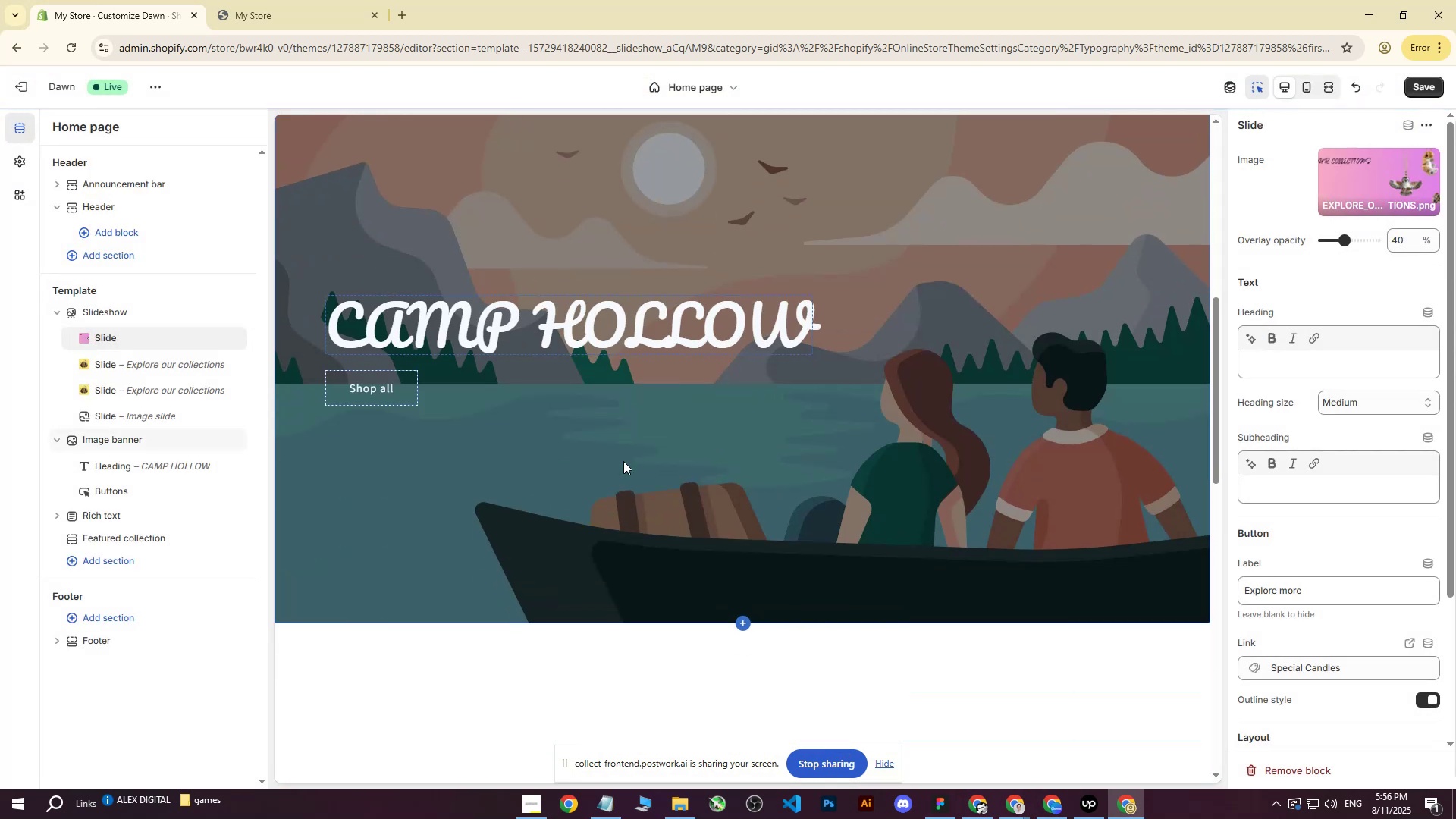 
scroll: coordinate [623, 461], scroll_direction: up, amount: 12.0
 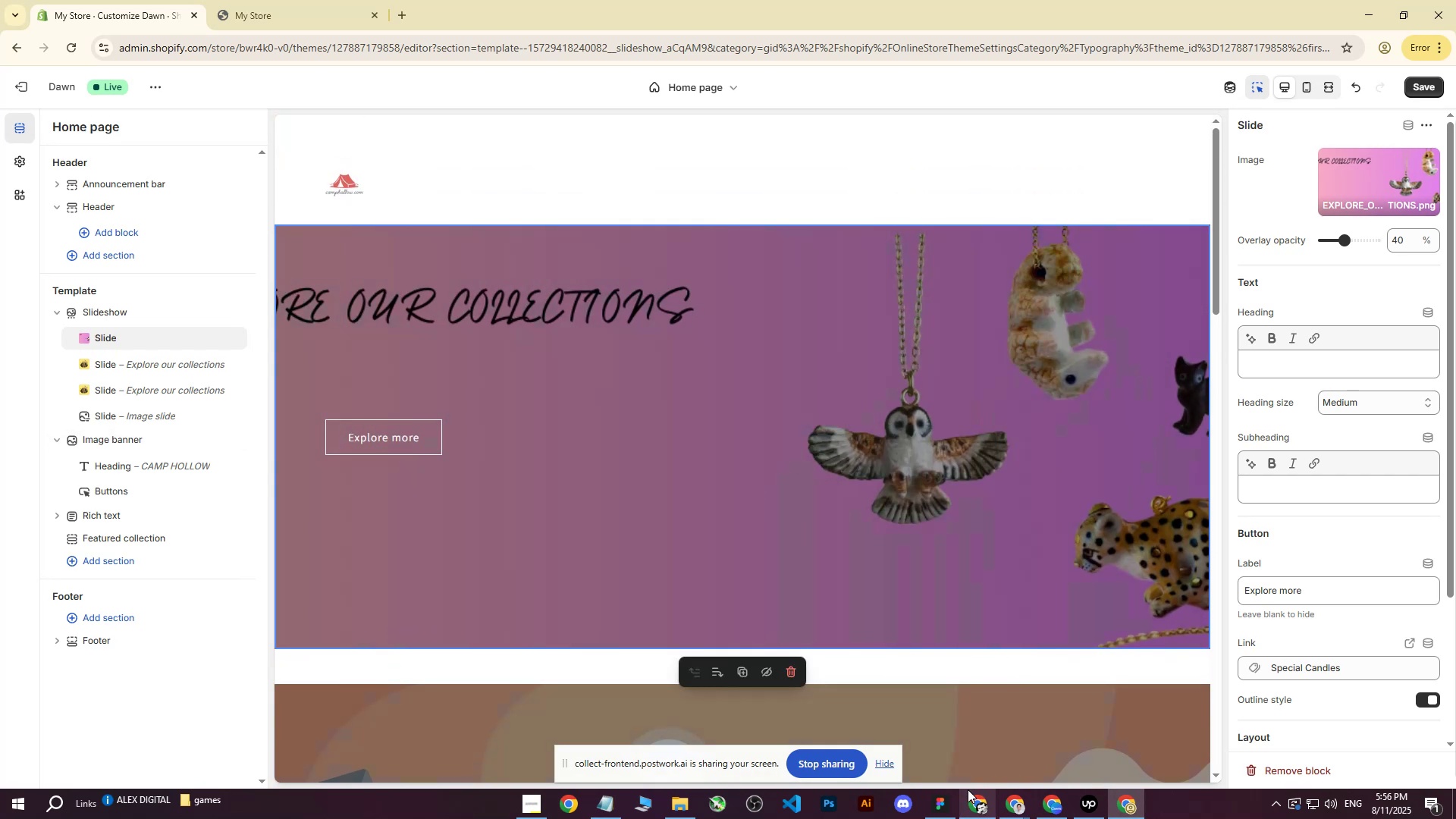 
wait(5.14)
 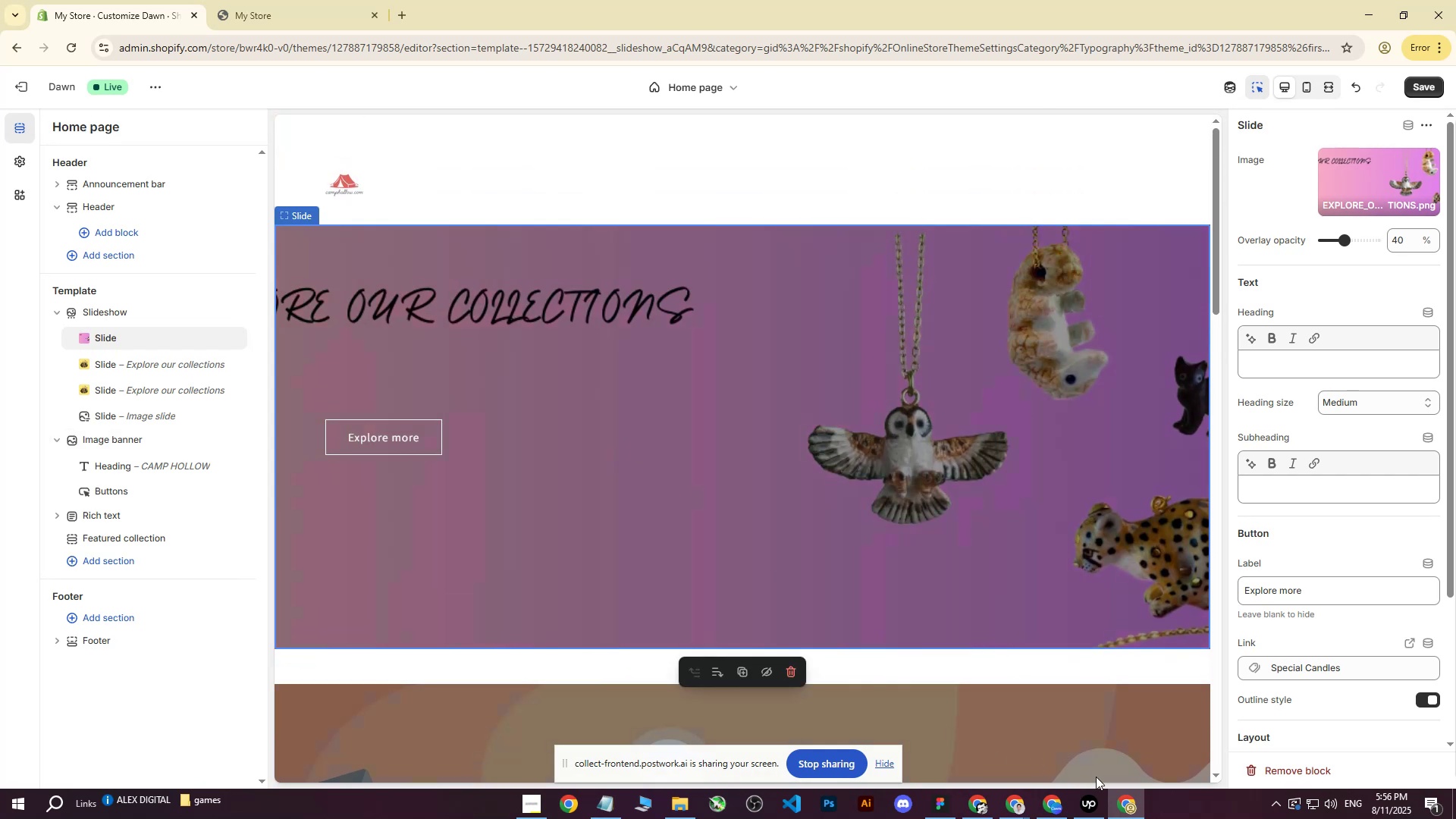 
scroll: coordinate [694, 444], scroll_direction: up, amount: 3.0
 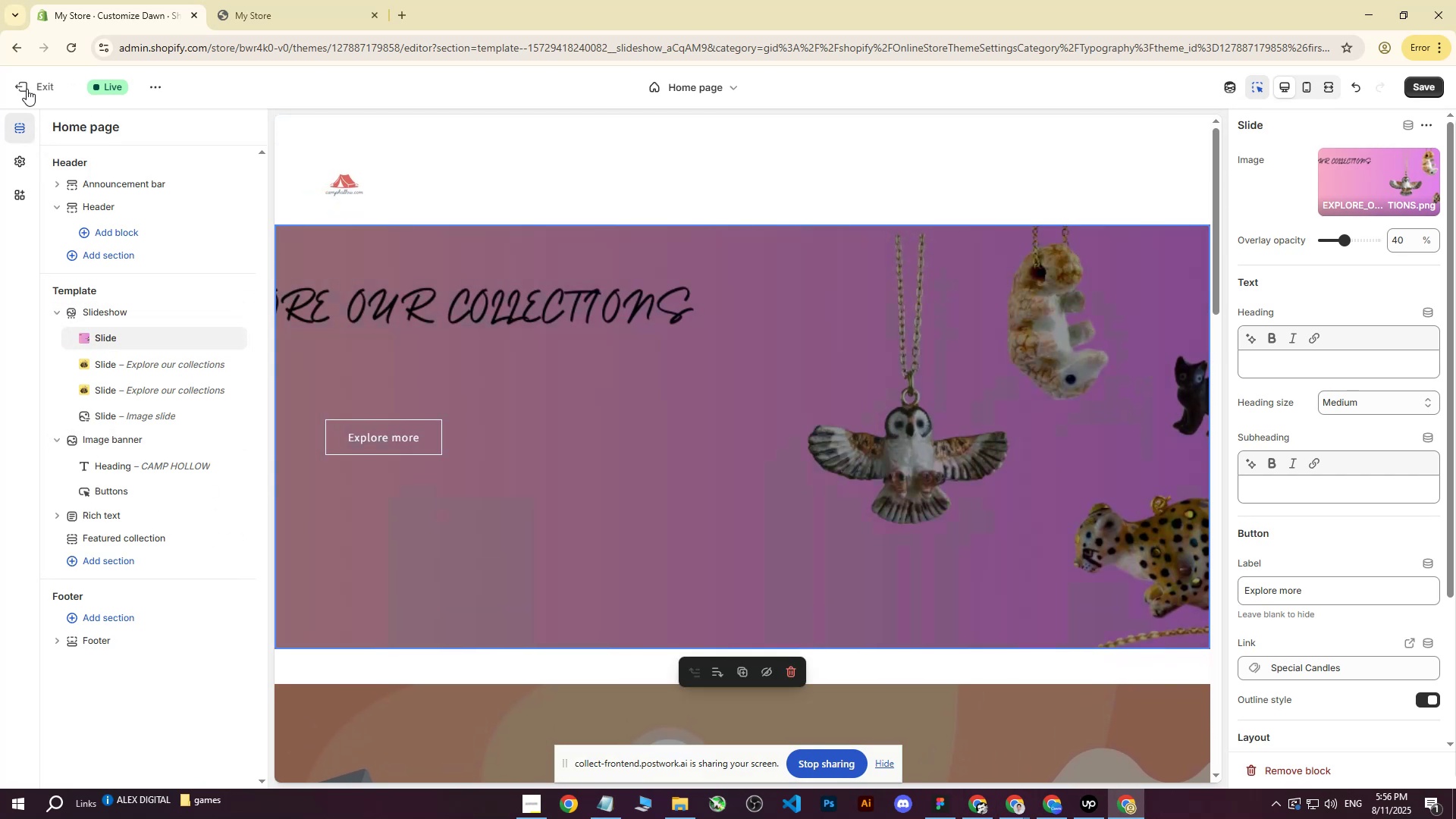 
left_click([1417, 87])
 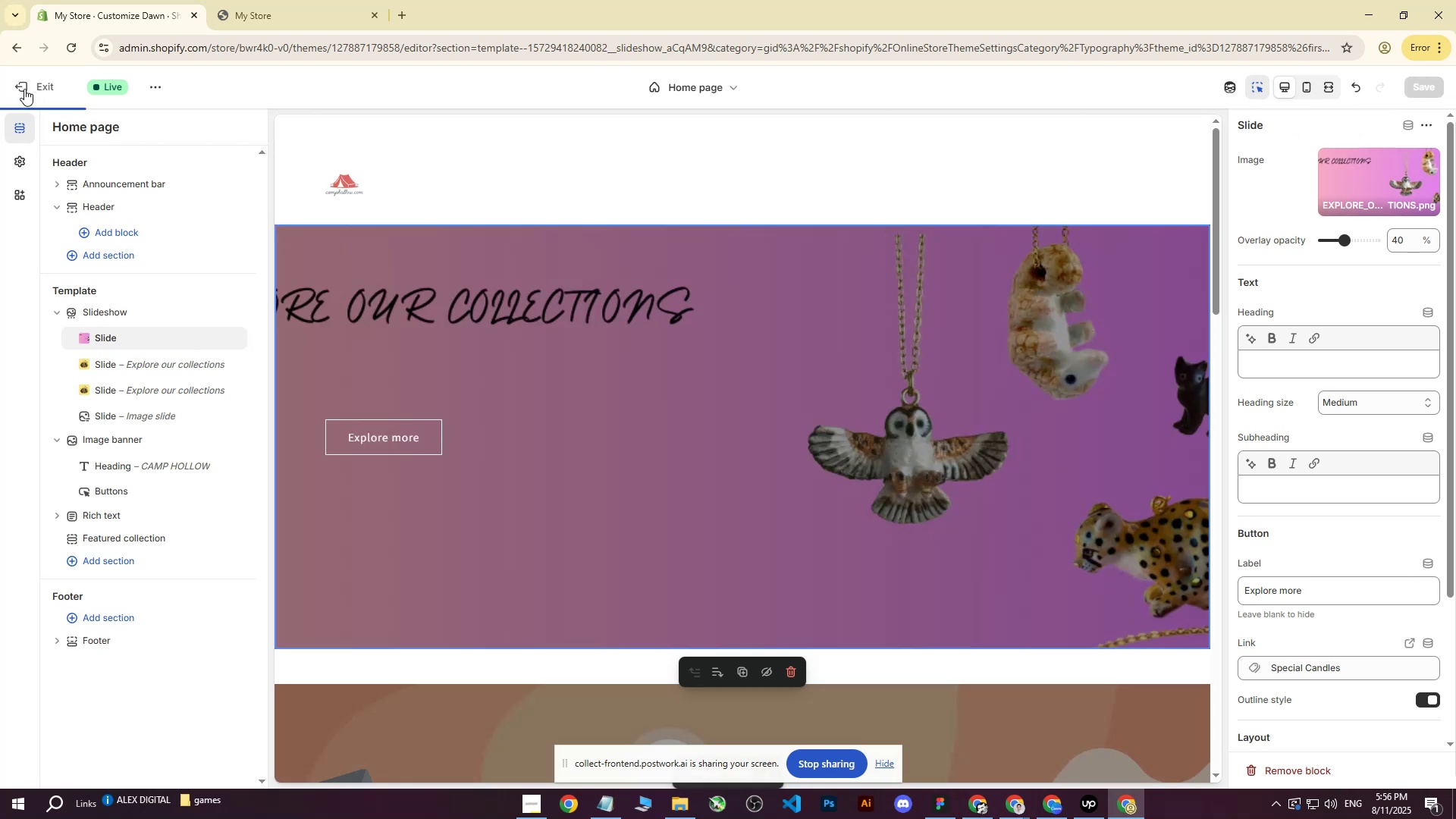 
left_click([24, 88])
 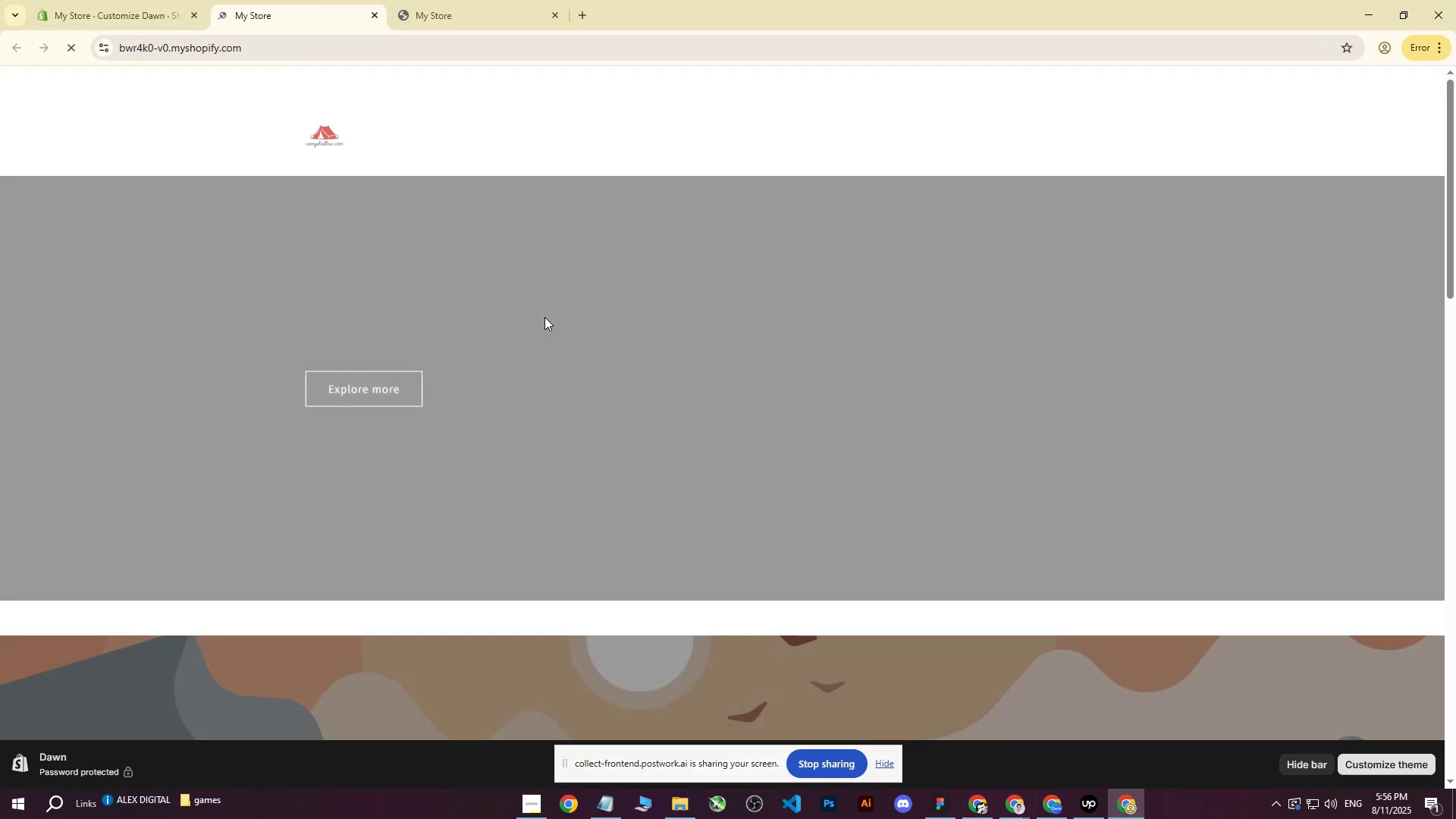 
wait(8.2)
 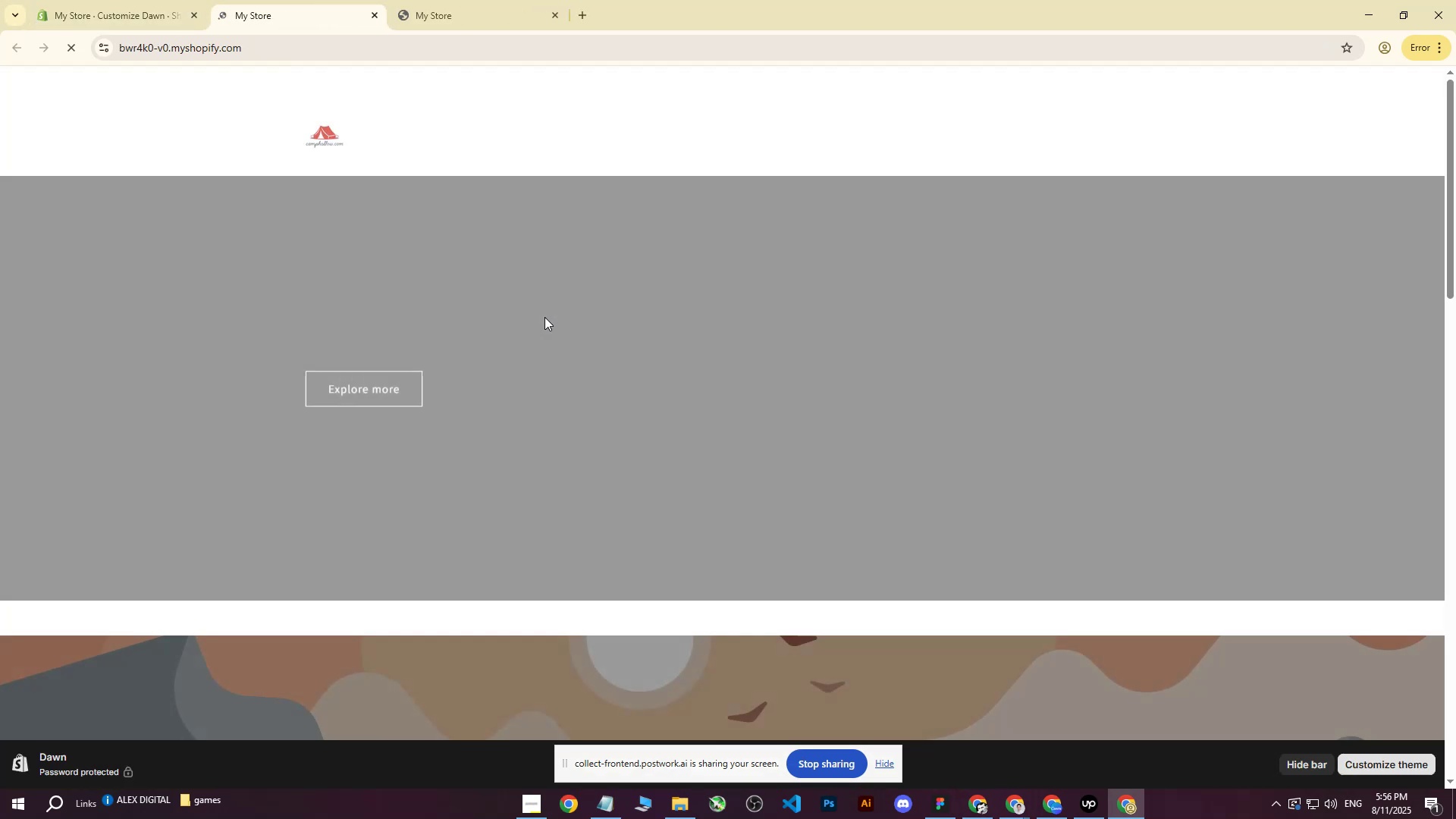 
scroll: coordinate [578, 369], scroll_direction: up, amount: 4.0
 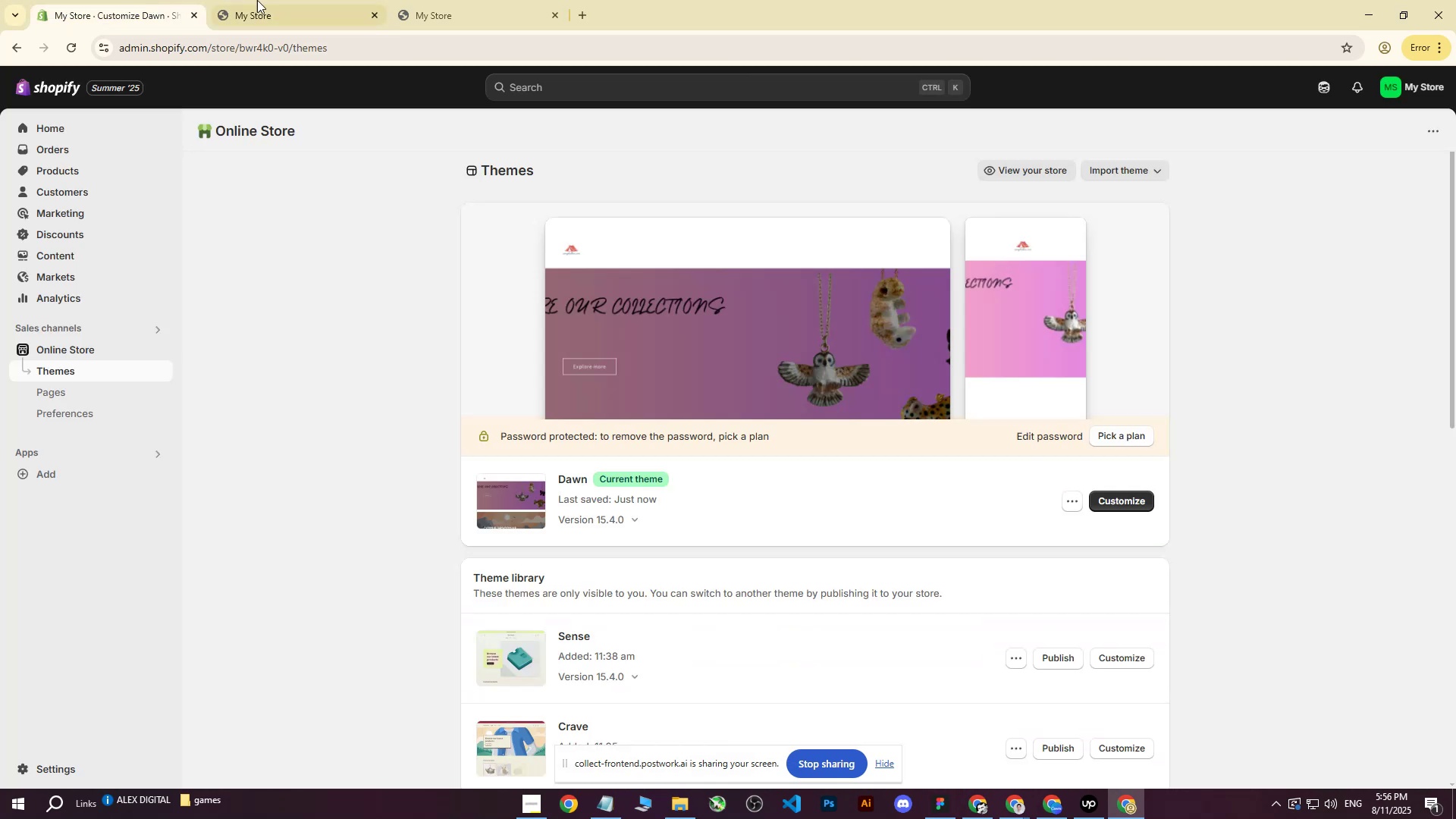 
double_click([277, 0])
 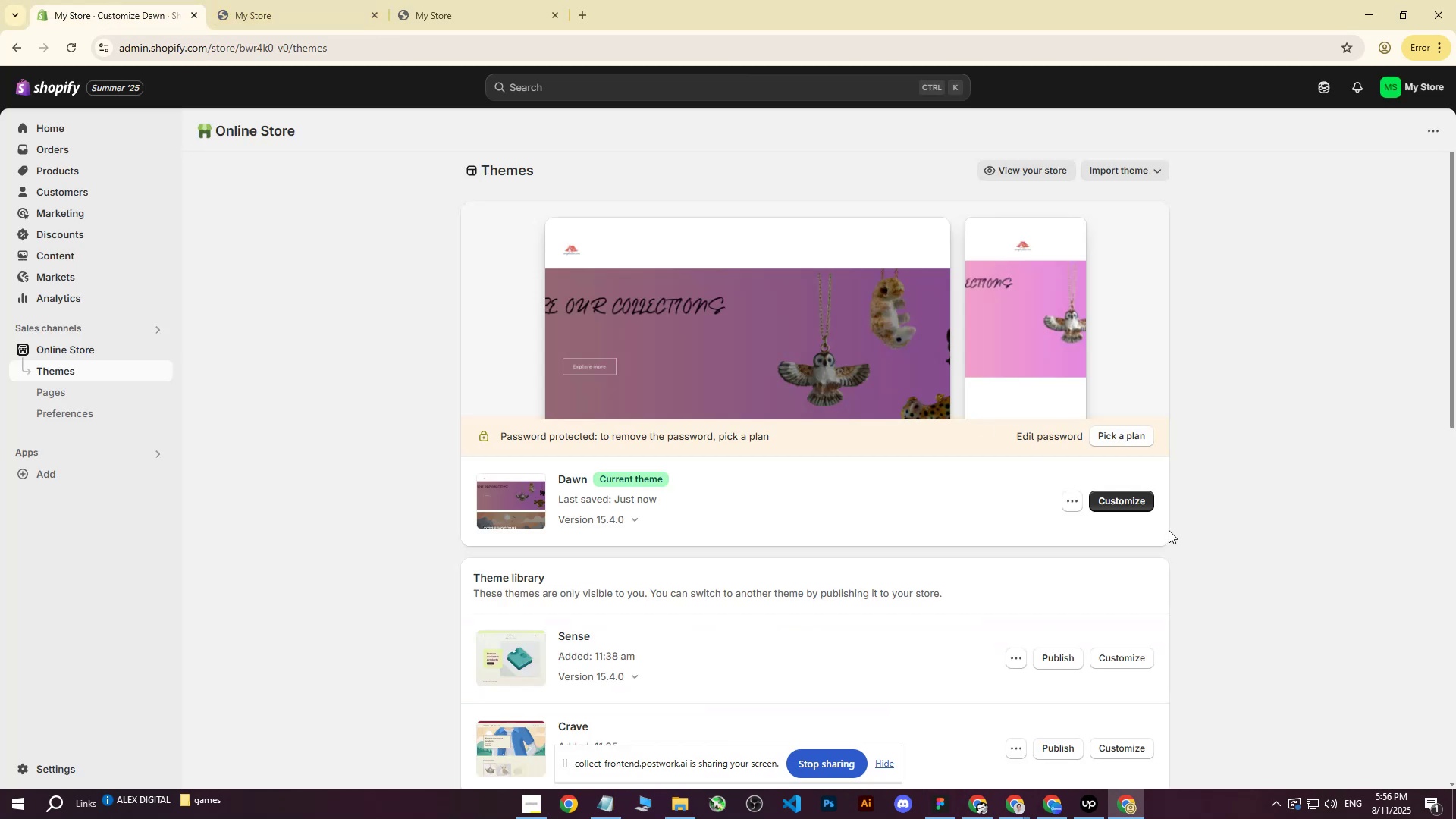 
left_click([1138, 500])
 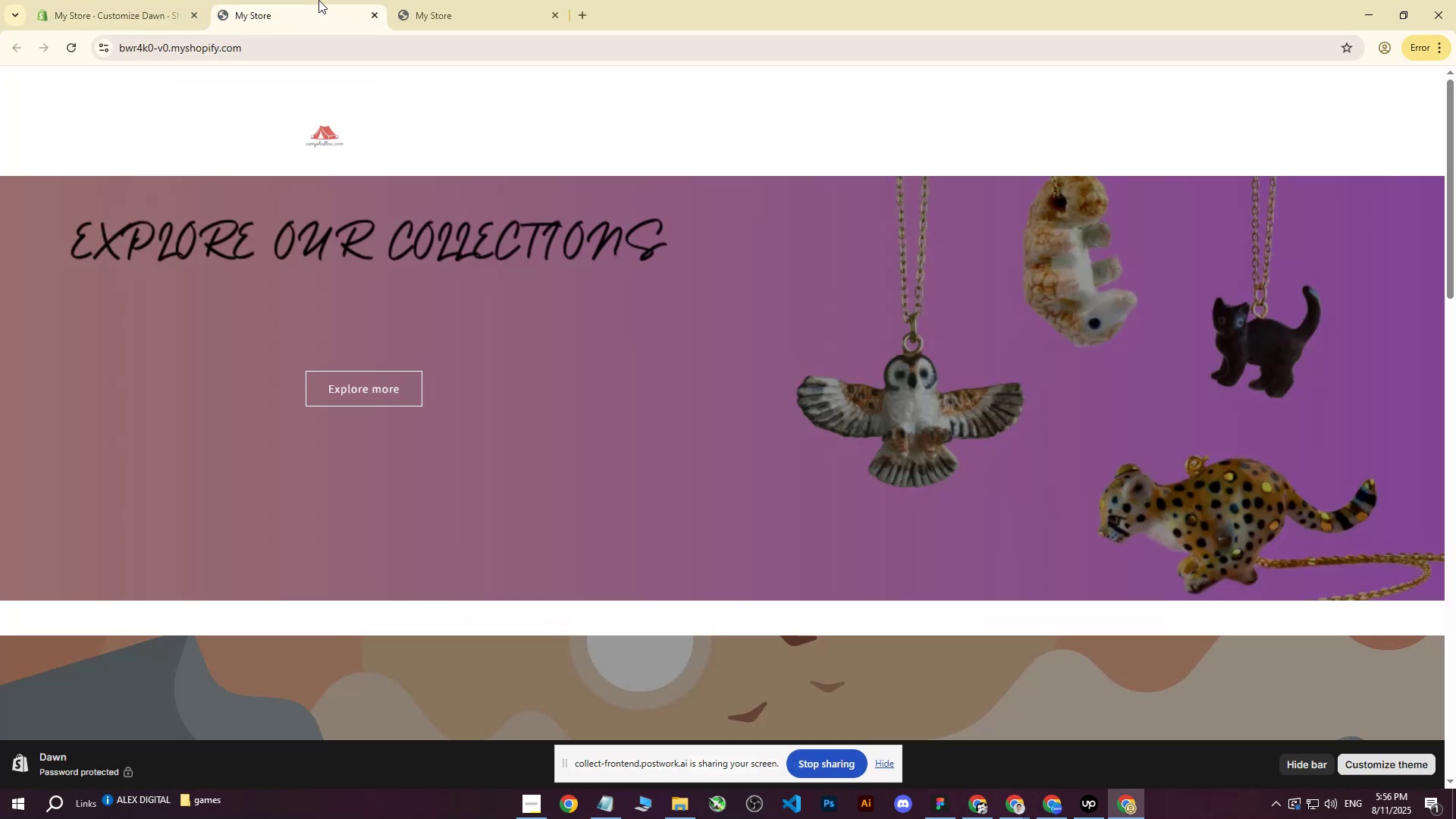 
double_click([479, 0])
 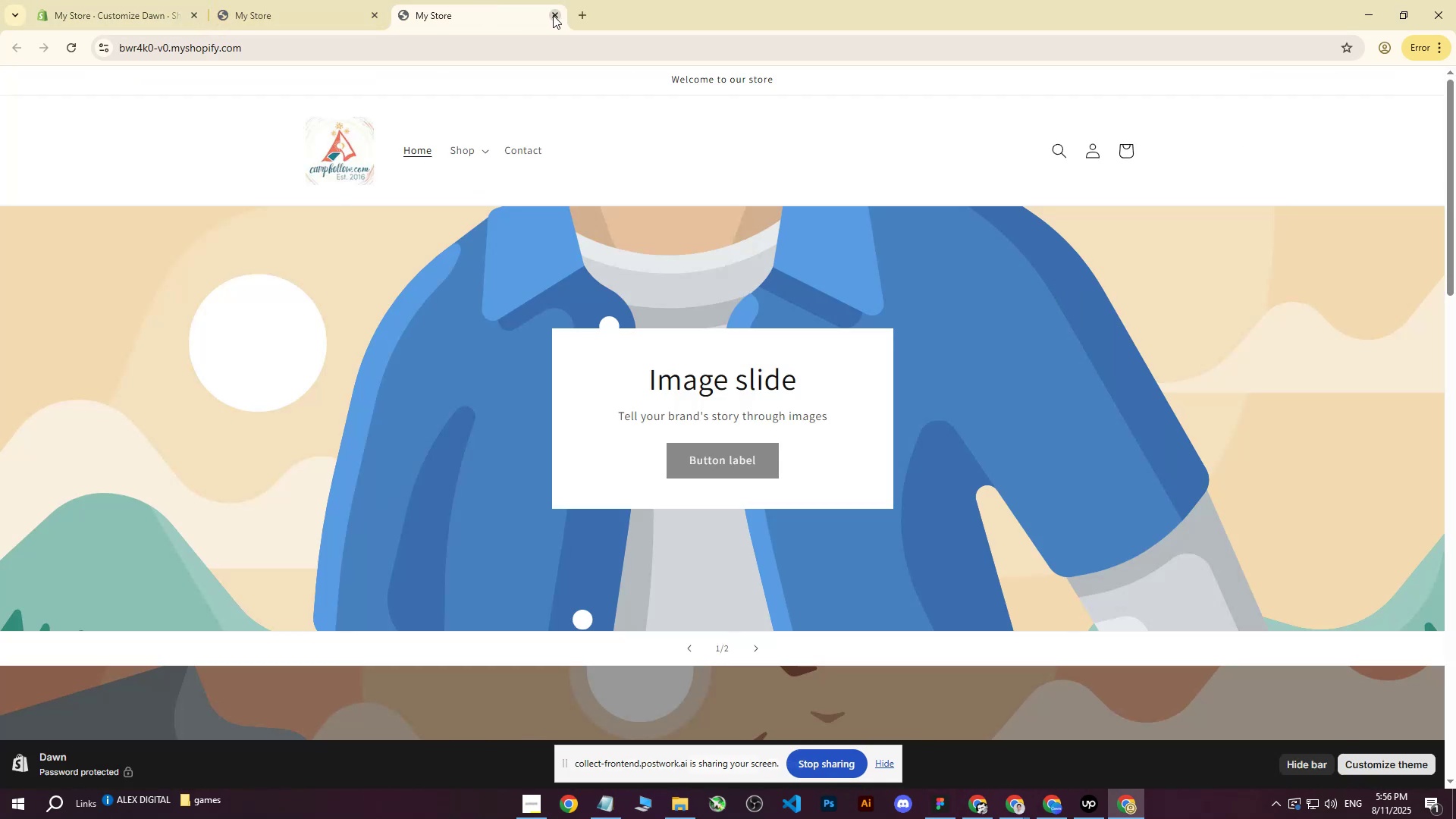 
triple_click([553, 15])
 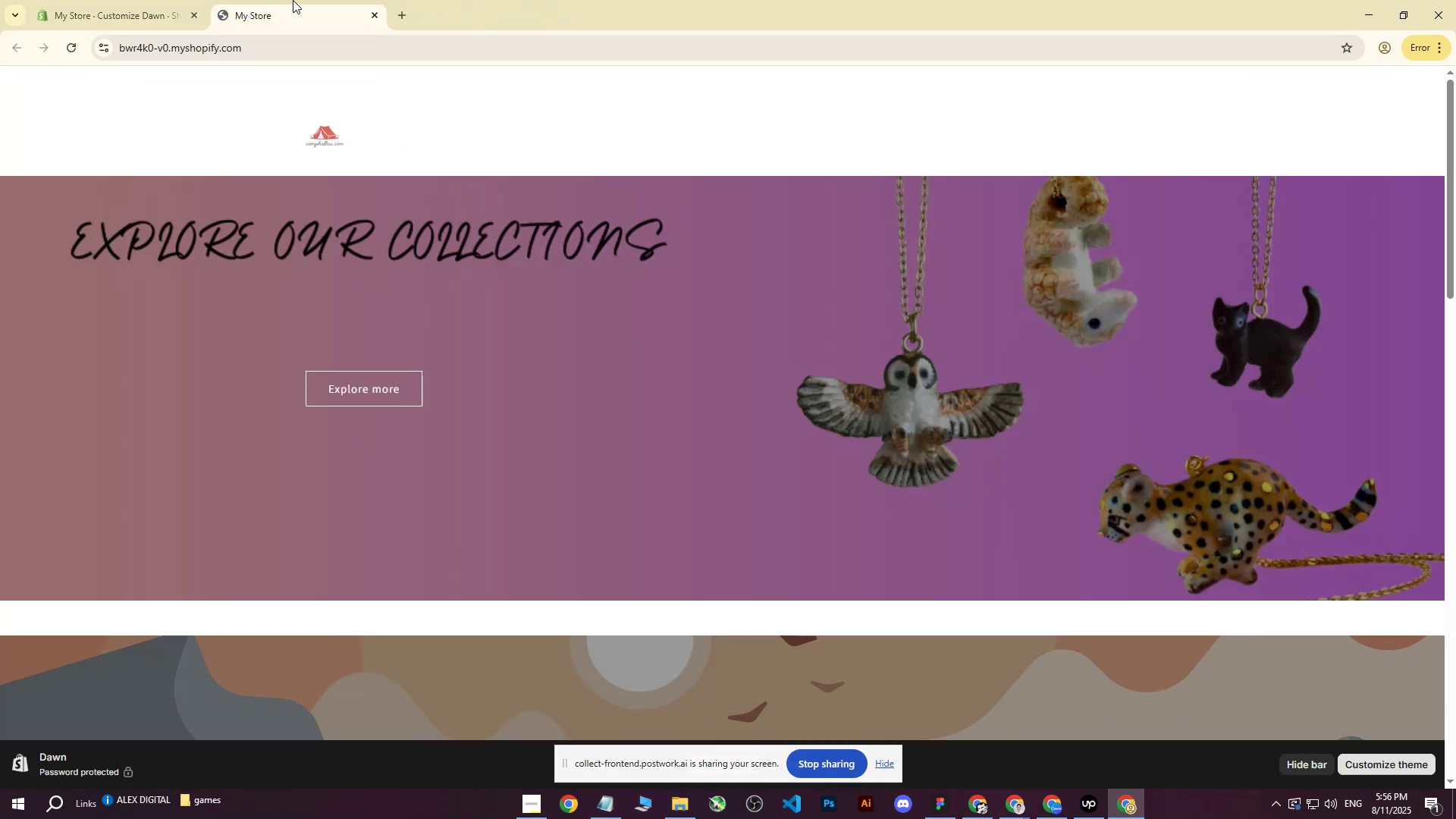 
triple_click([293, 0])
 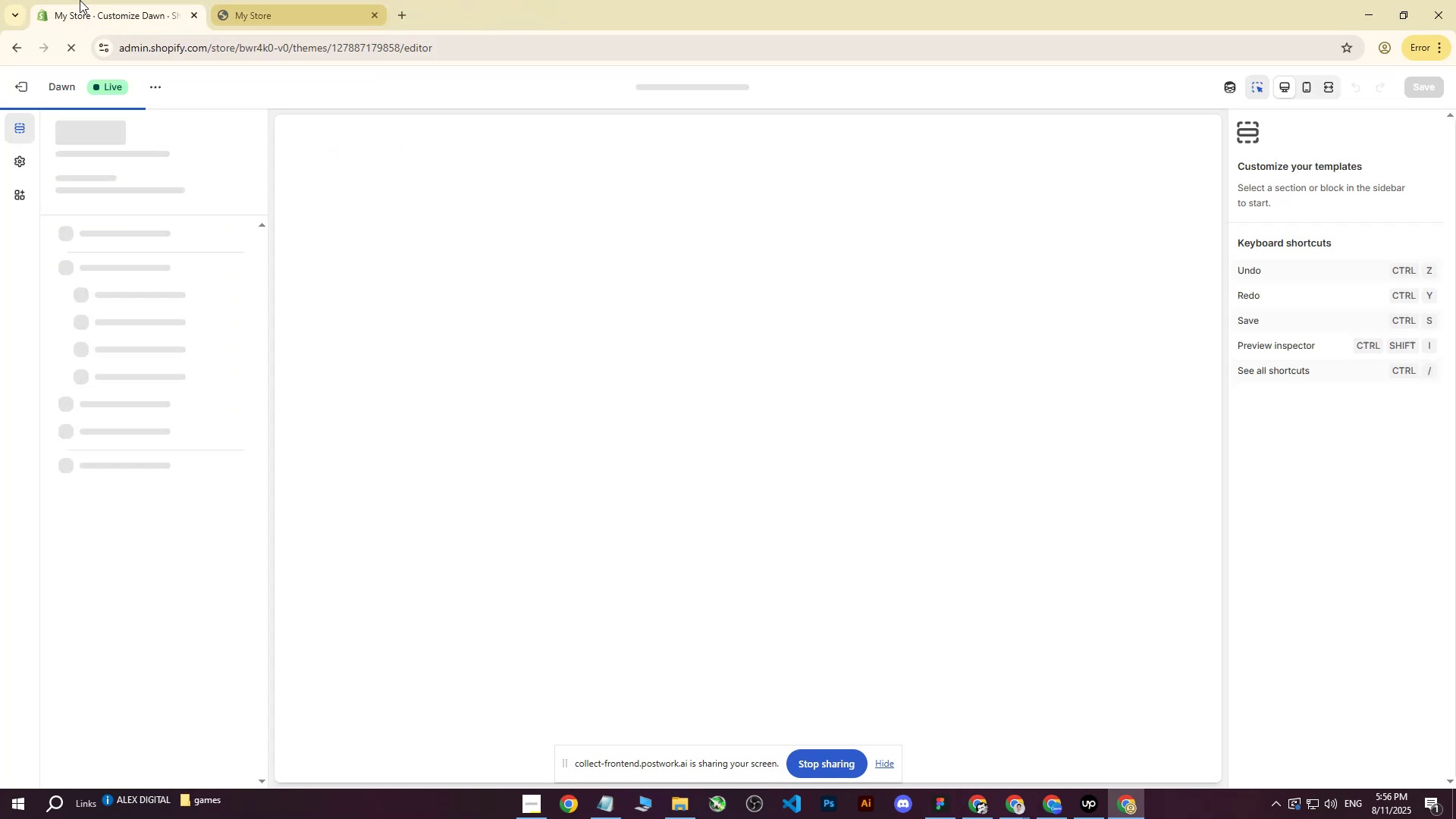 
triple_click([80, 0])
 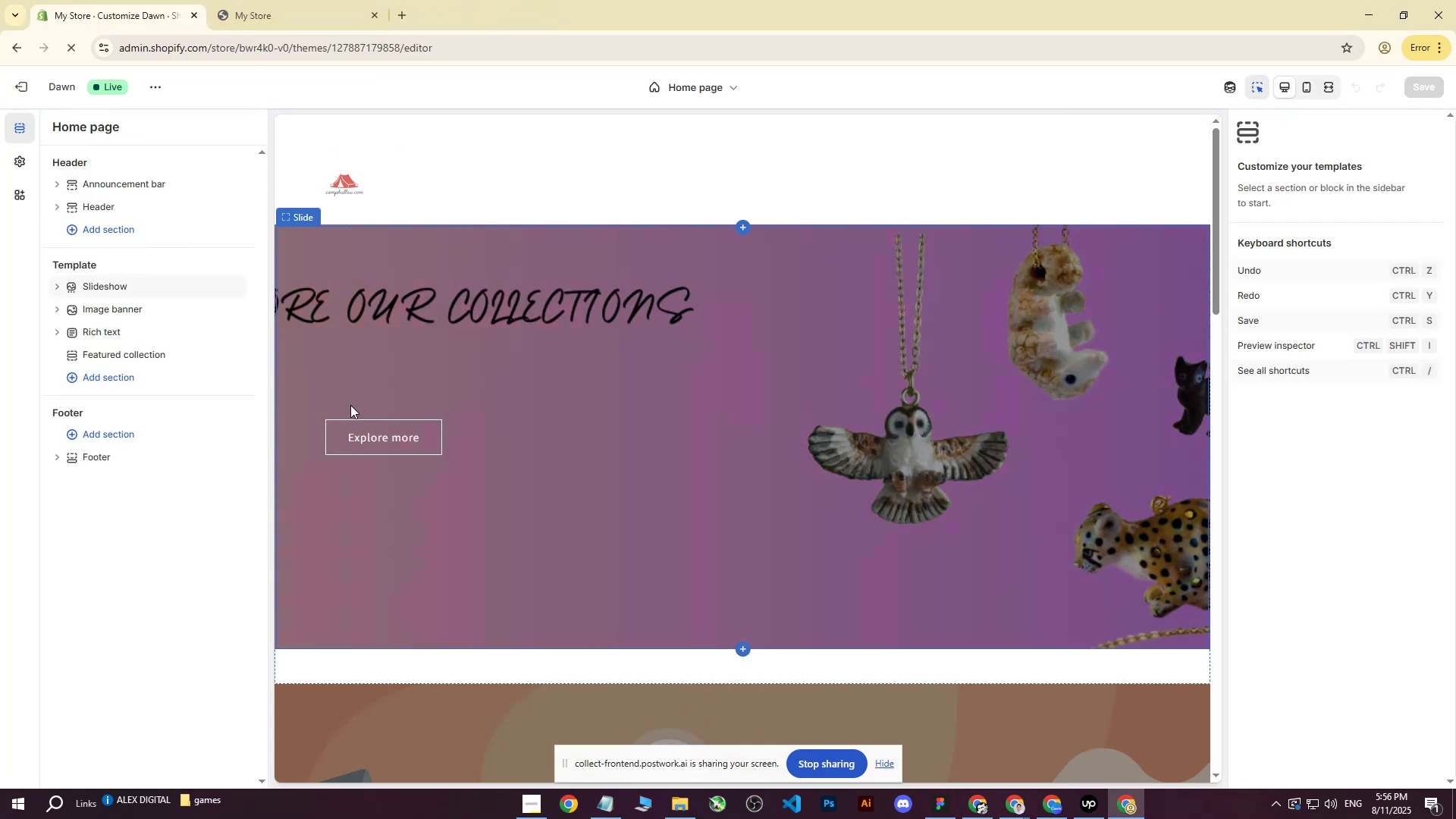 
left_click([444, 339])
 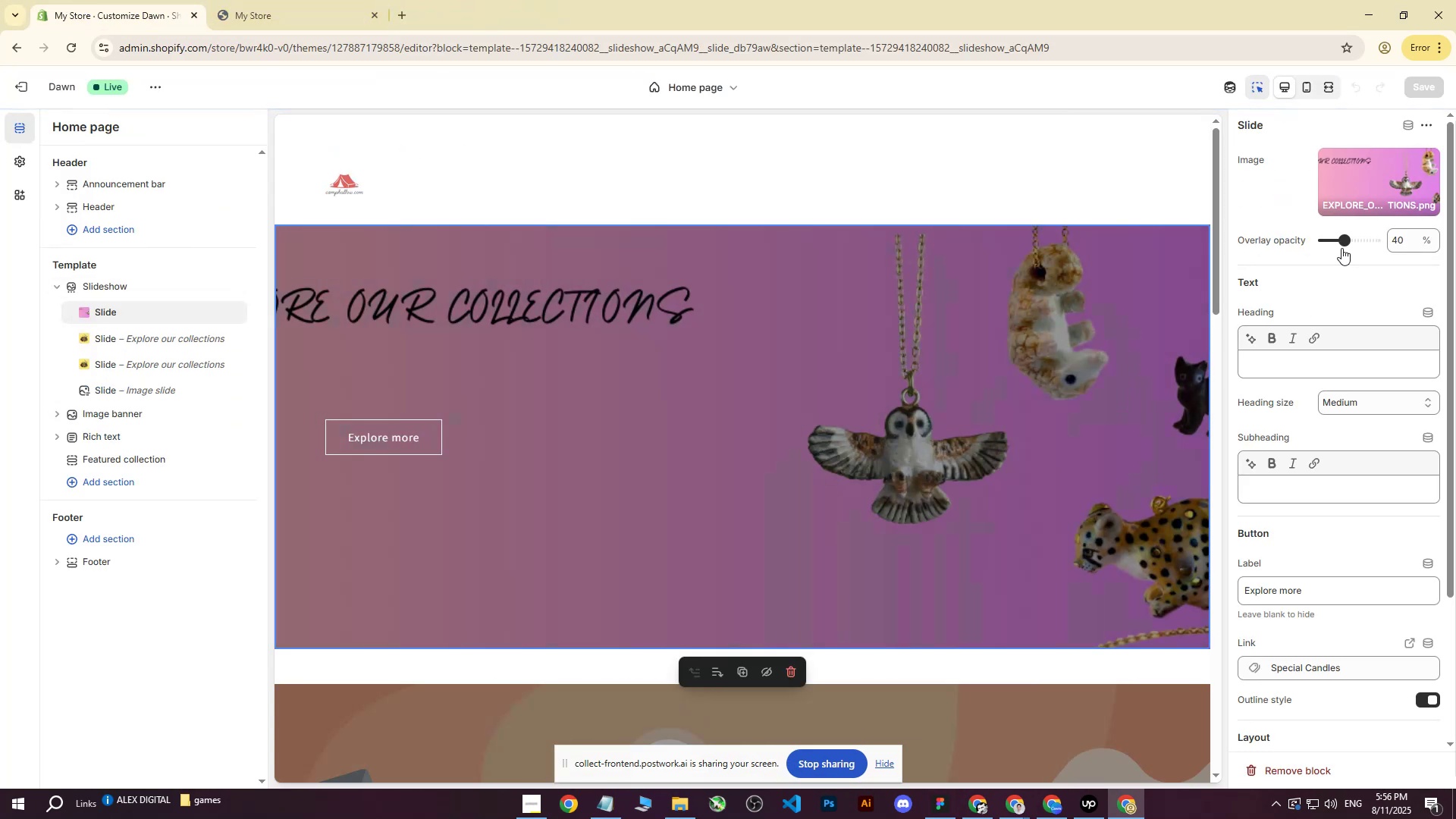 
left_click_drag(start_coordinate=[1348, 243], to_coordinate=[1316, 243])
 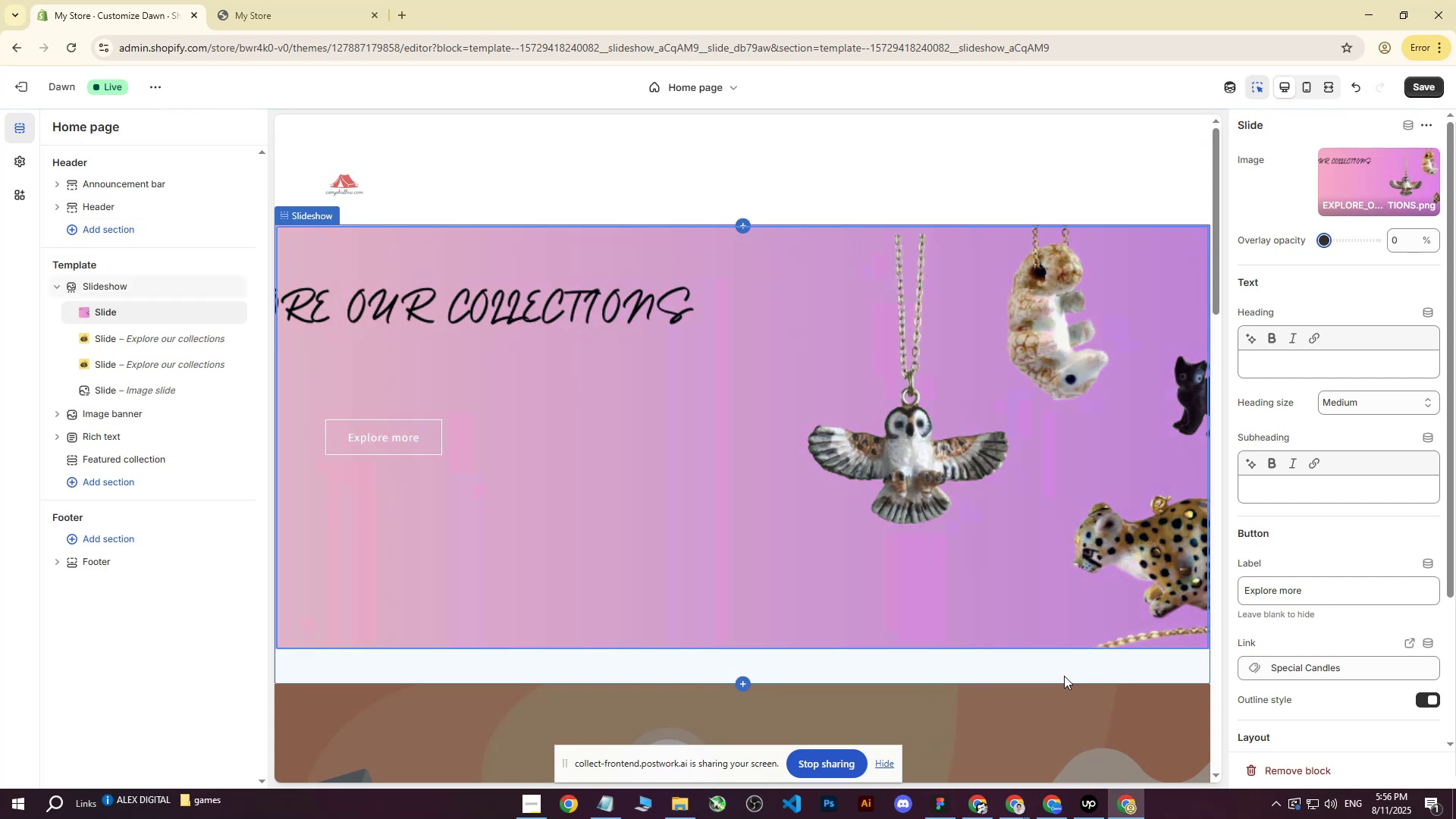 
wait(6.3)
 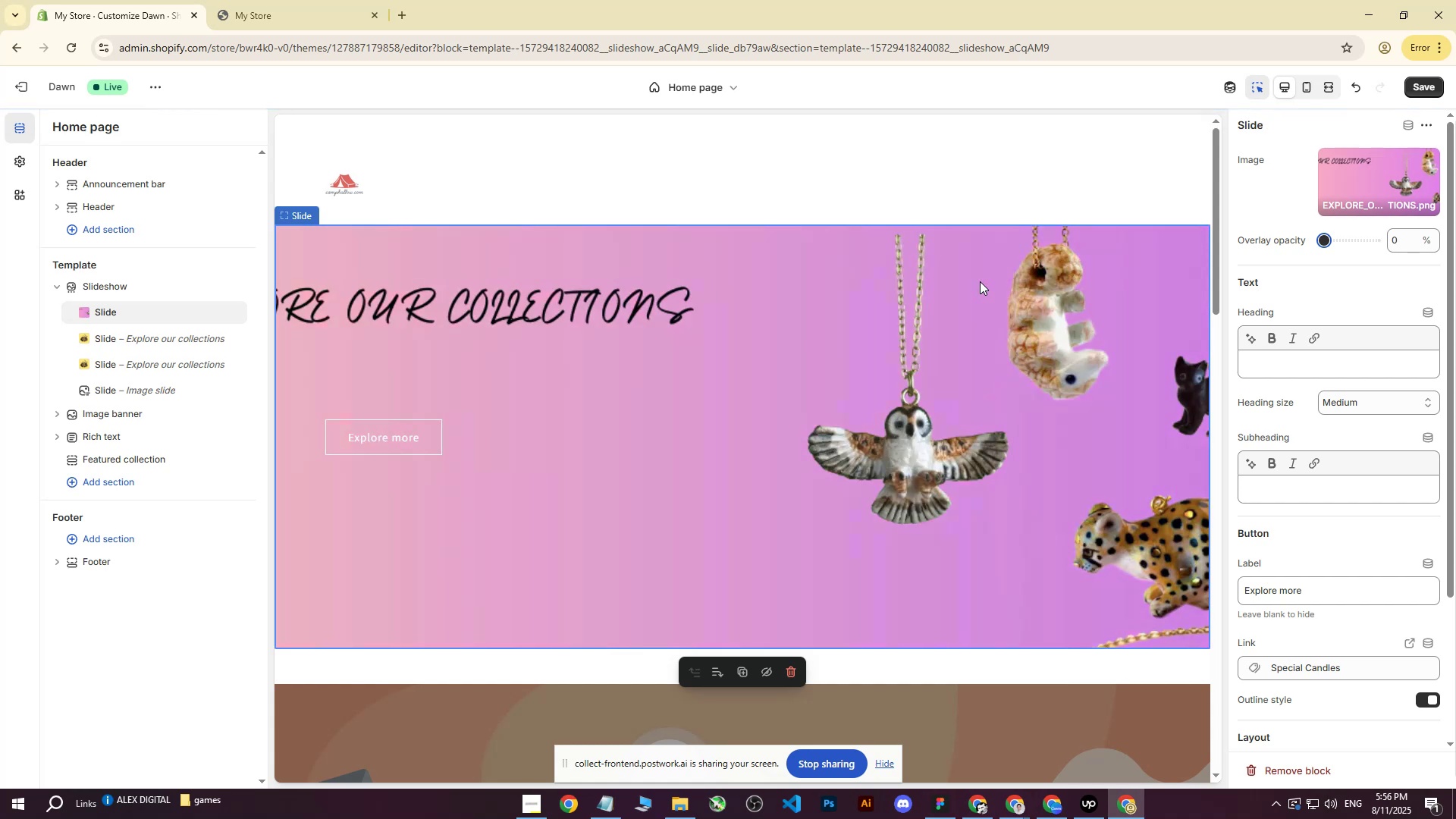 
left_click([1160, 196])
 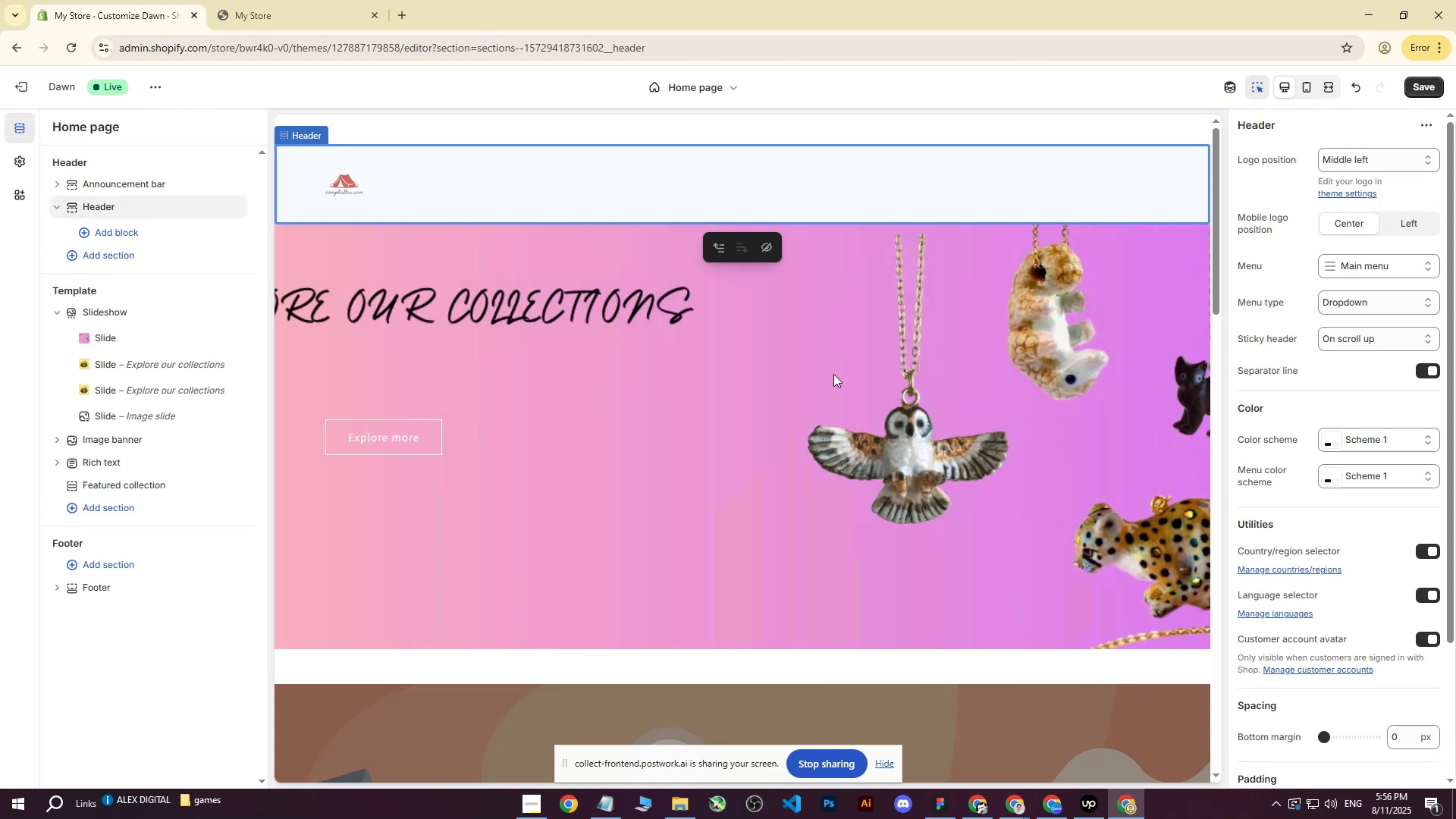 
left_click([814, 375])
 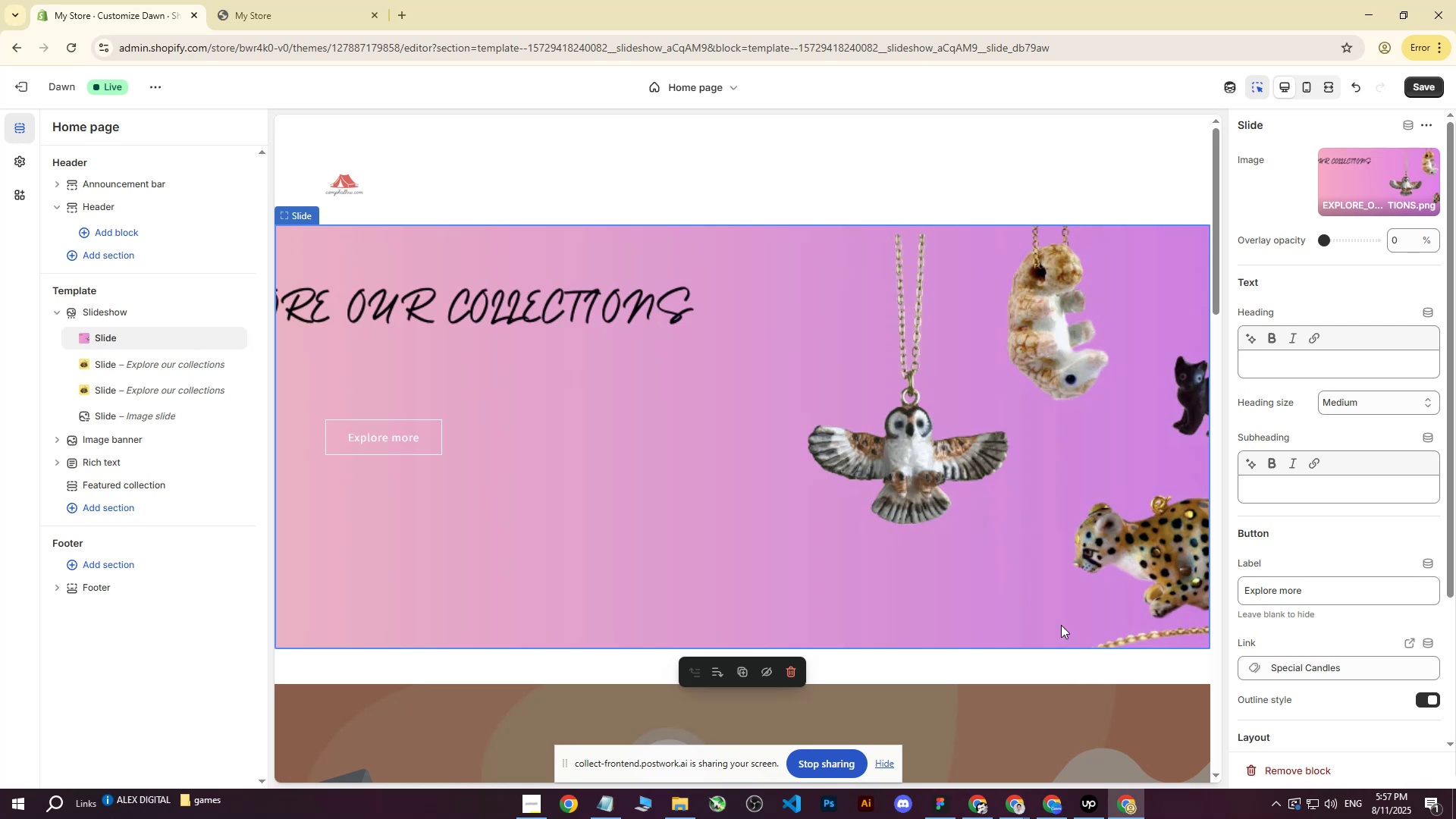 
wait(5.23)
 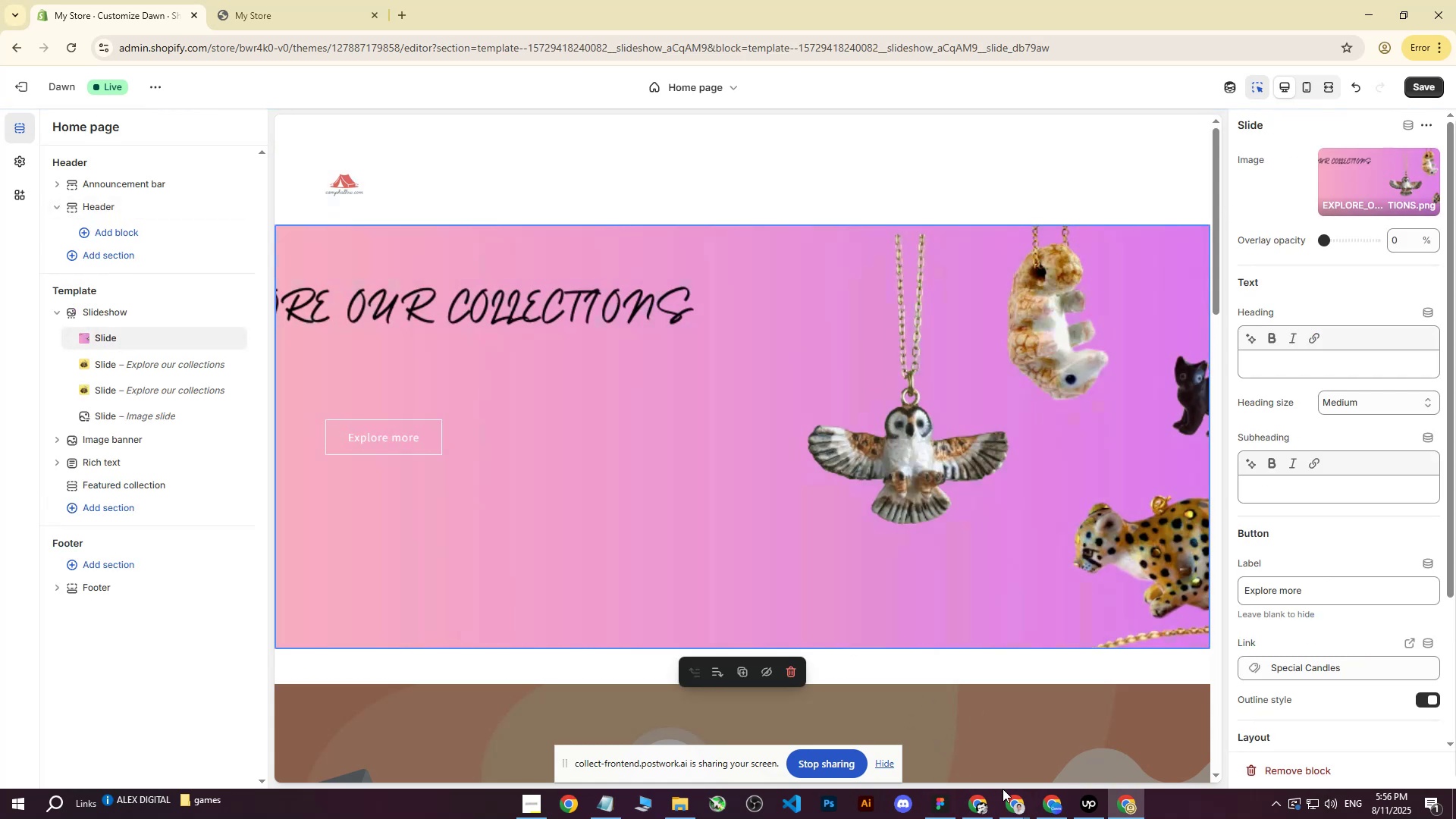 
left_click([1050, 810])
 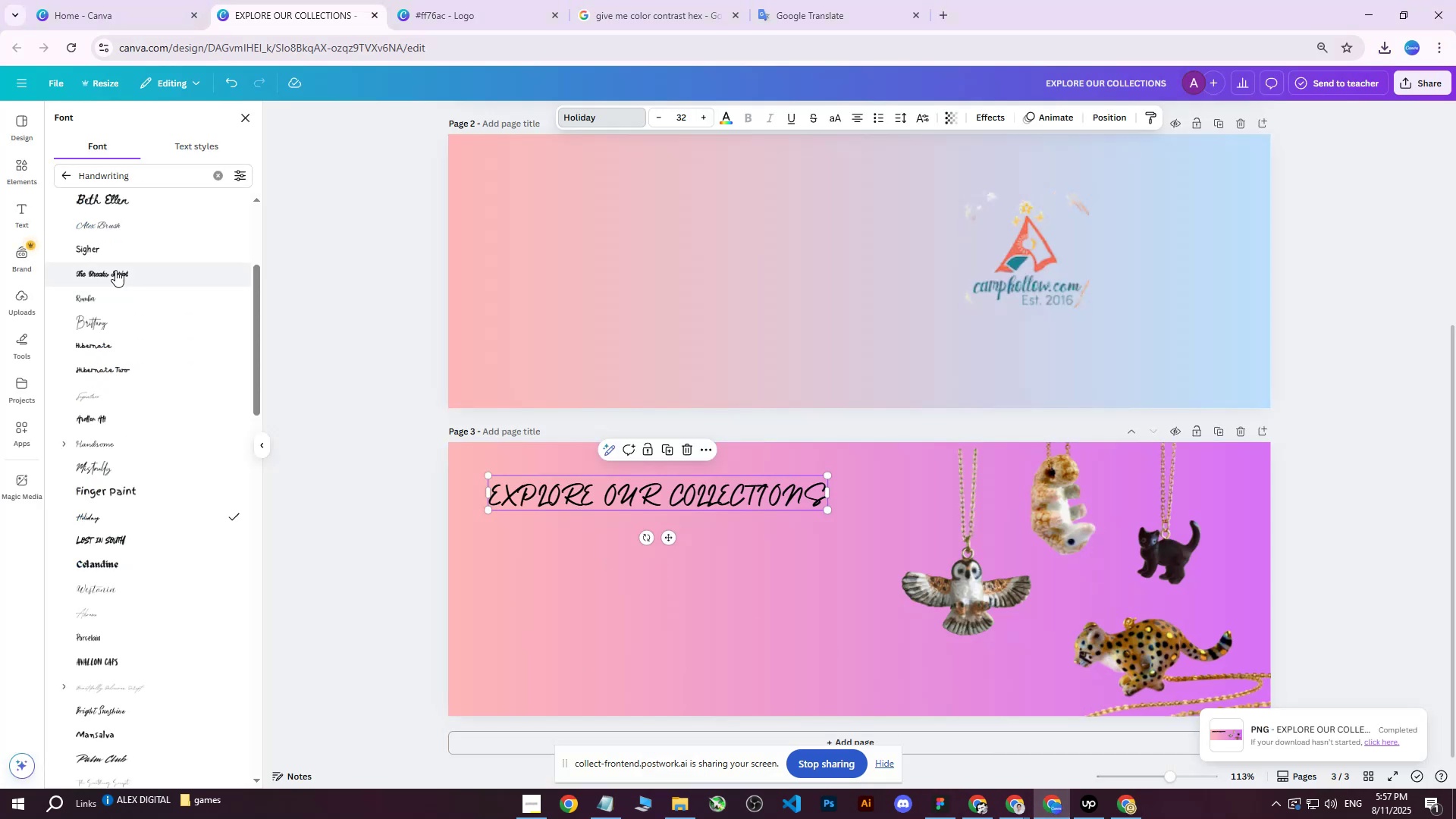 
left_click([16, 166])
 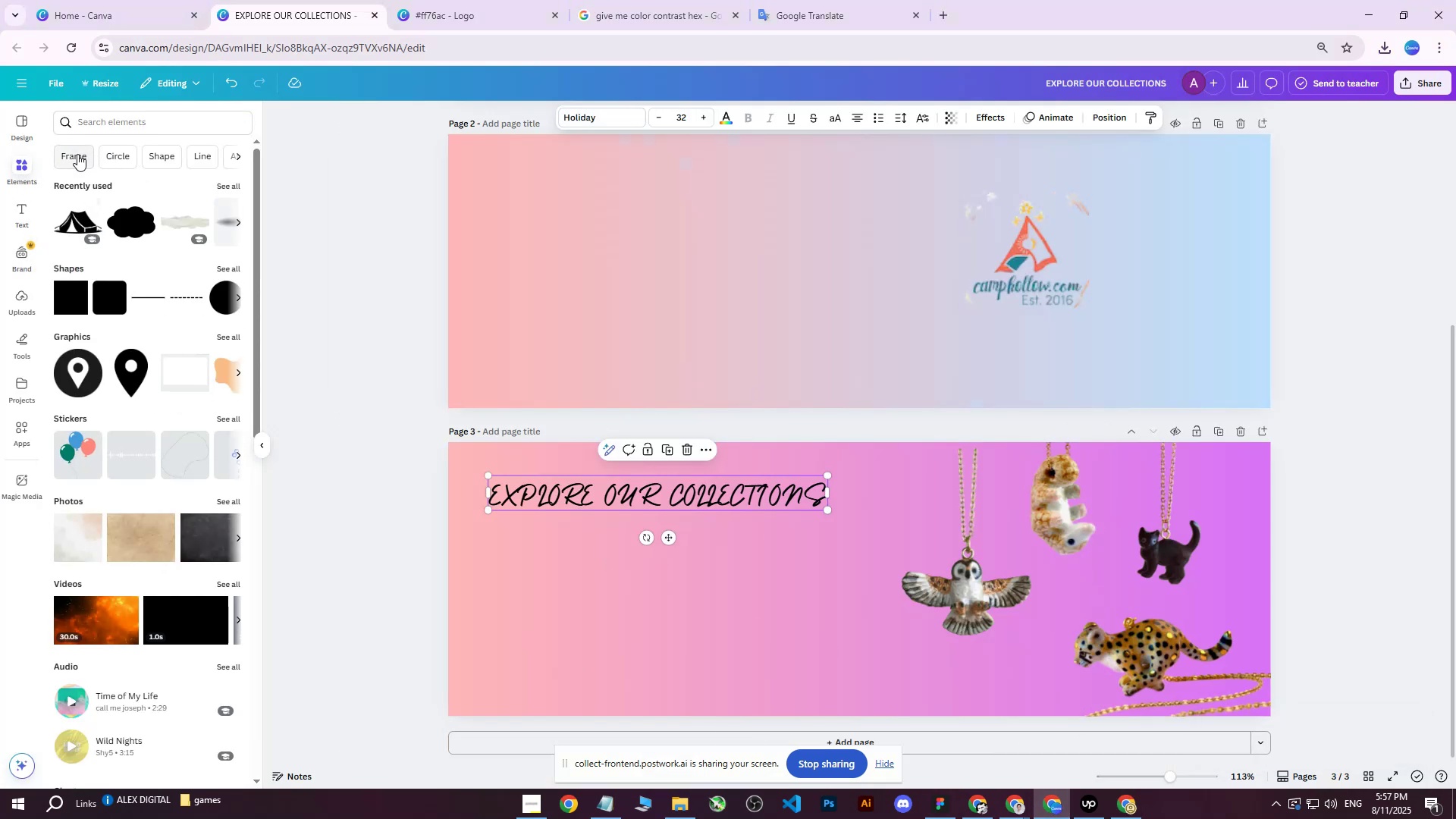 
left_click([121, 153])
 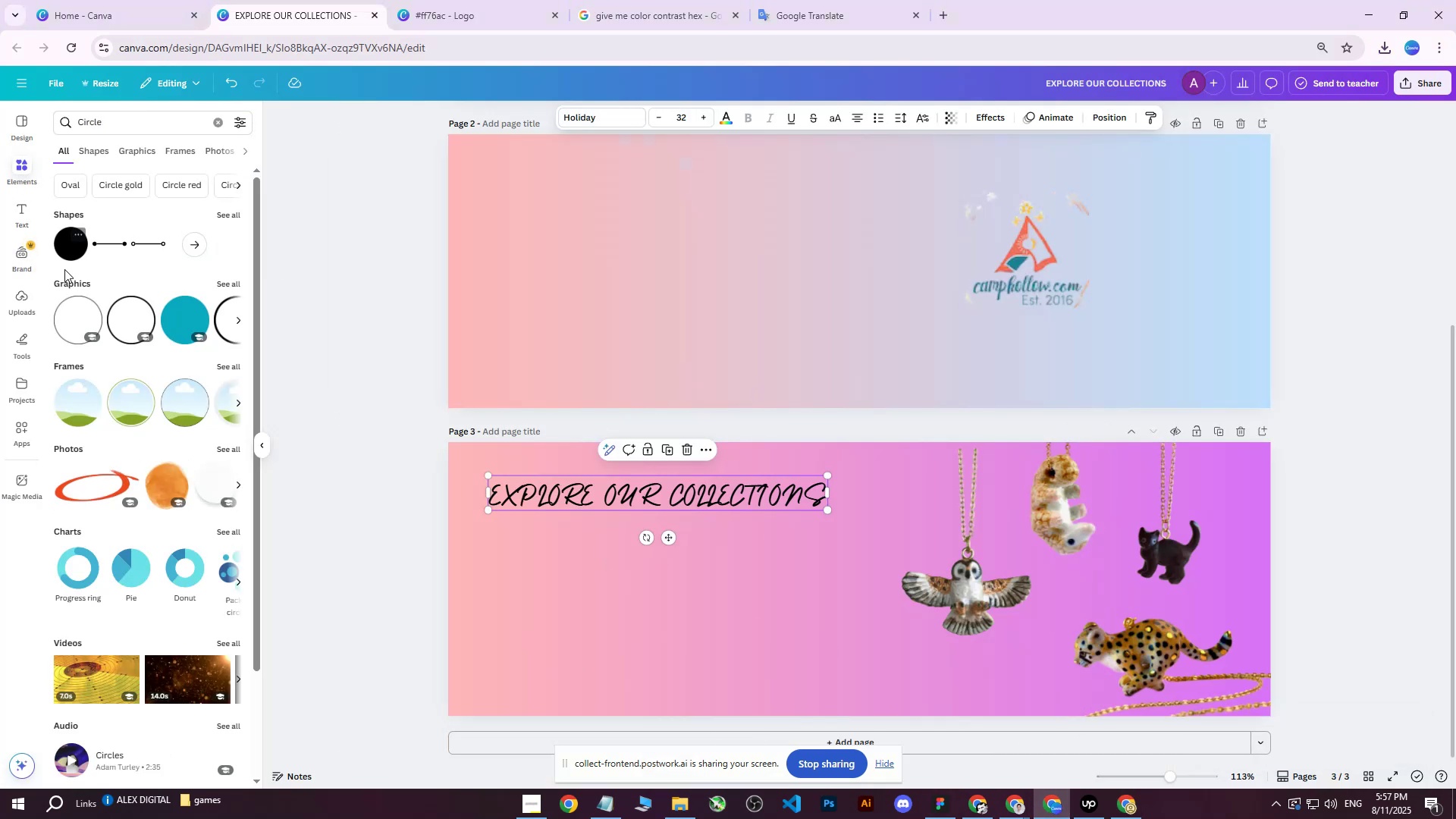 
left_click([71, 244])
 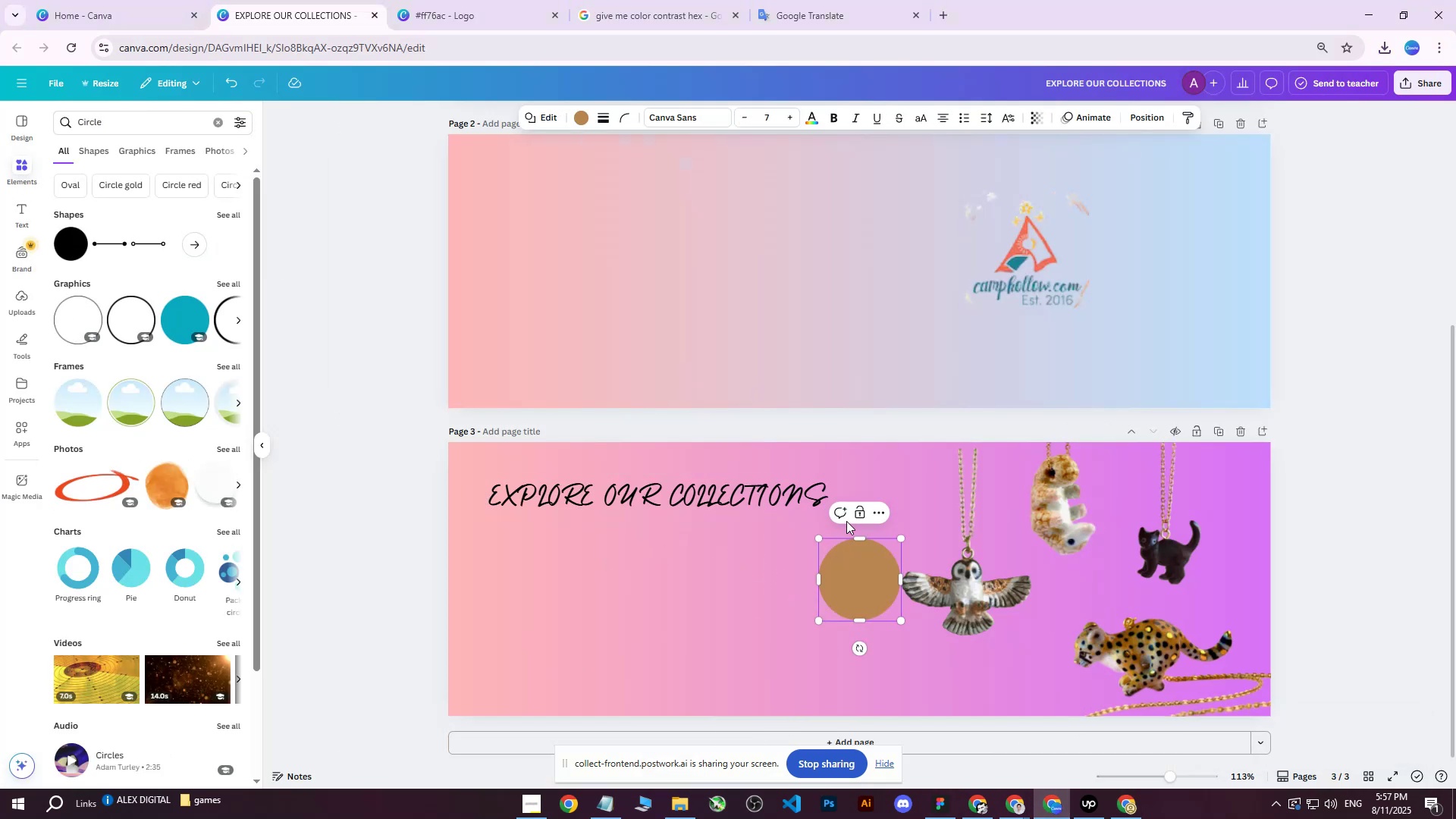 
left_click_drag(start_coordinate=[855, 569], to_coordinate=[601, 487])
 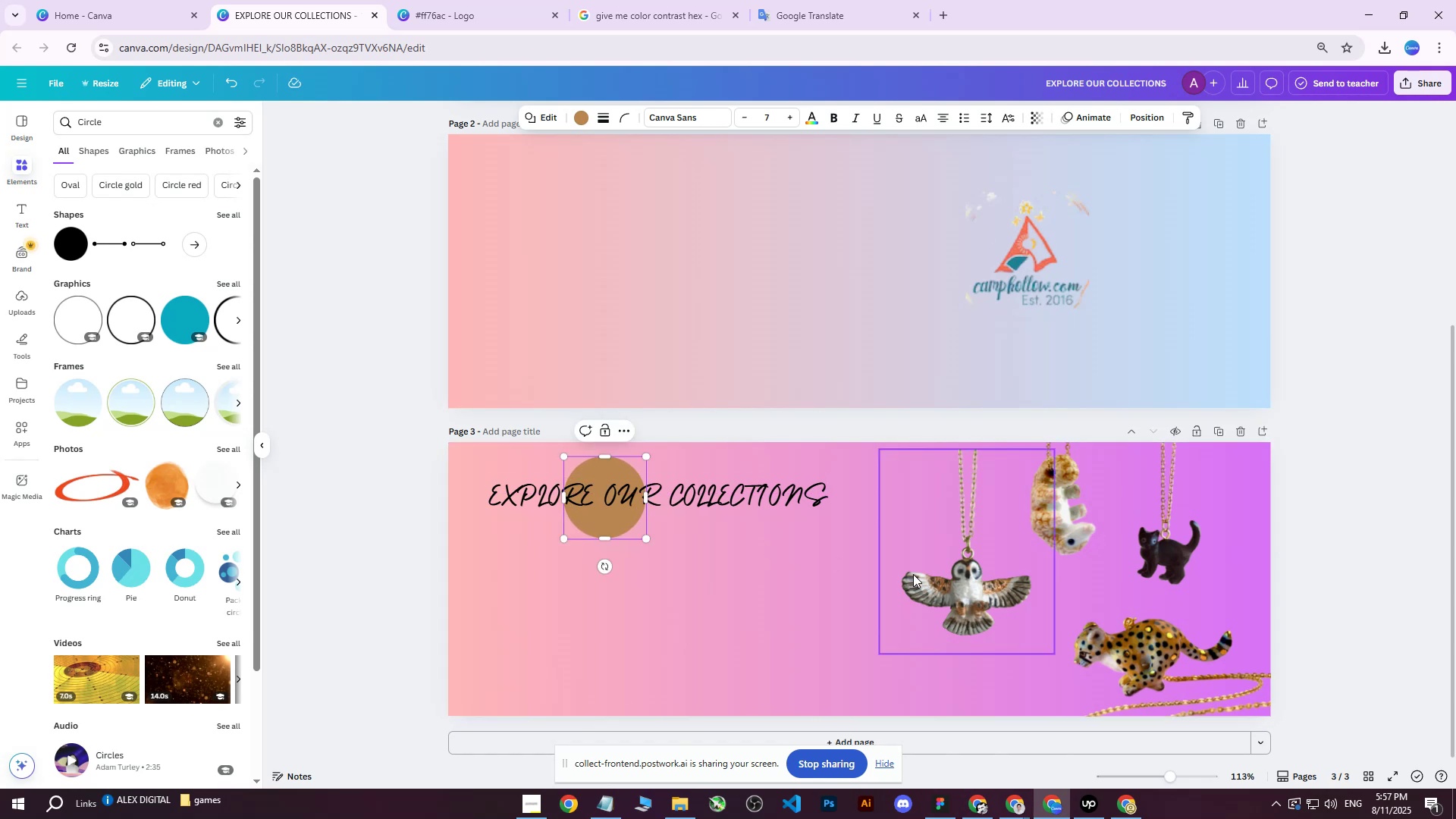 
key(Control+ControlLeft)
 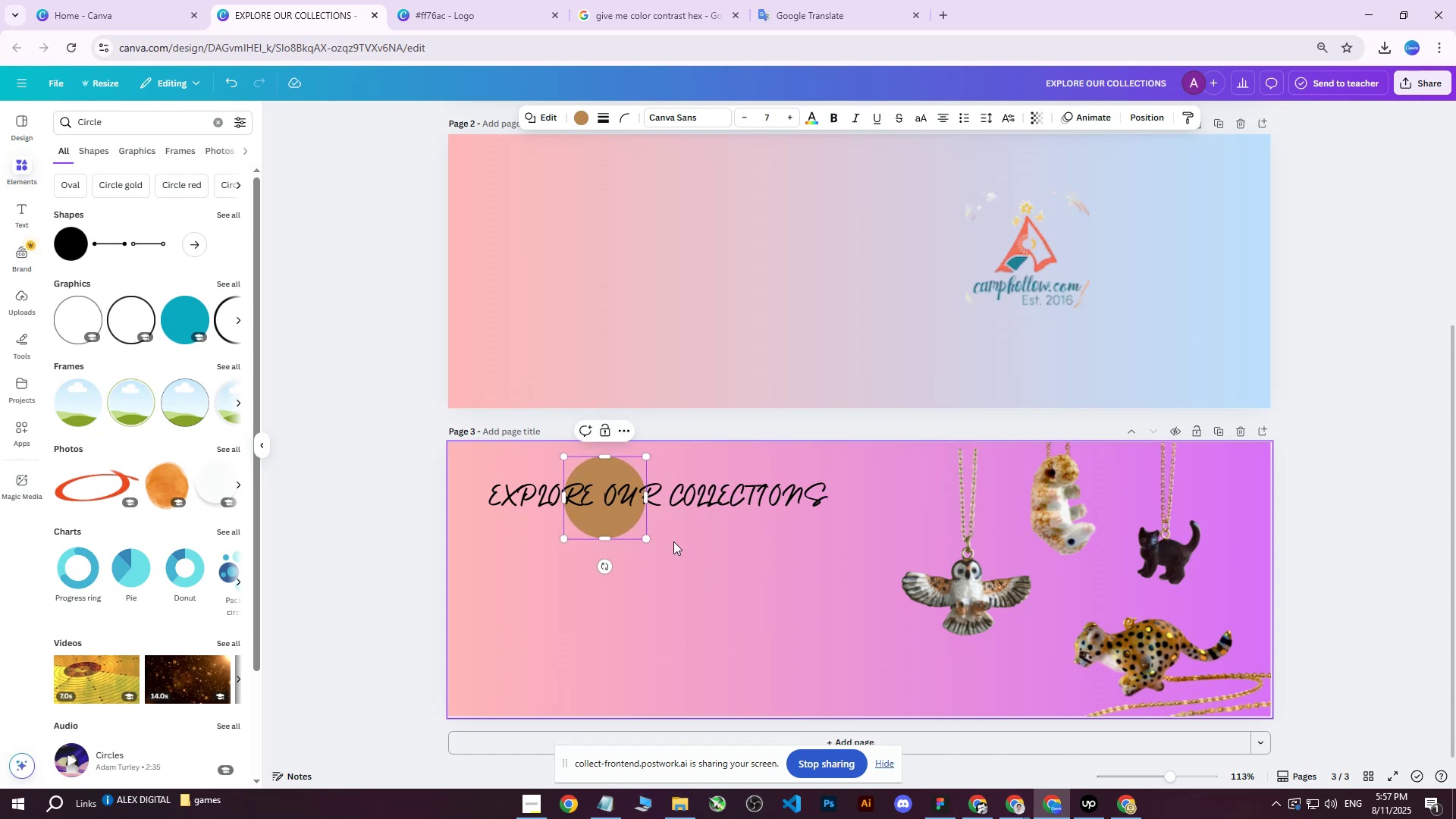 
key(Control+D)
 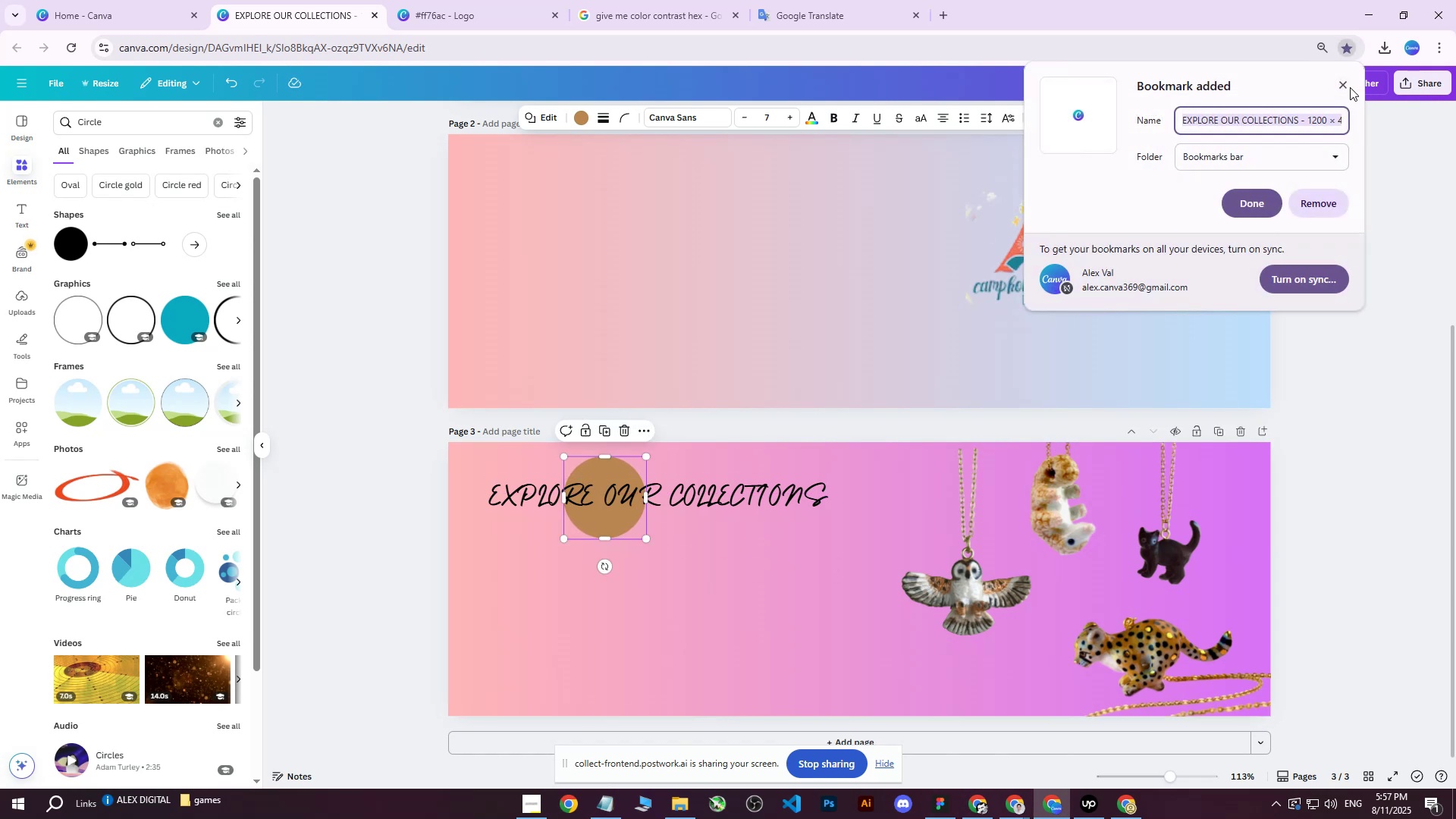 
left_click([1348, 85])
 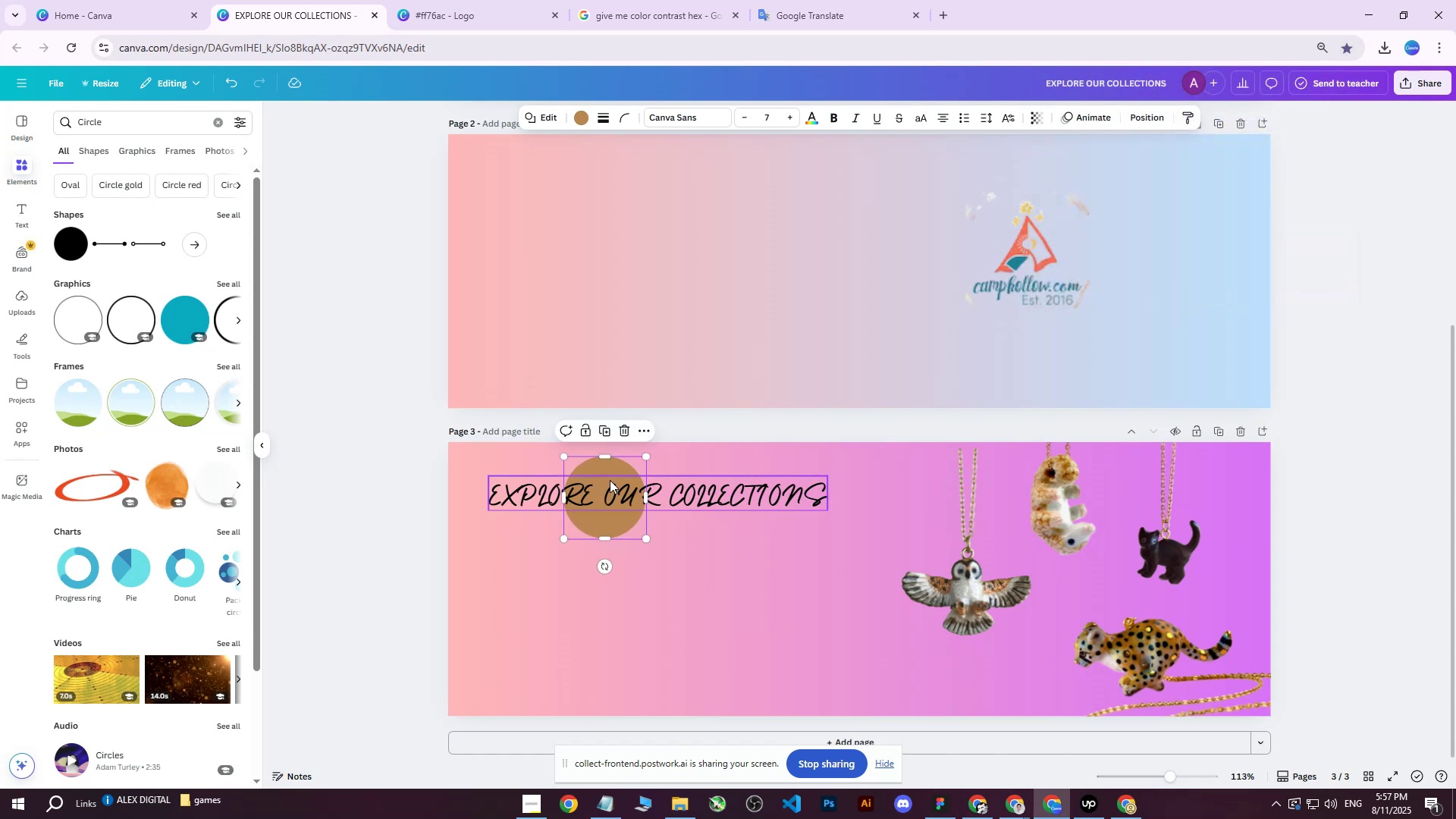 
right_click([603, 476])
 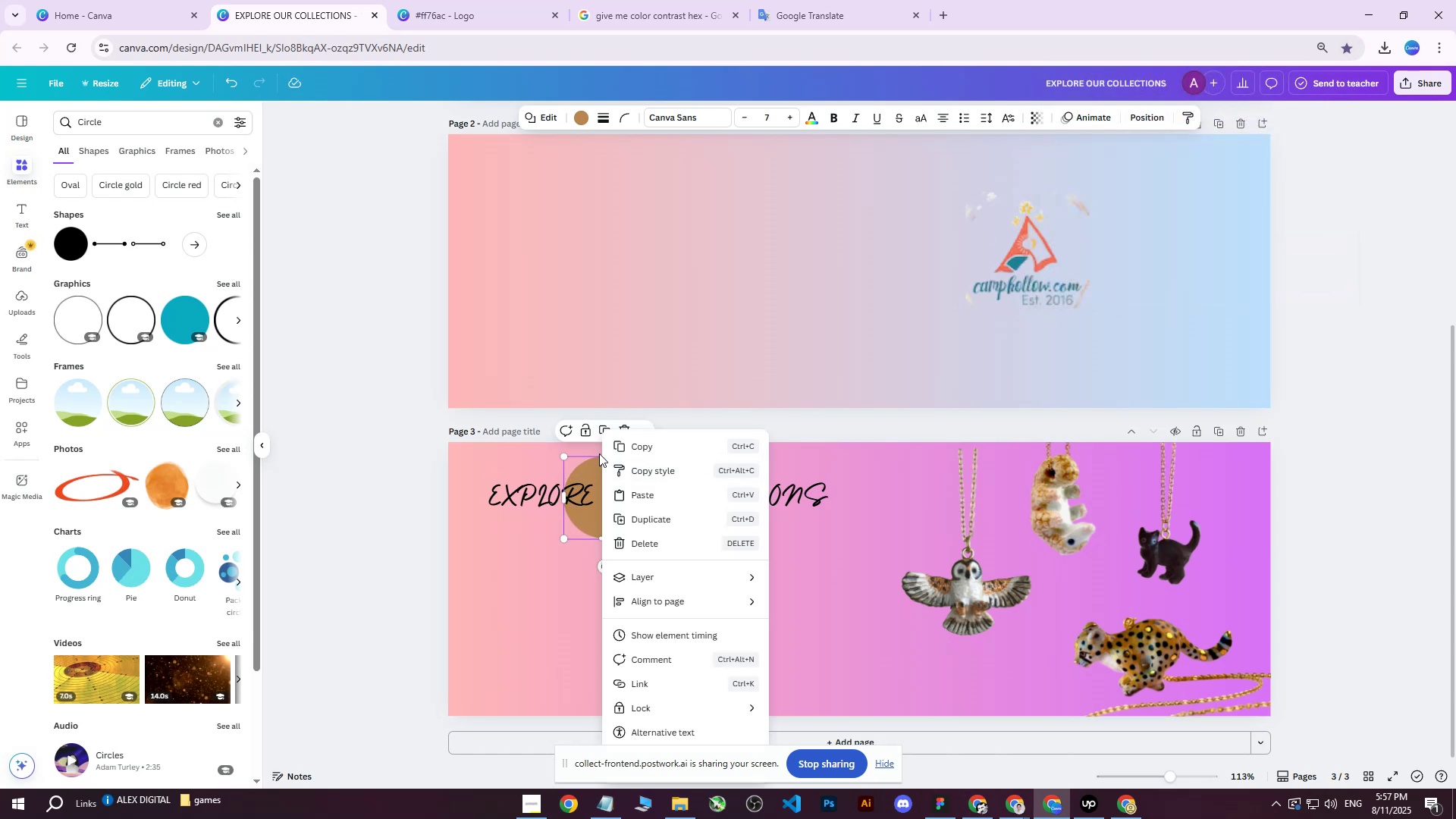 
left_click([635, 443])
 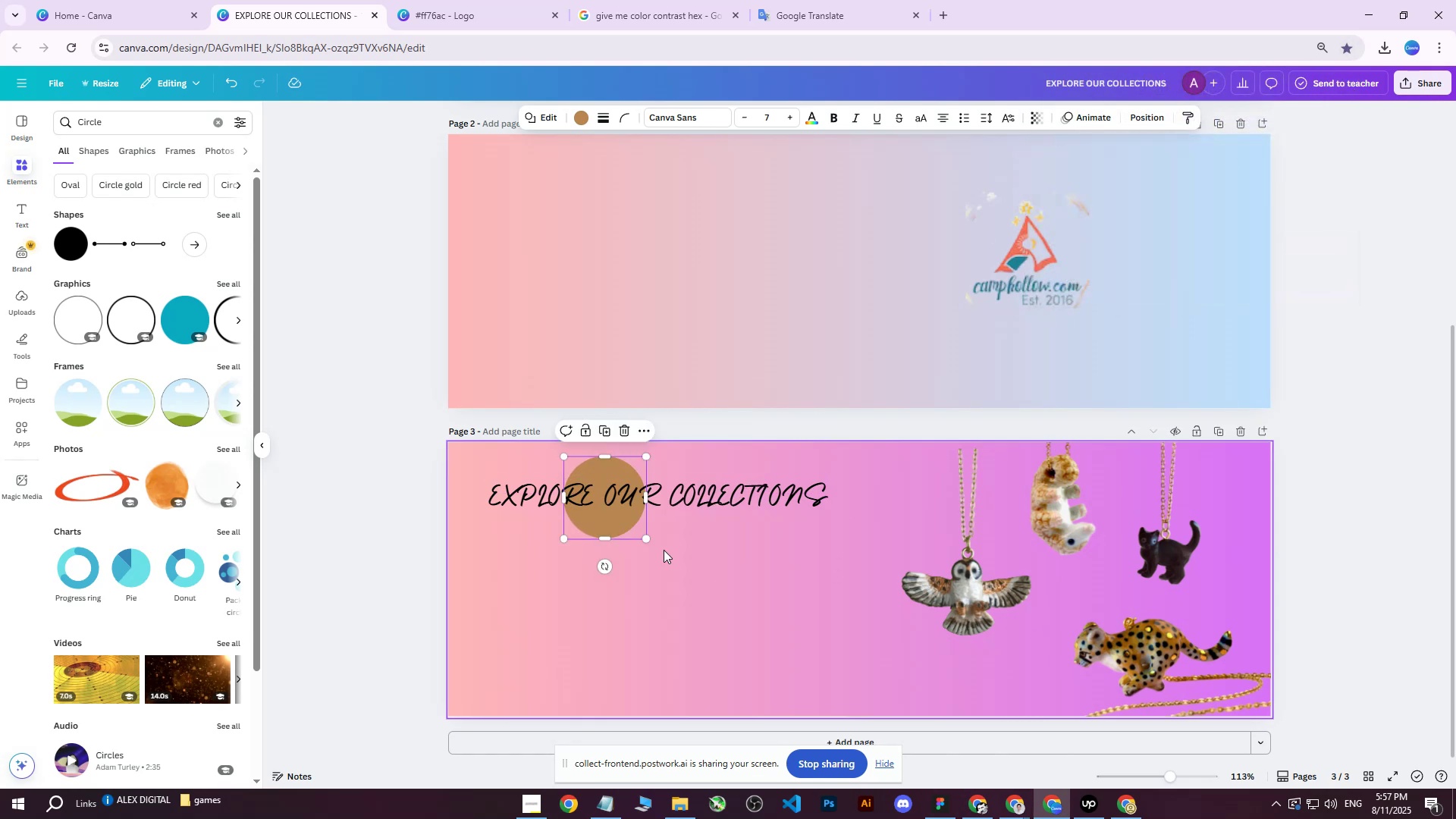 
key(Control+ControlLeft)
 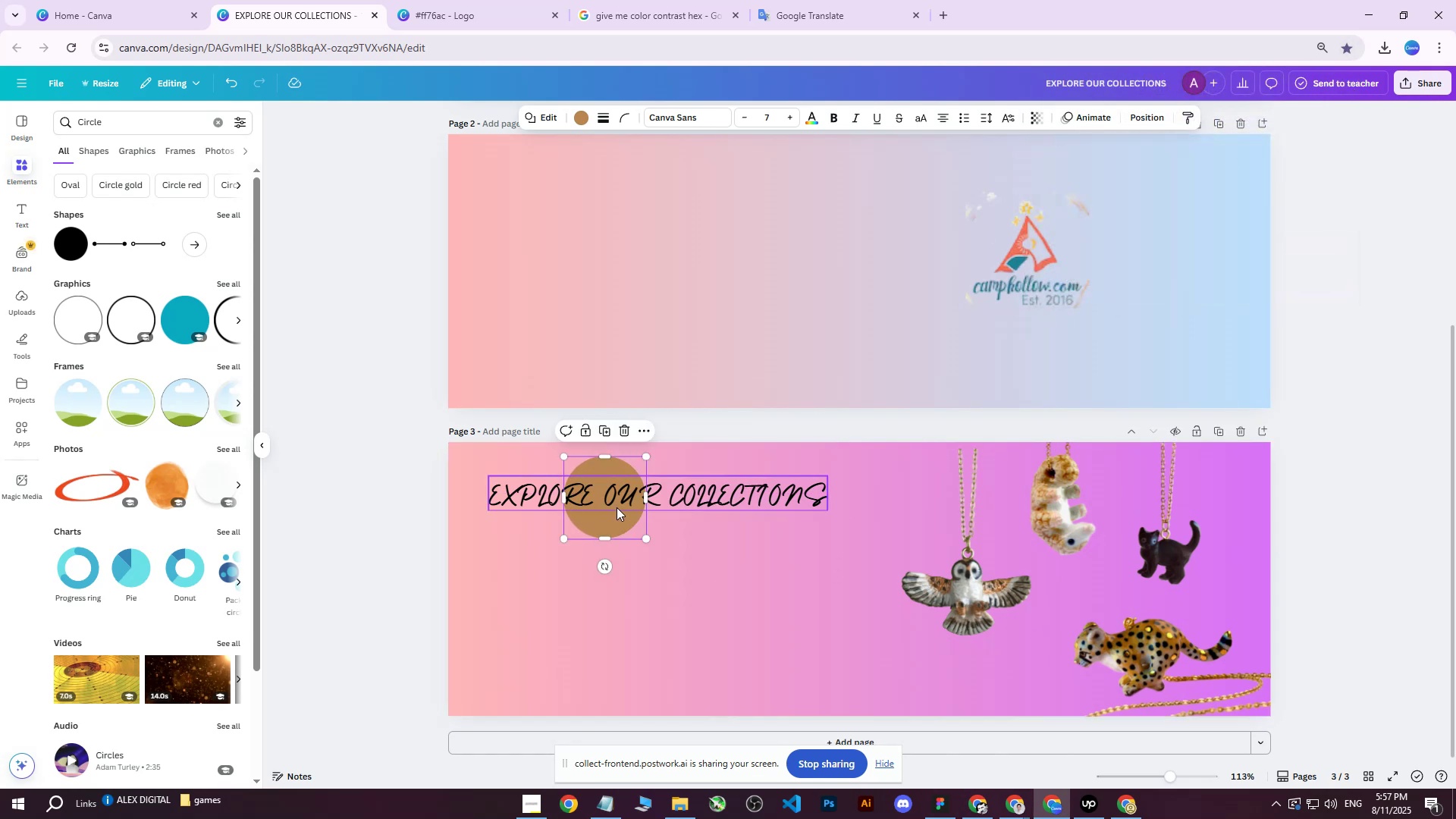 
key(Control+D)
 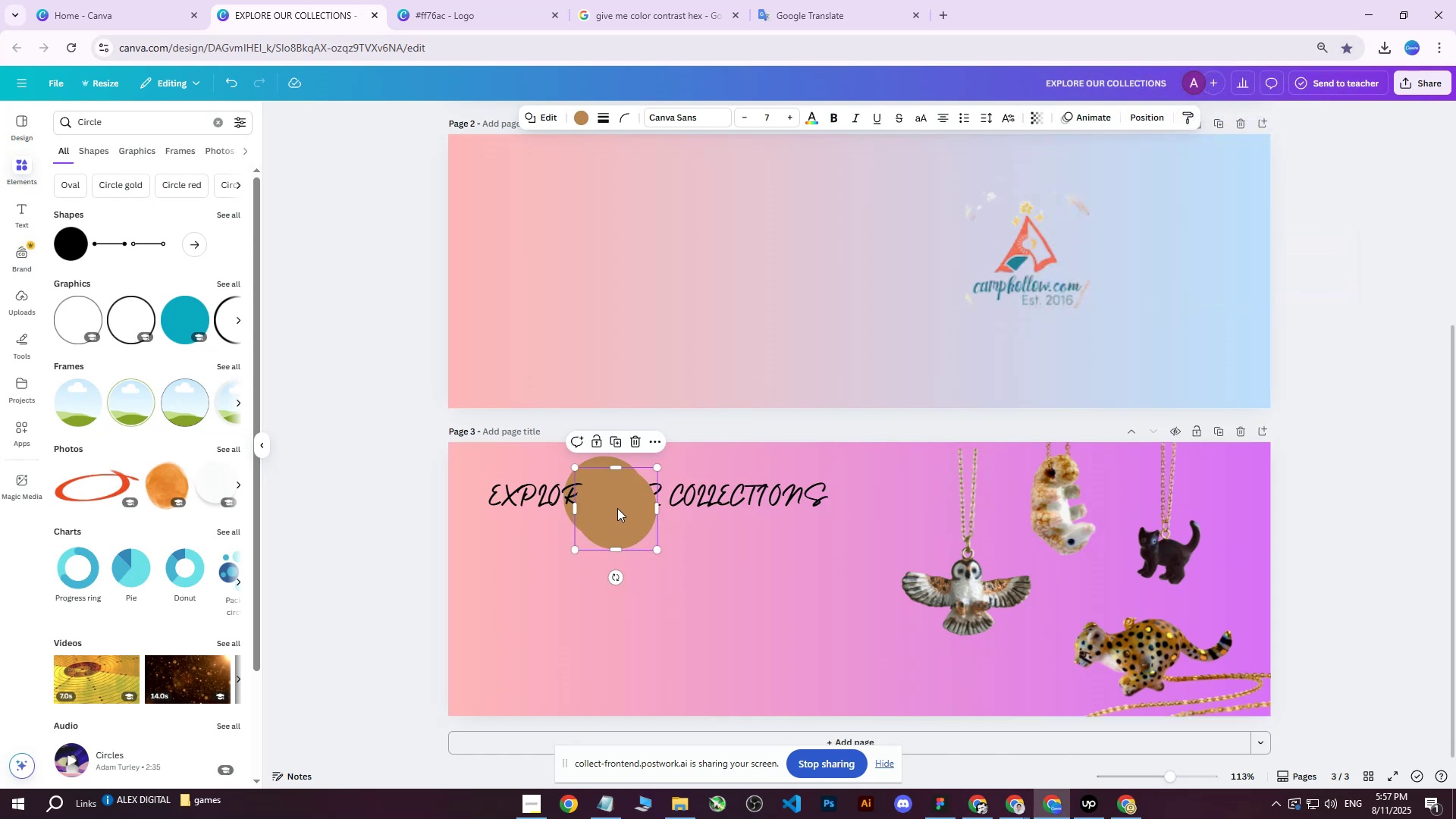 
left_click_drag(start_coordinate=[613, 505], to_coordinate=[613, 614])
 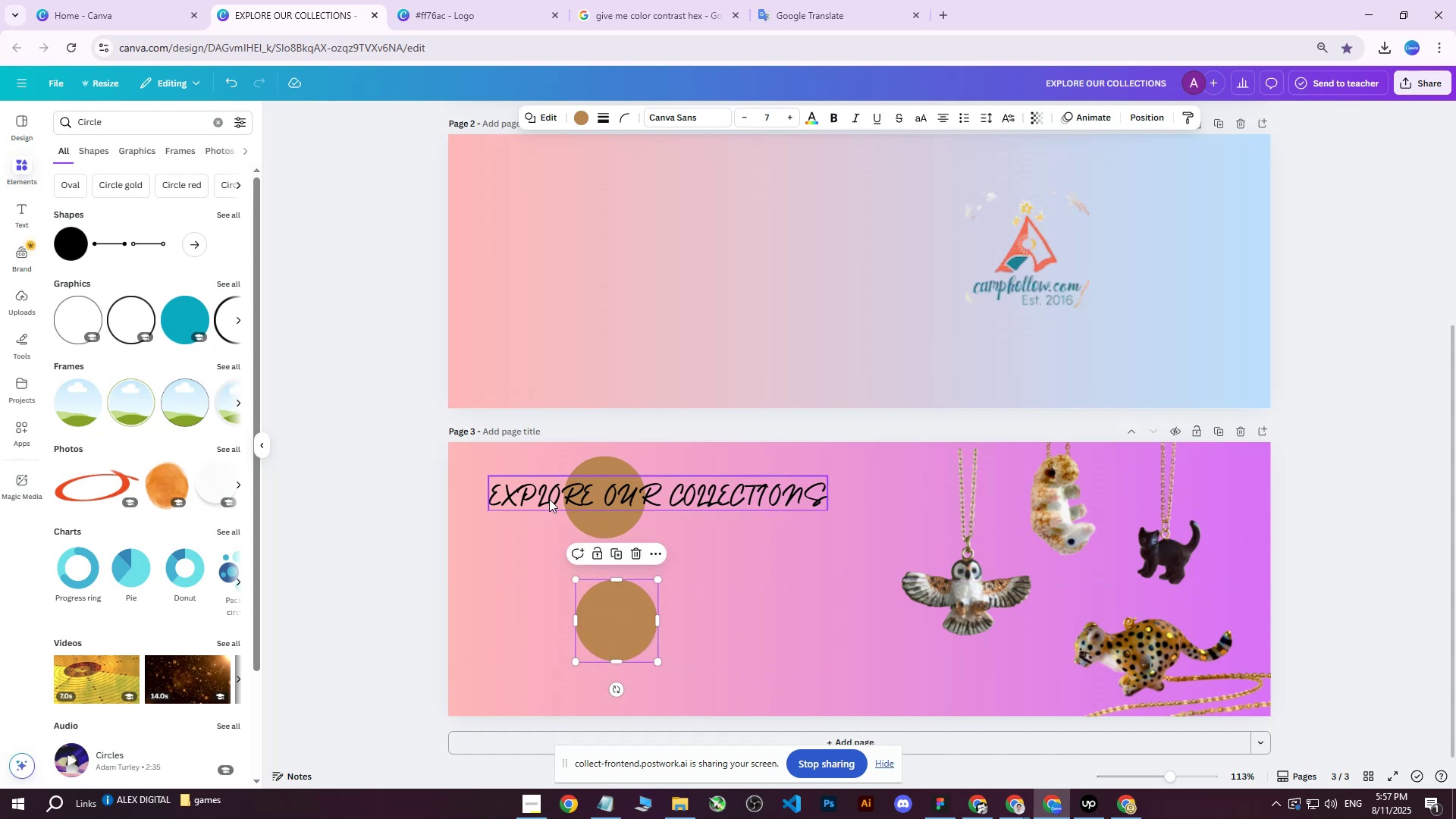 
left_click([538, 496])
 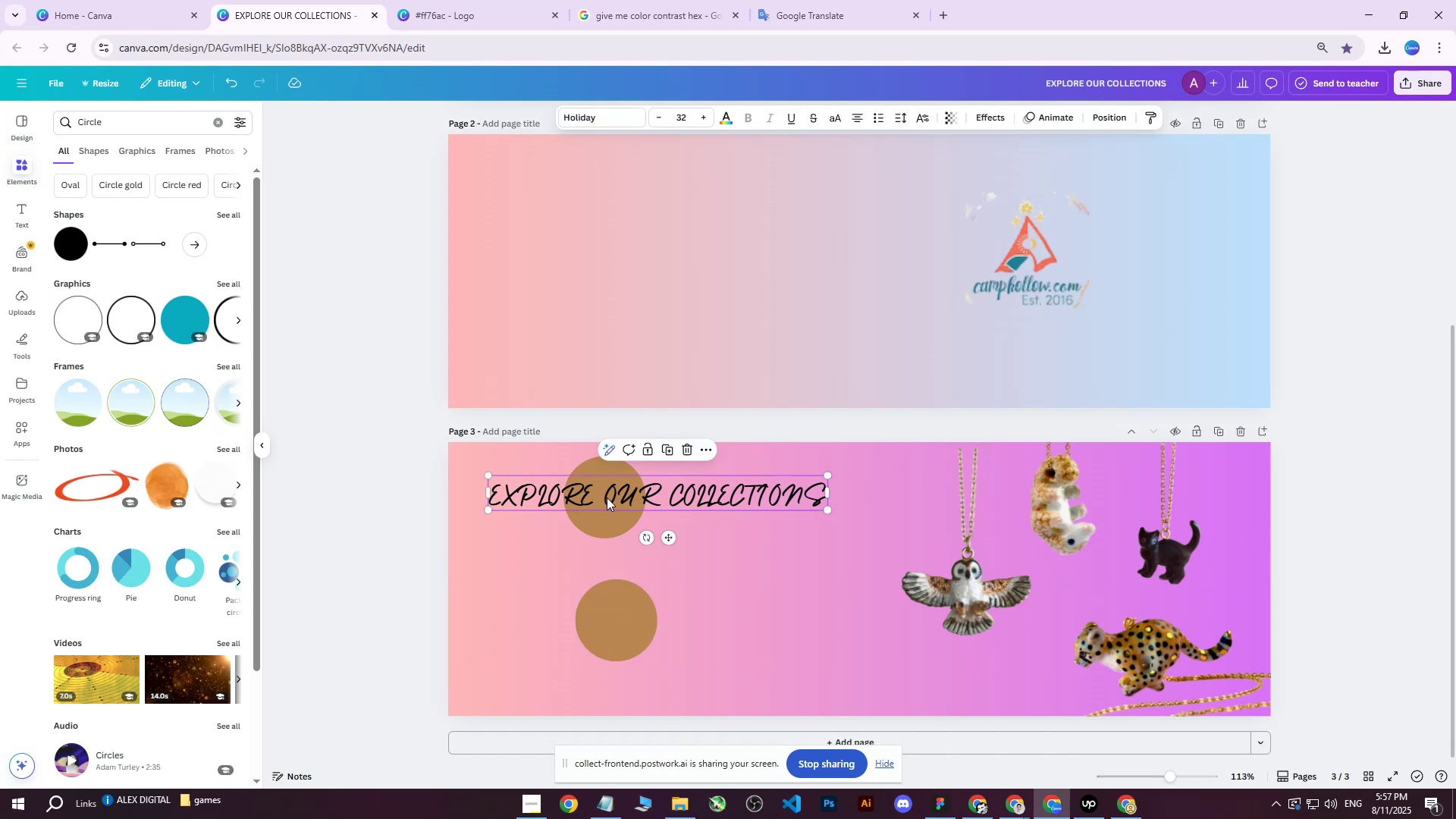 
hold_key(key=ArrowRight, duration=1.53)
 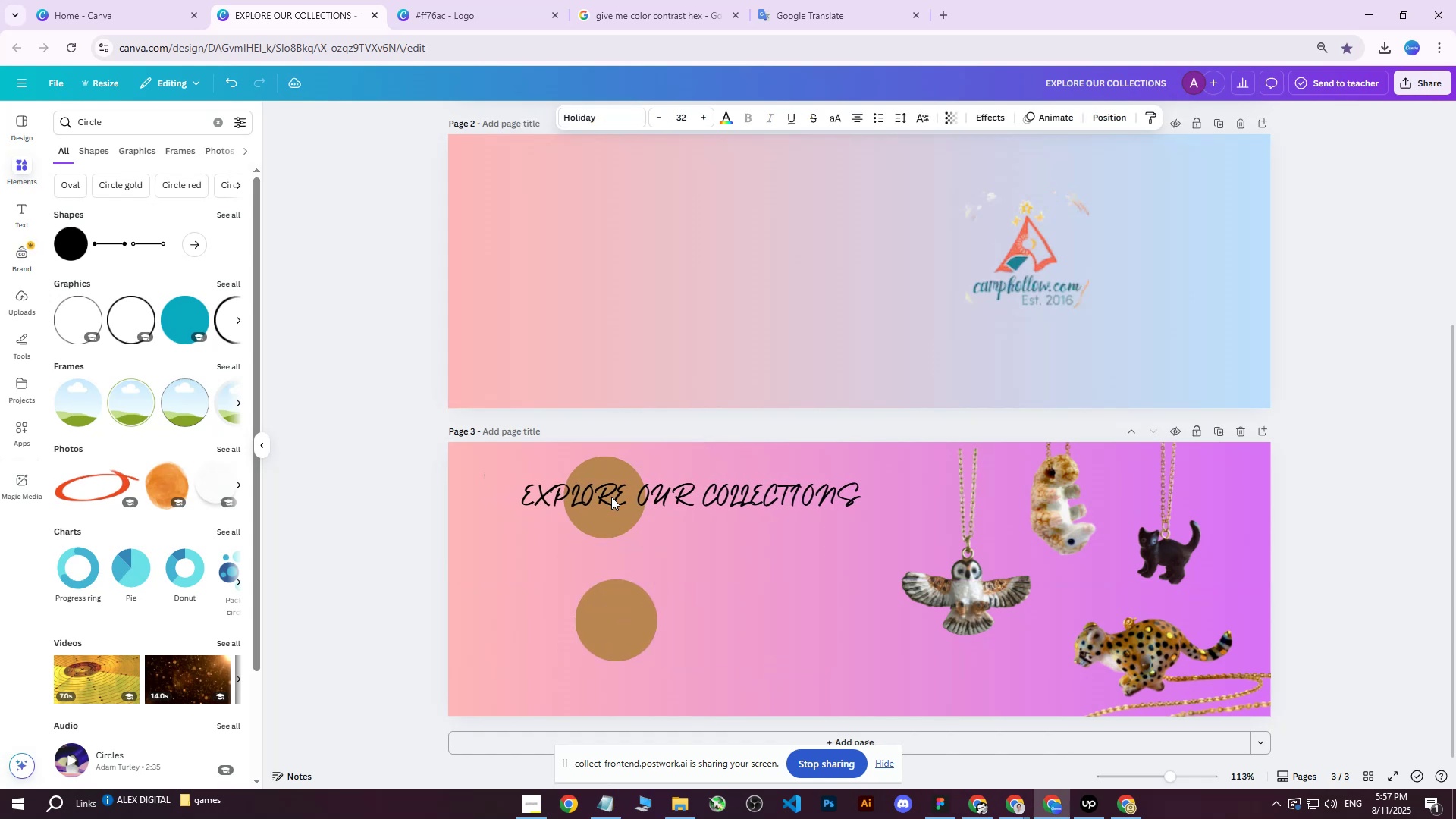 
hold_key(key=ArrowRight, duration=1.51)
 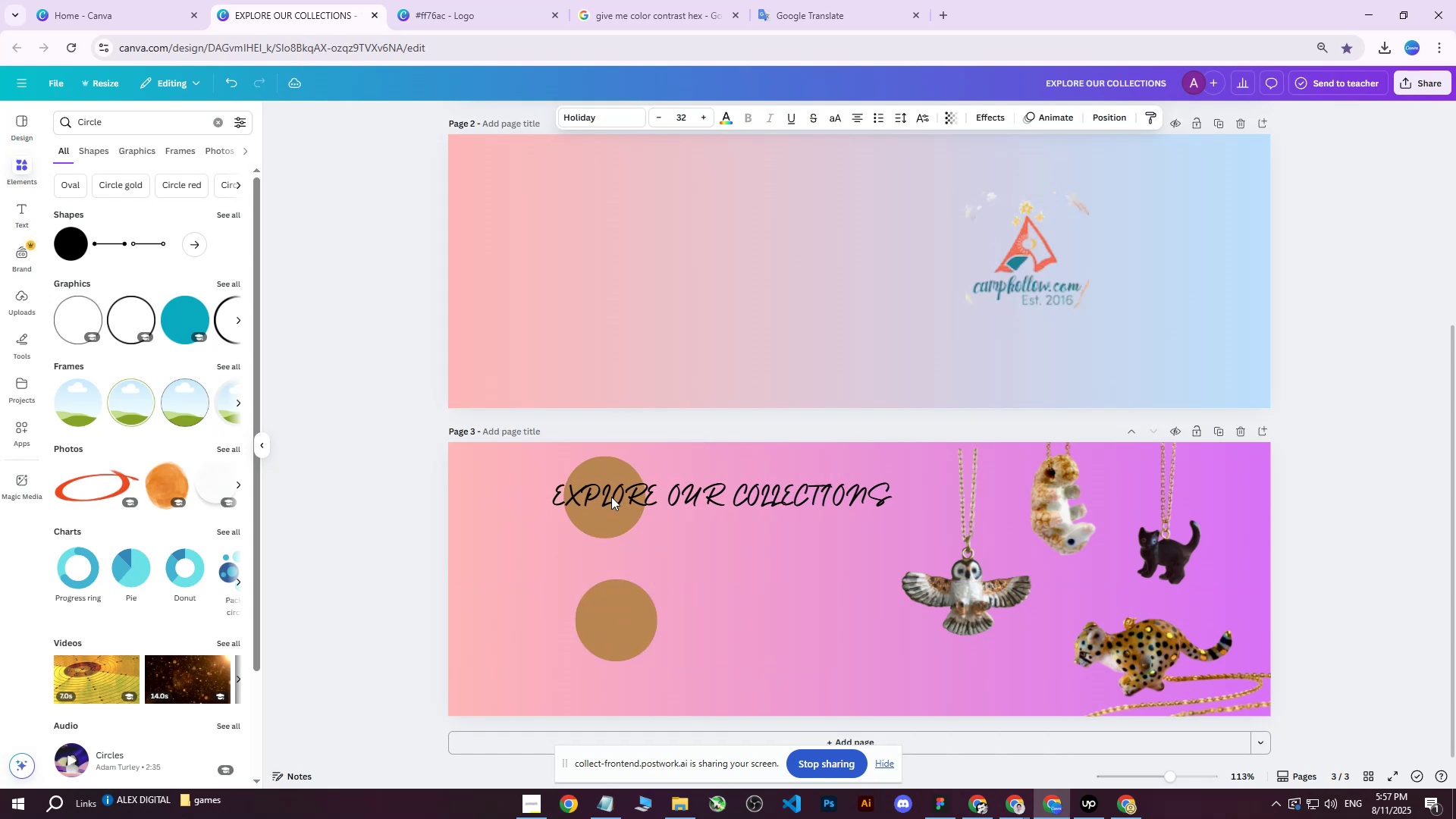 
hold_key(key=ArrowRight, duration=1.22)
 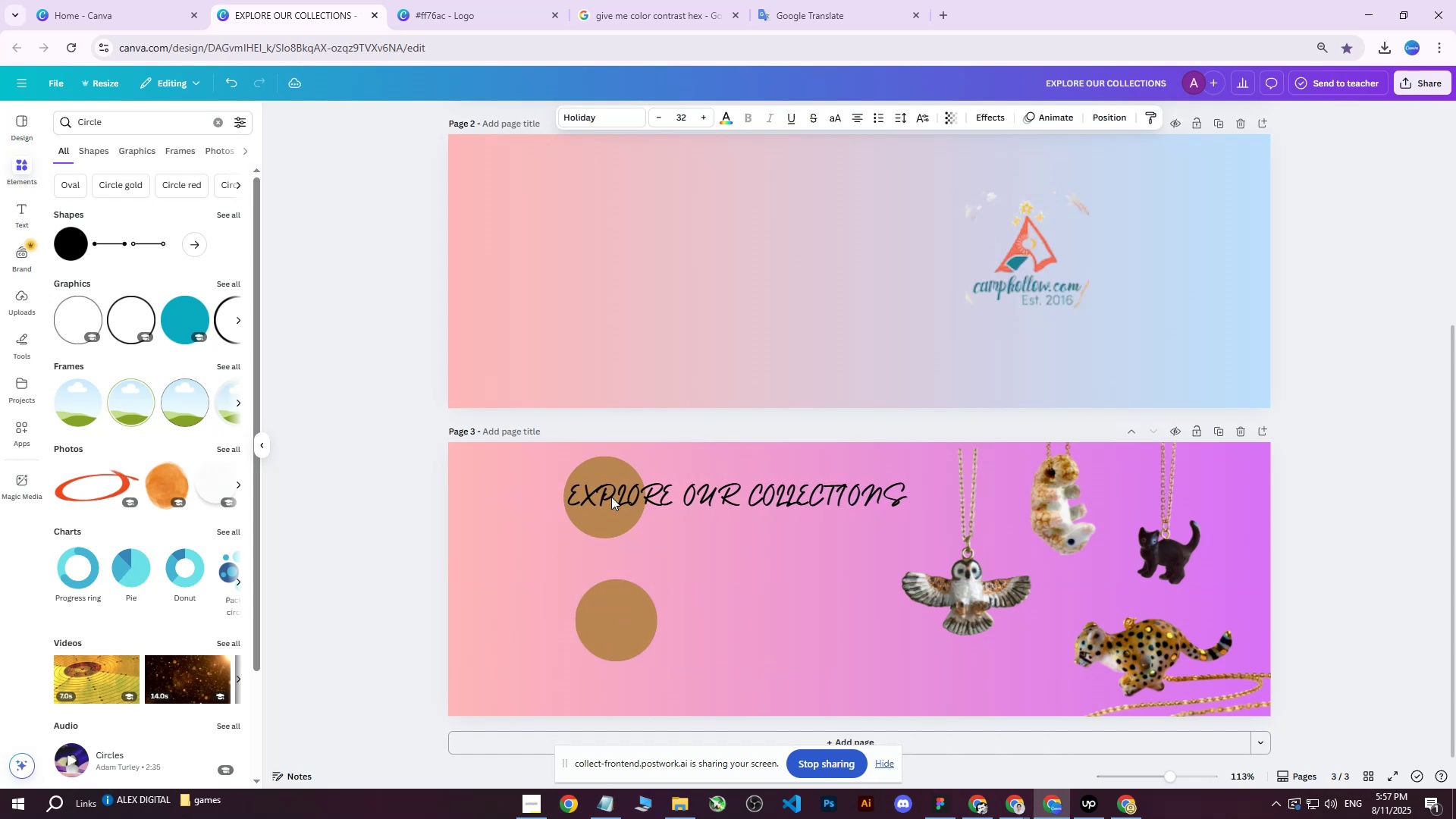 
key(ArrowRight)
 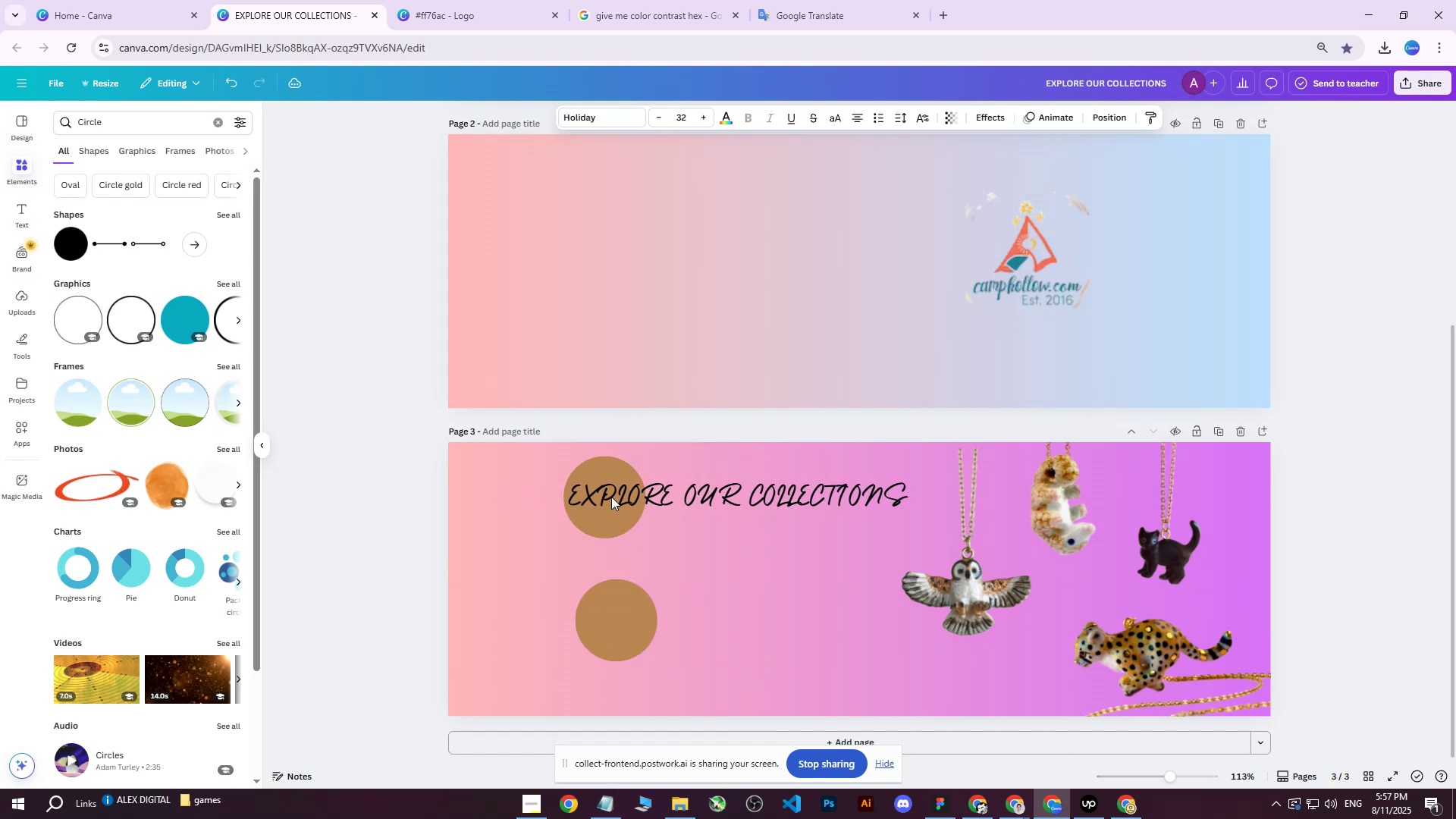 
key(ArrowRight)
 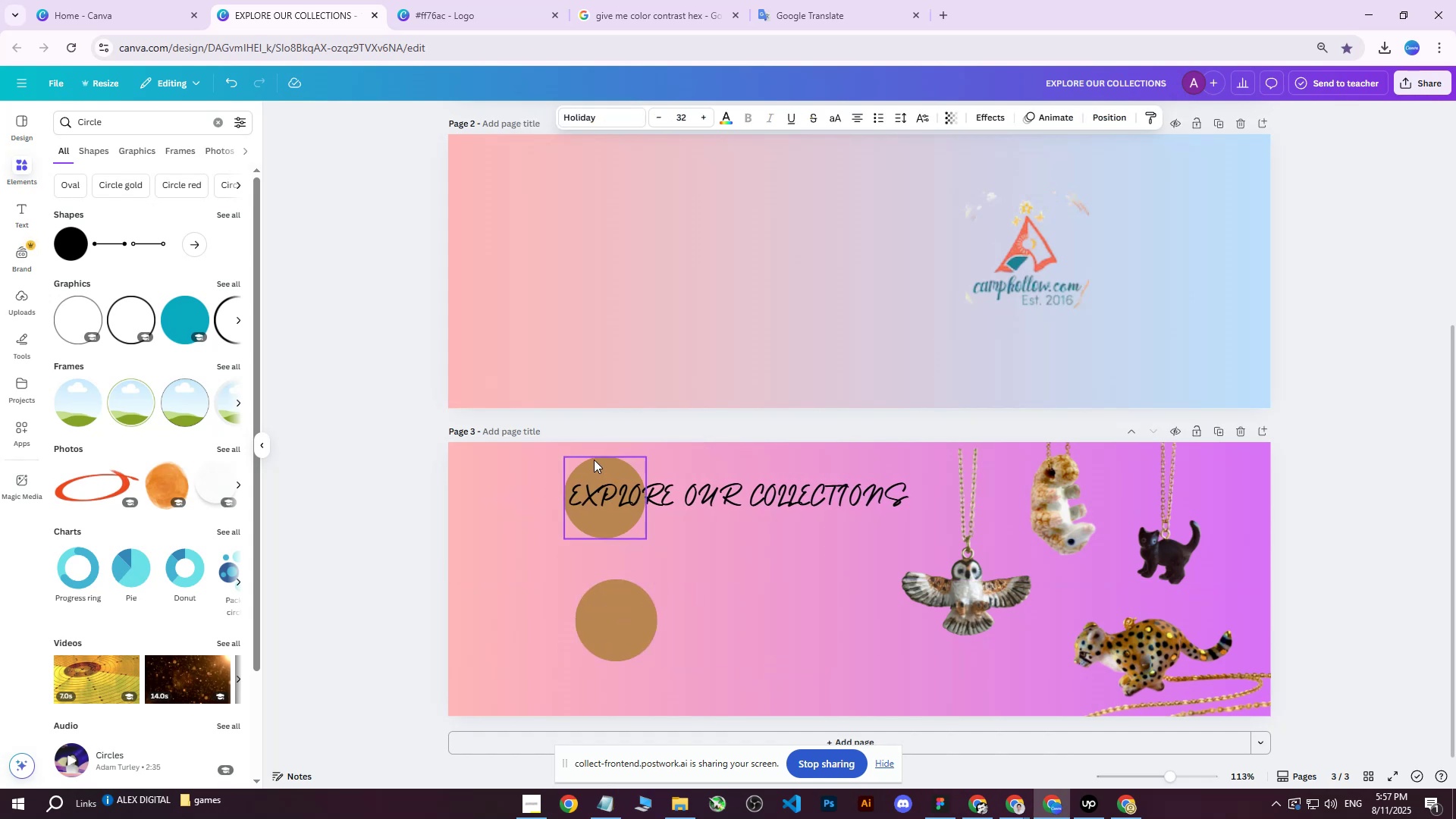 
left_click([595, 458])
 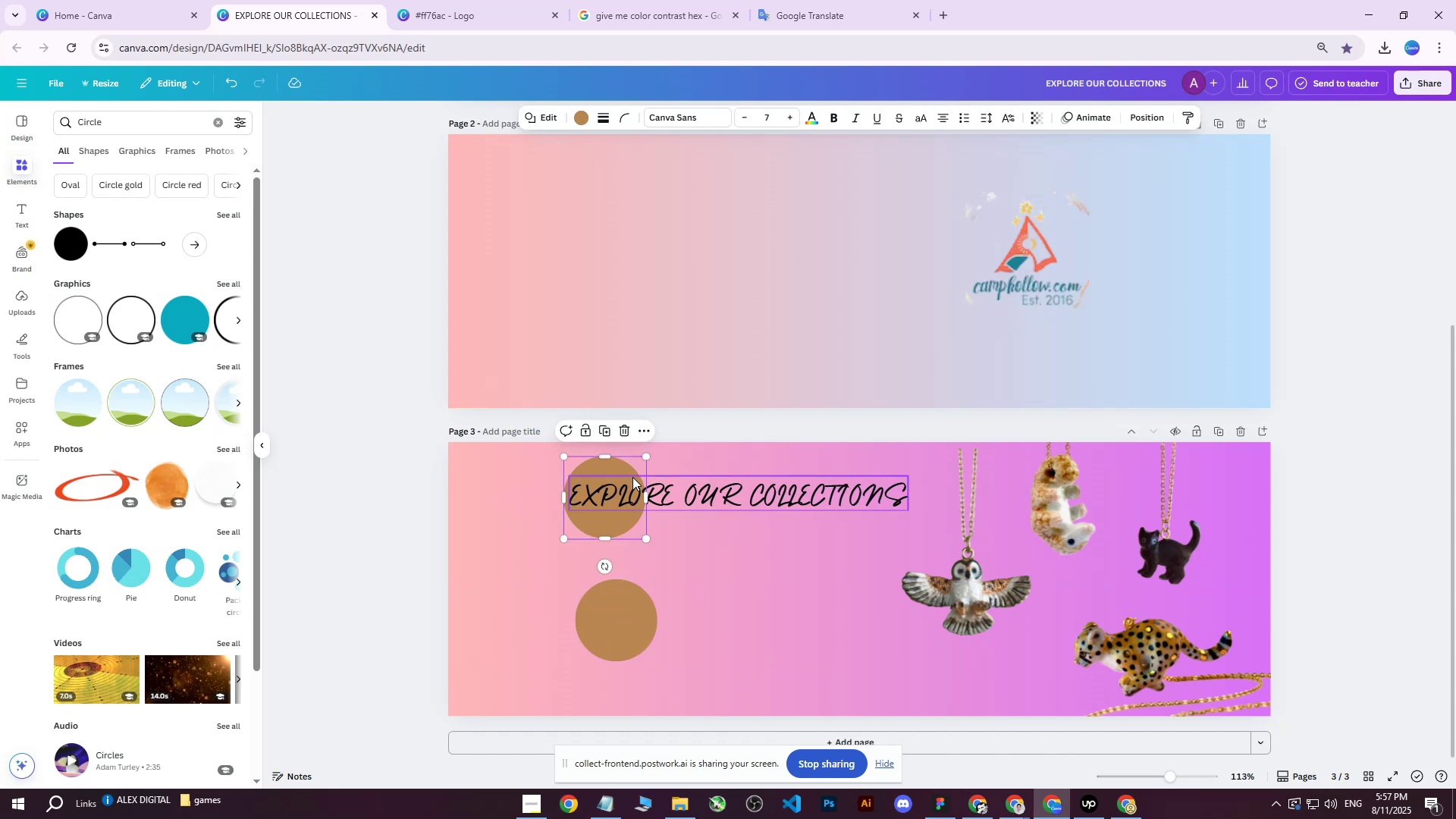 
key(Delete)
 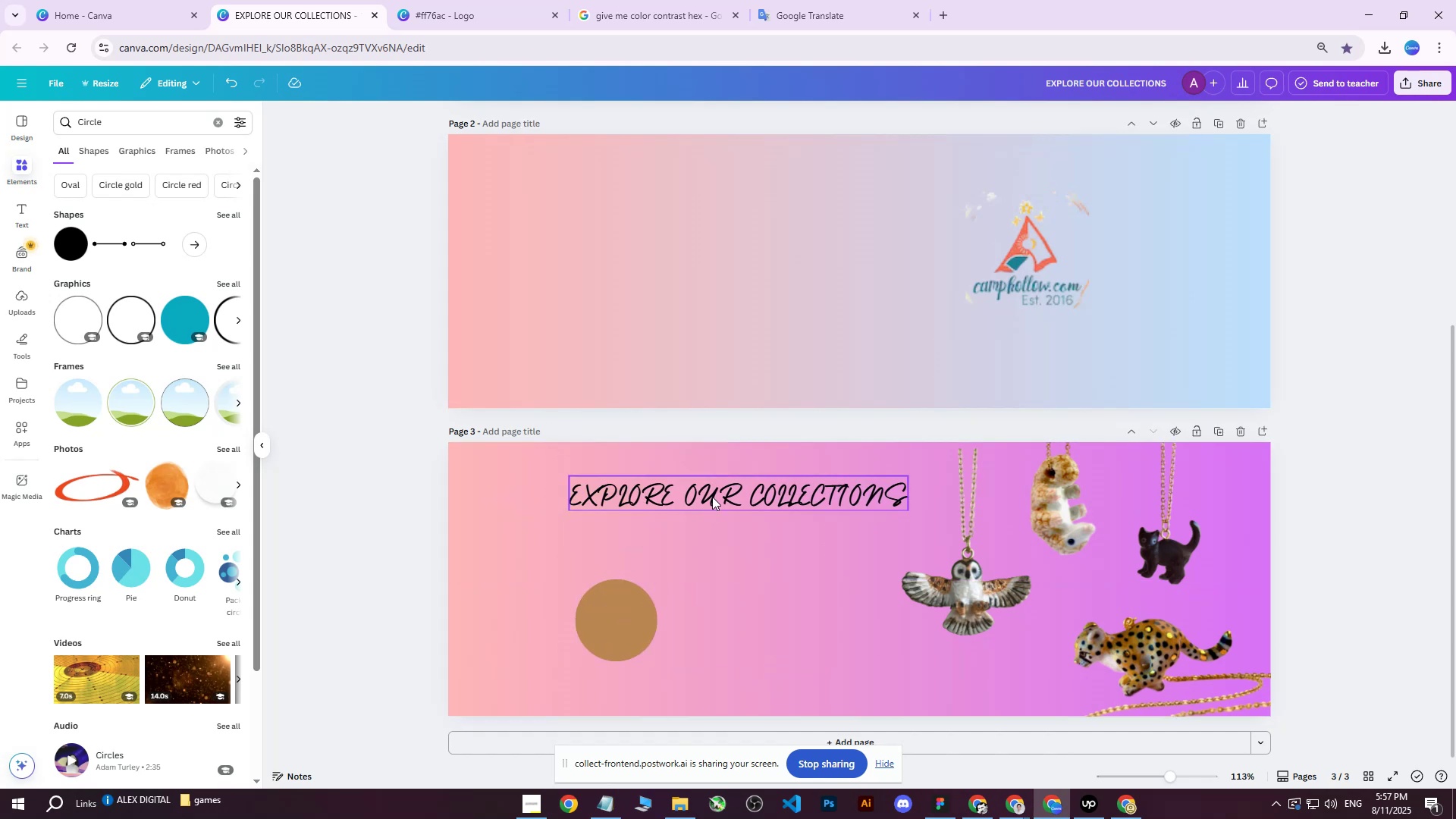 
left_click([712, 496])
 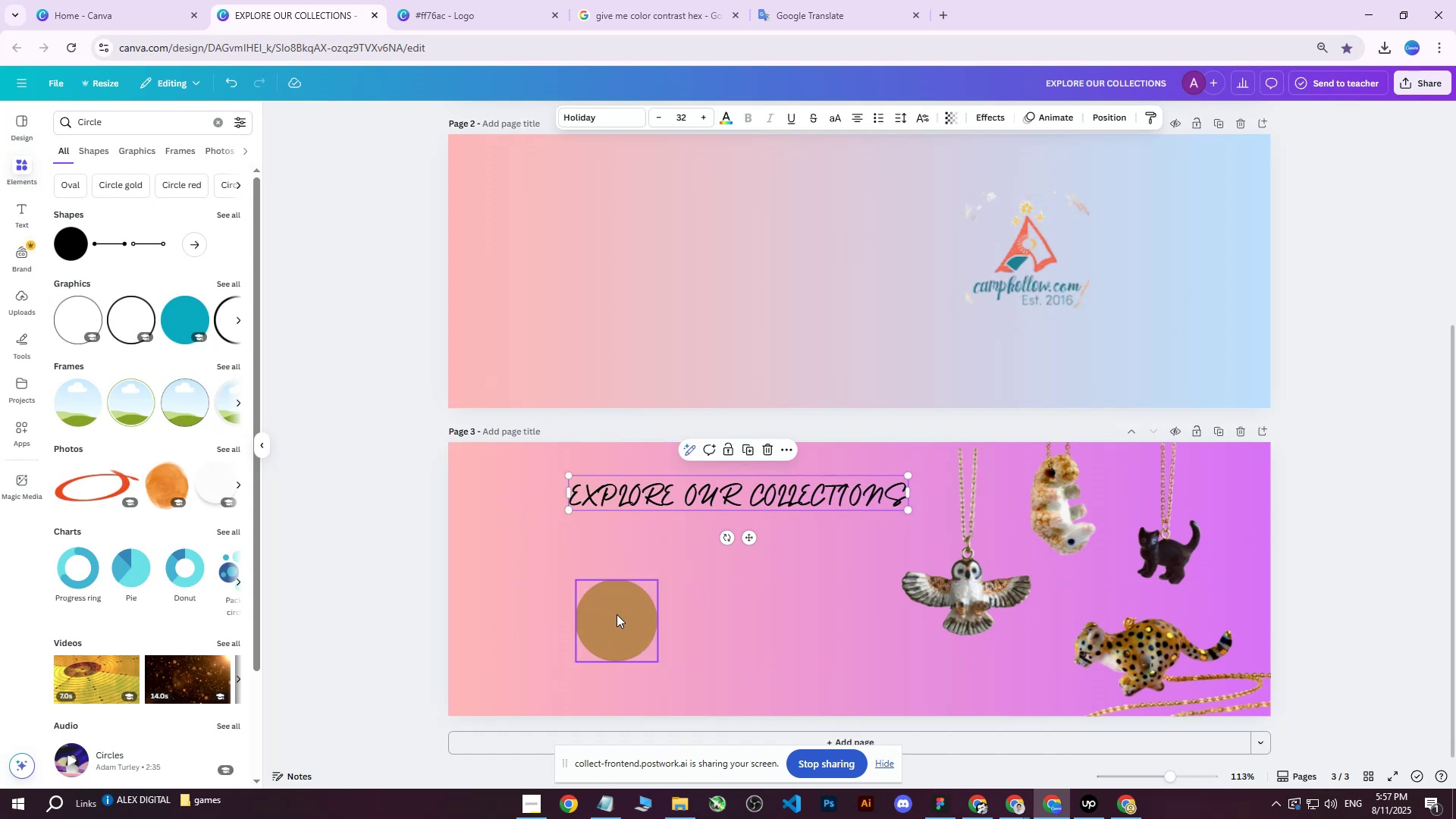 
left_click([617, 614])
 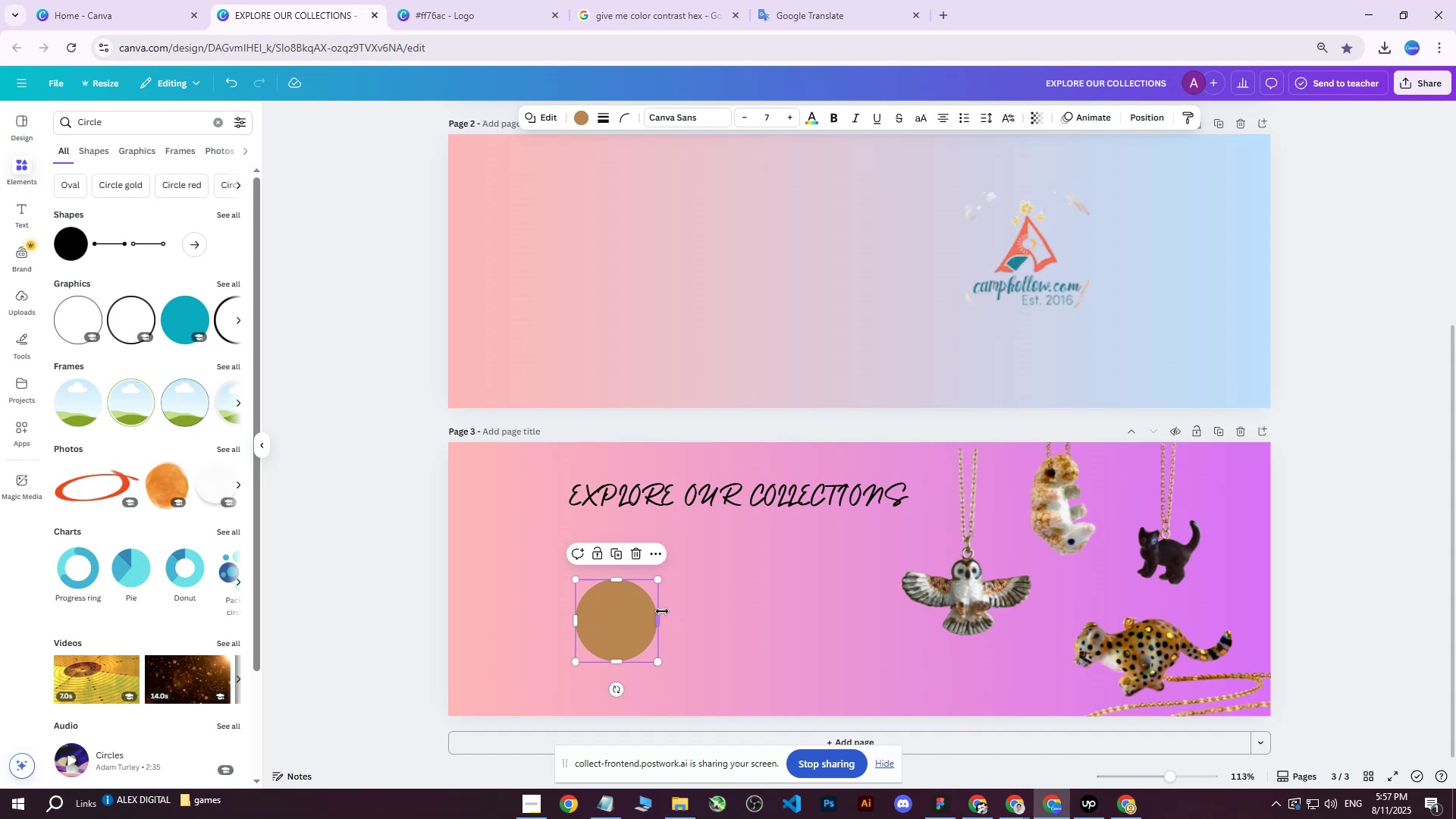 
left_click_drag(start_coordinate=[607, 613], to_coordinate=[724, 621])
 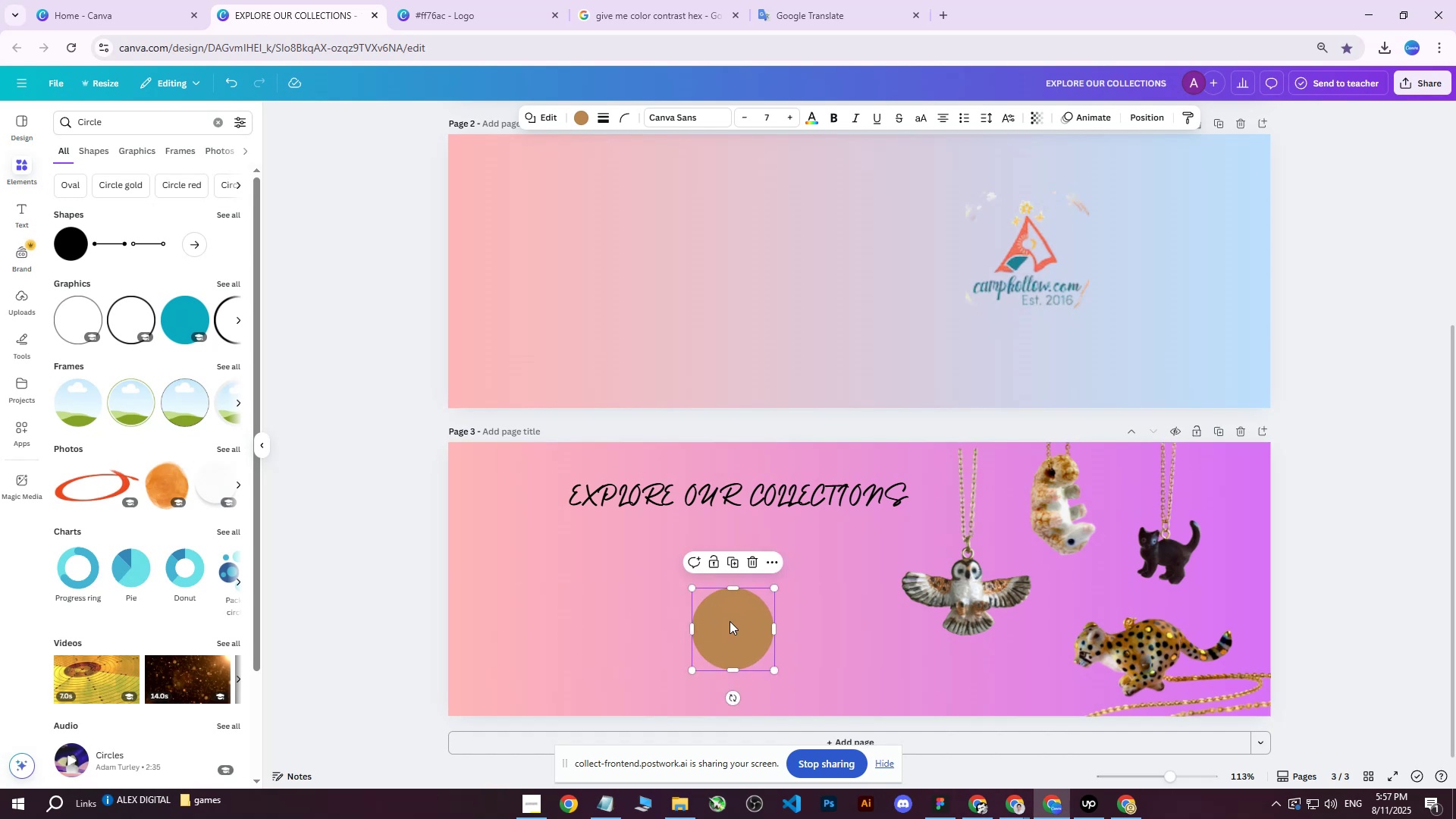 
key(Delete)
 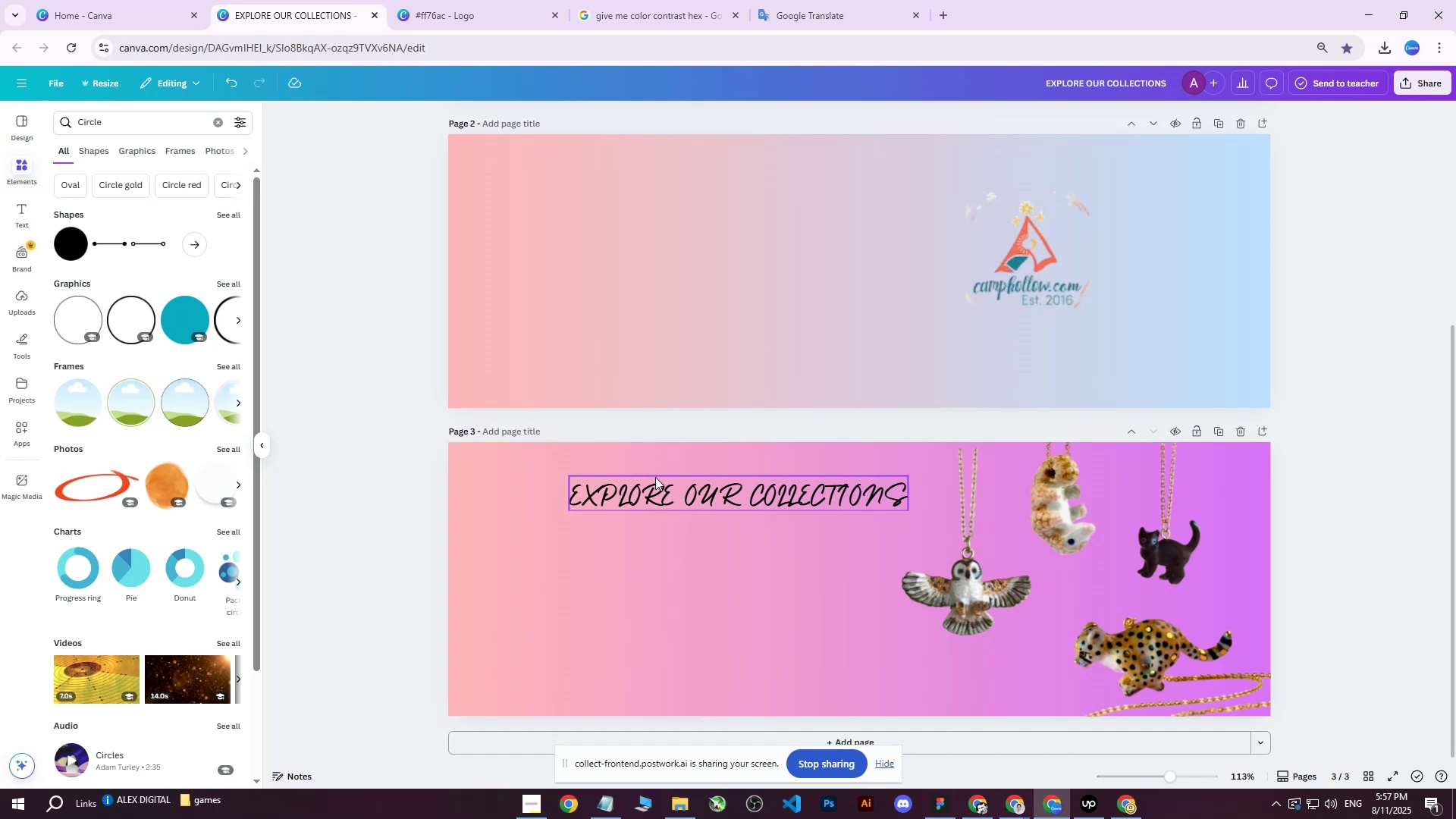 
left_click([651, 484])
 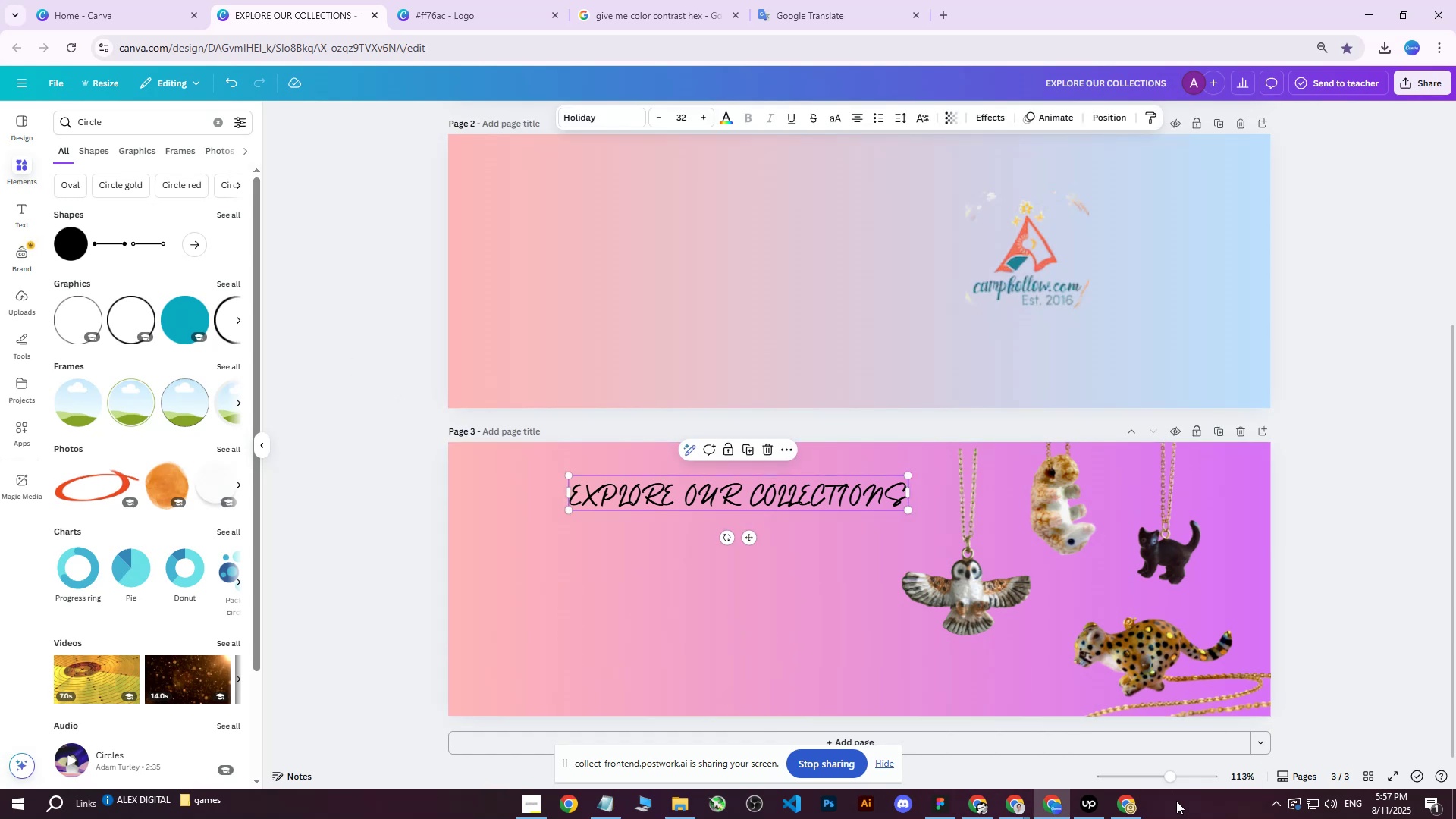 
left_click([1125, 808])
 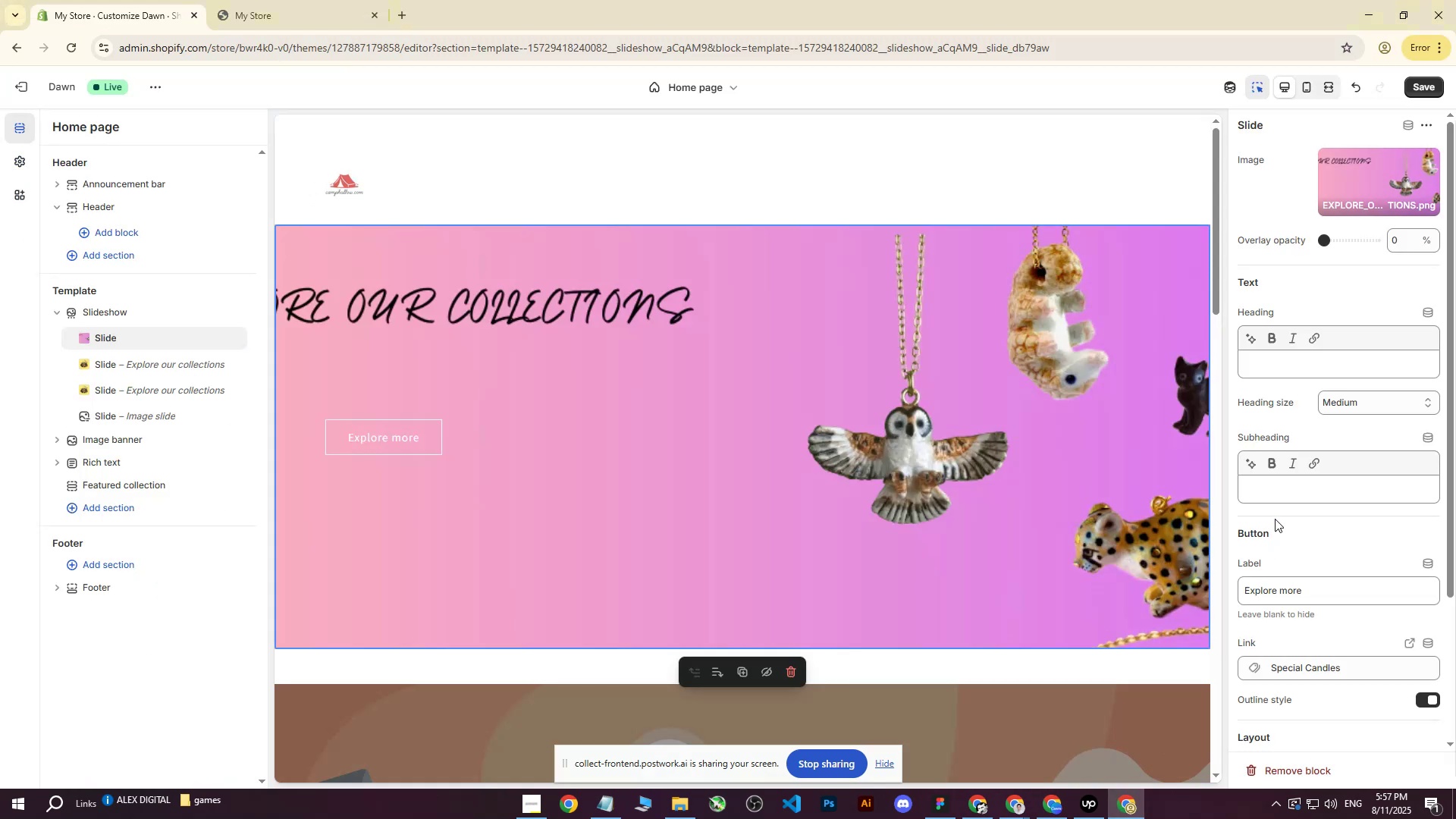 
type(DASDSADASDAS)
 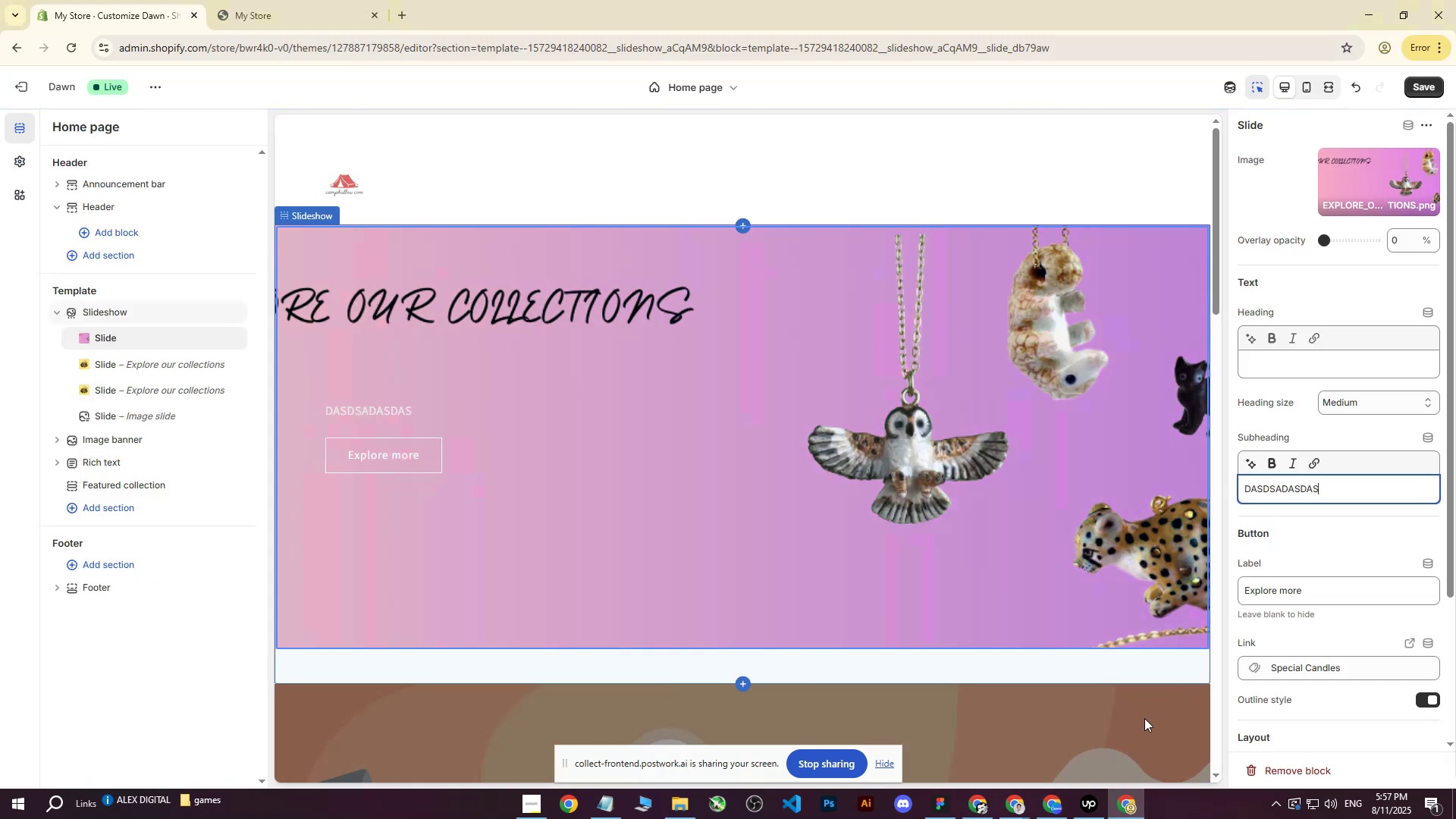 
left_click([1119, 808])
 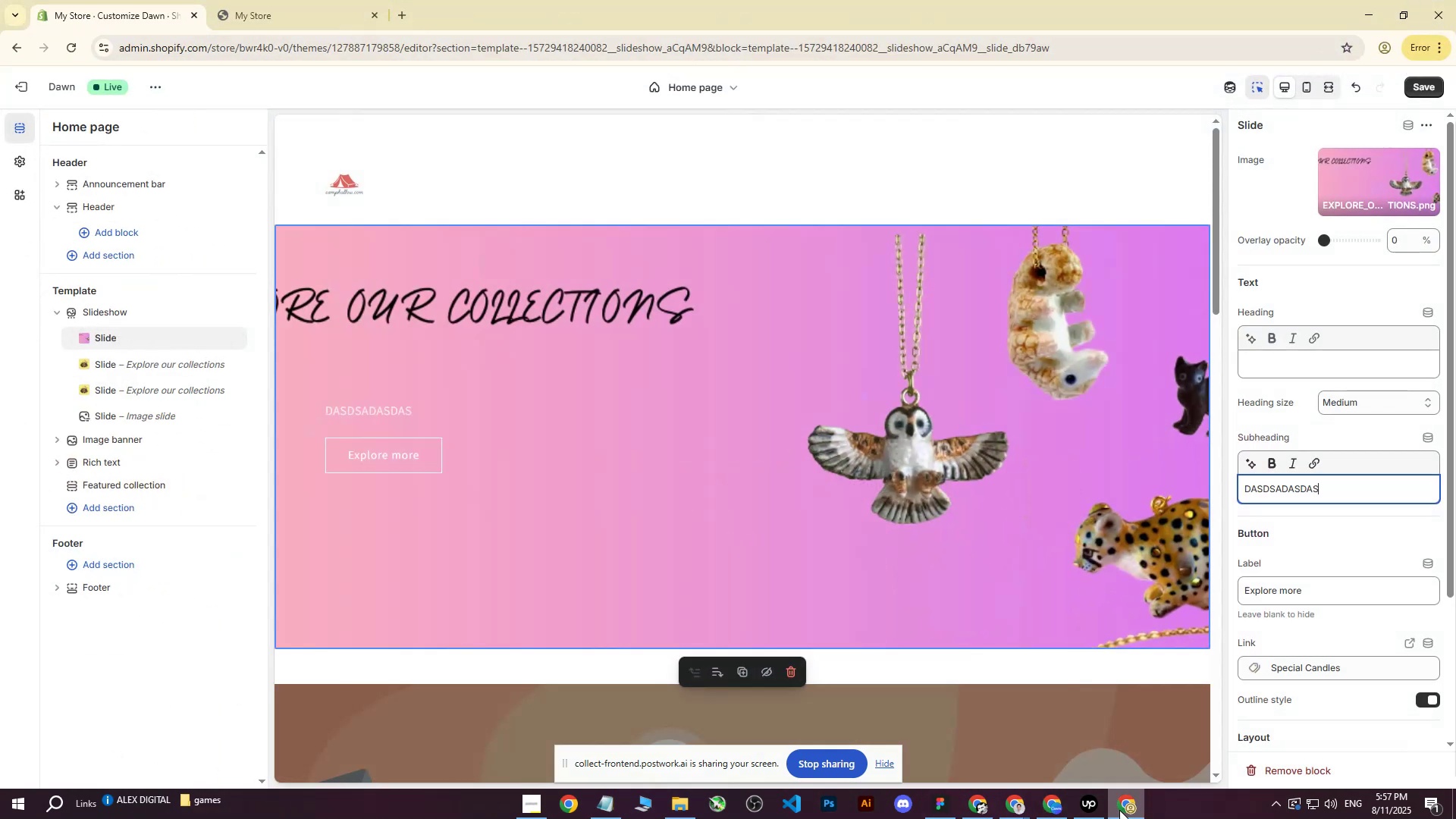 
scroll: coordinate [422, 333], scroll_direction: up, amount: 1.0
 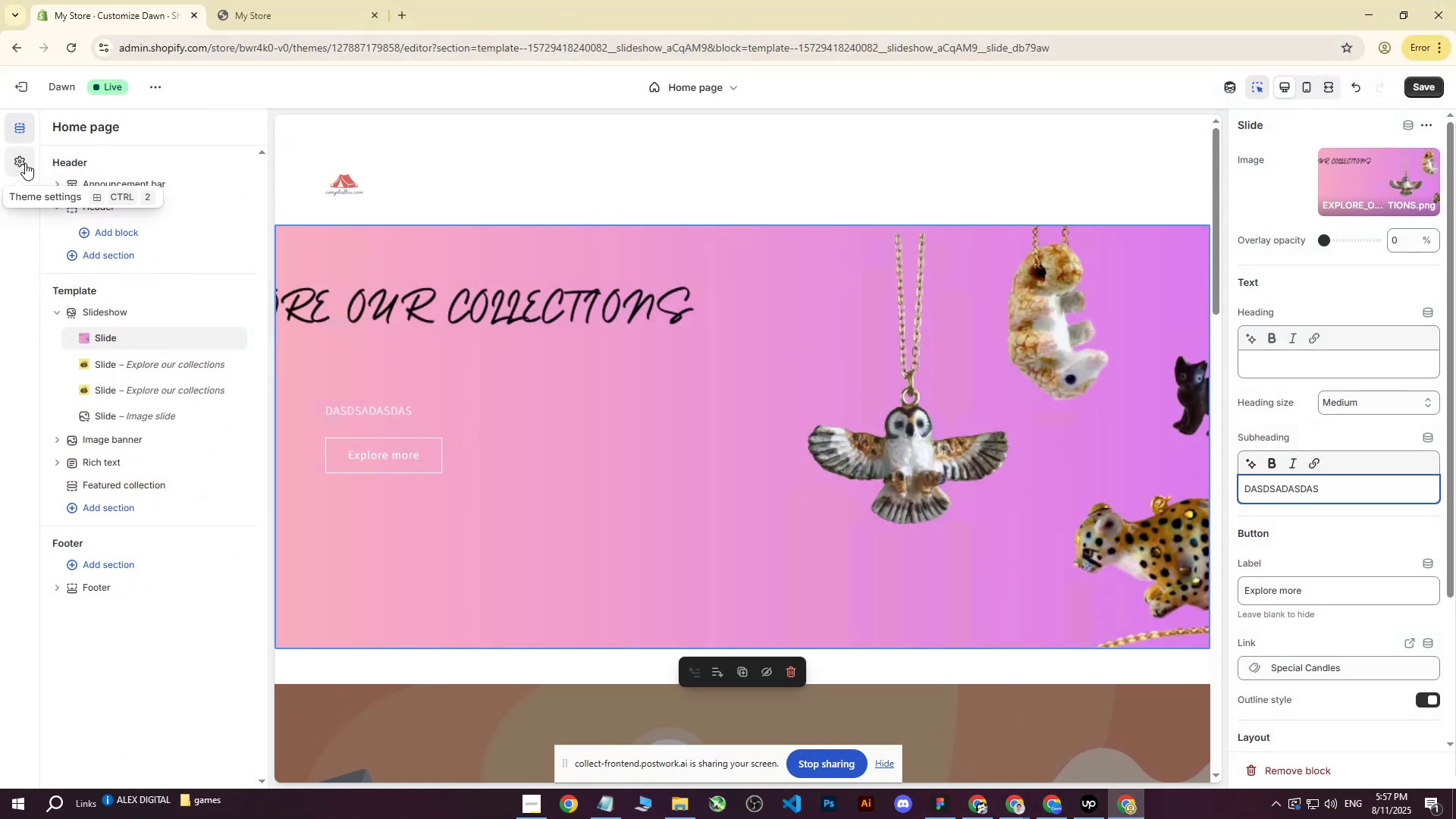 
left_click([25, 163])
 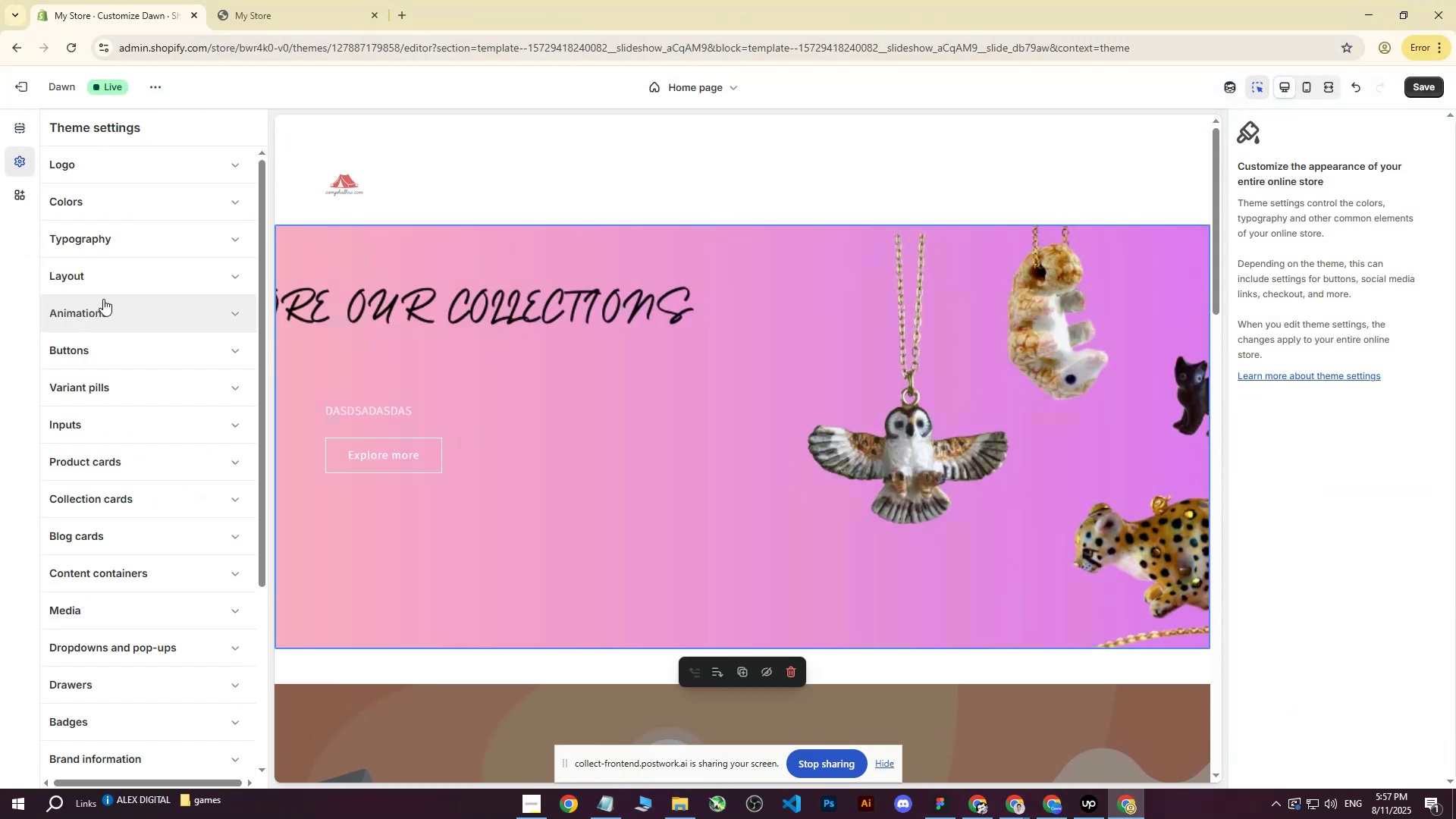 
left_click([105, 243])
 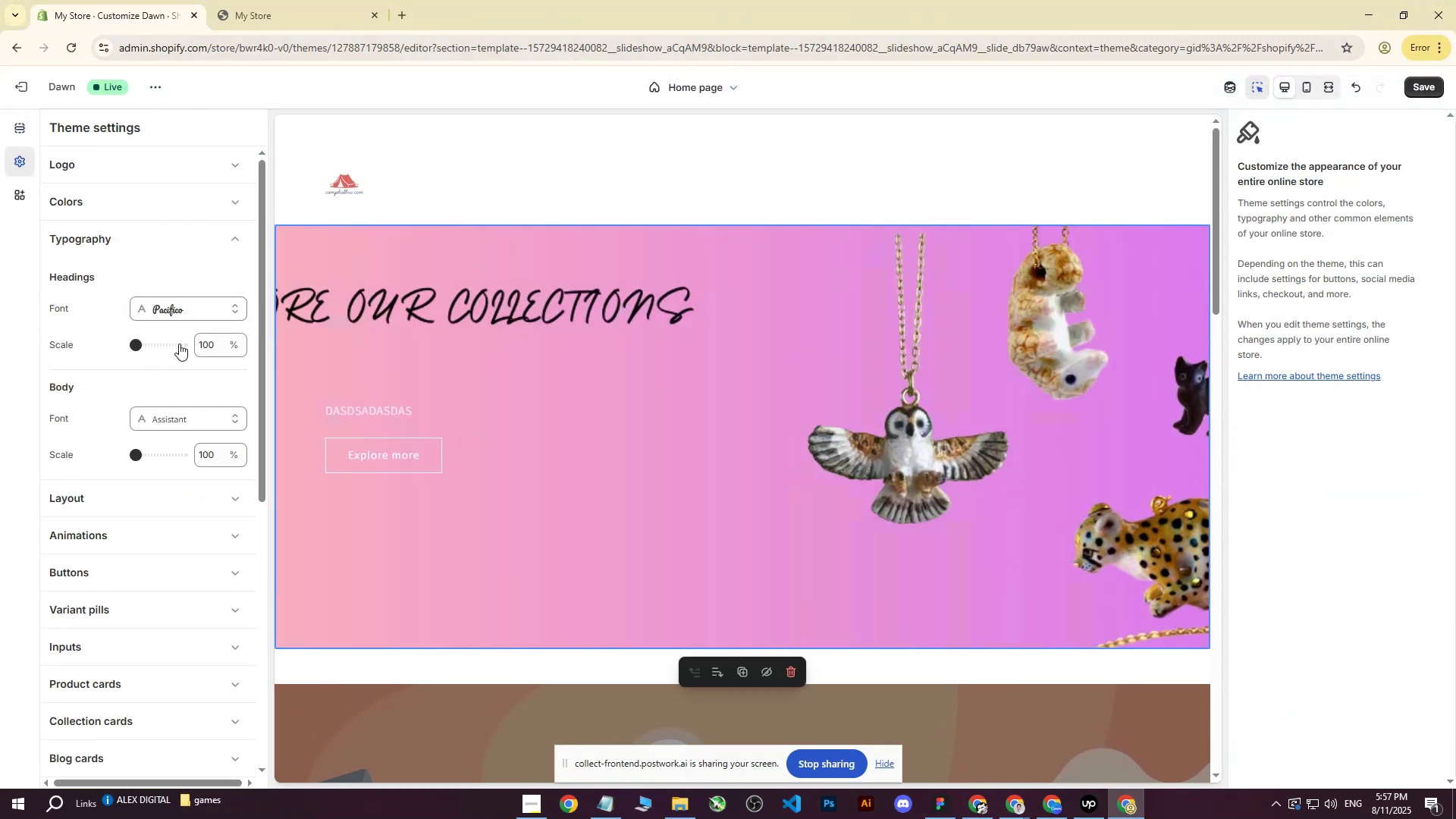 
left_click([180, 422])
 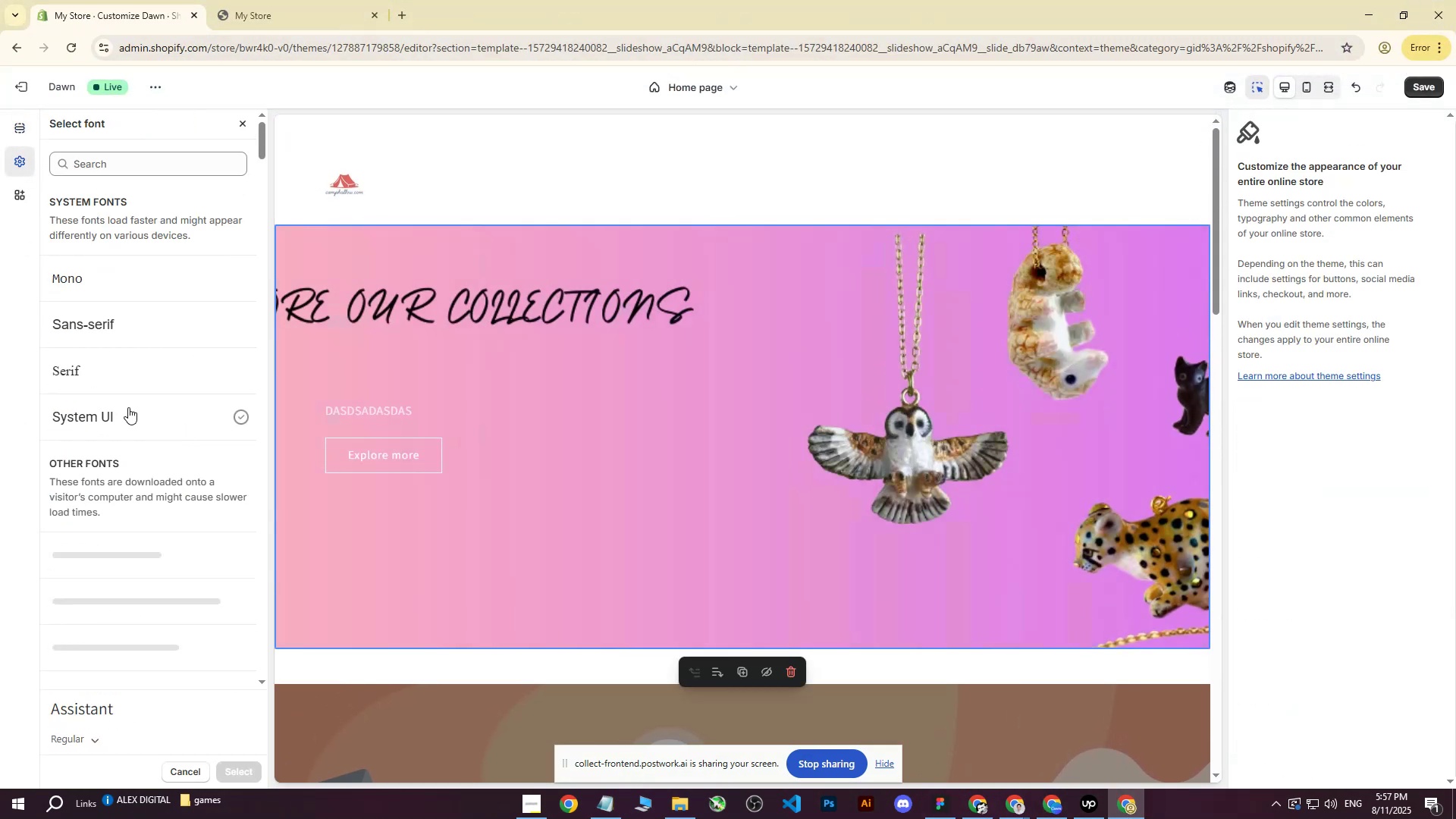 
scroll: coordinate [114, 469], scroll_direction: down, amount: 9.0
 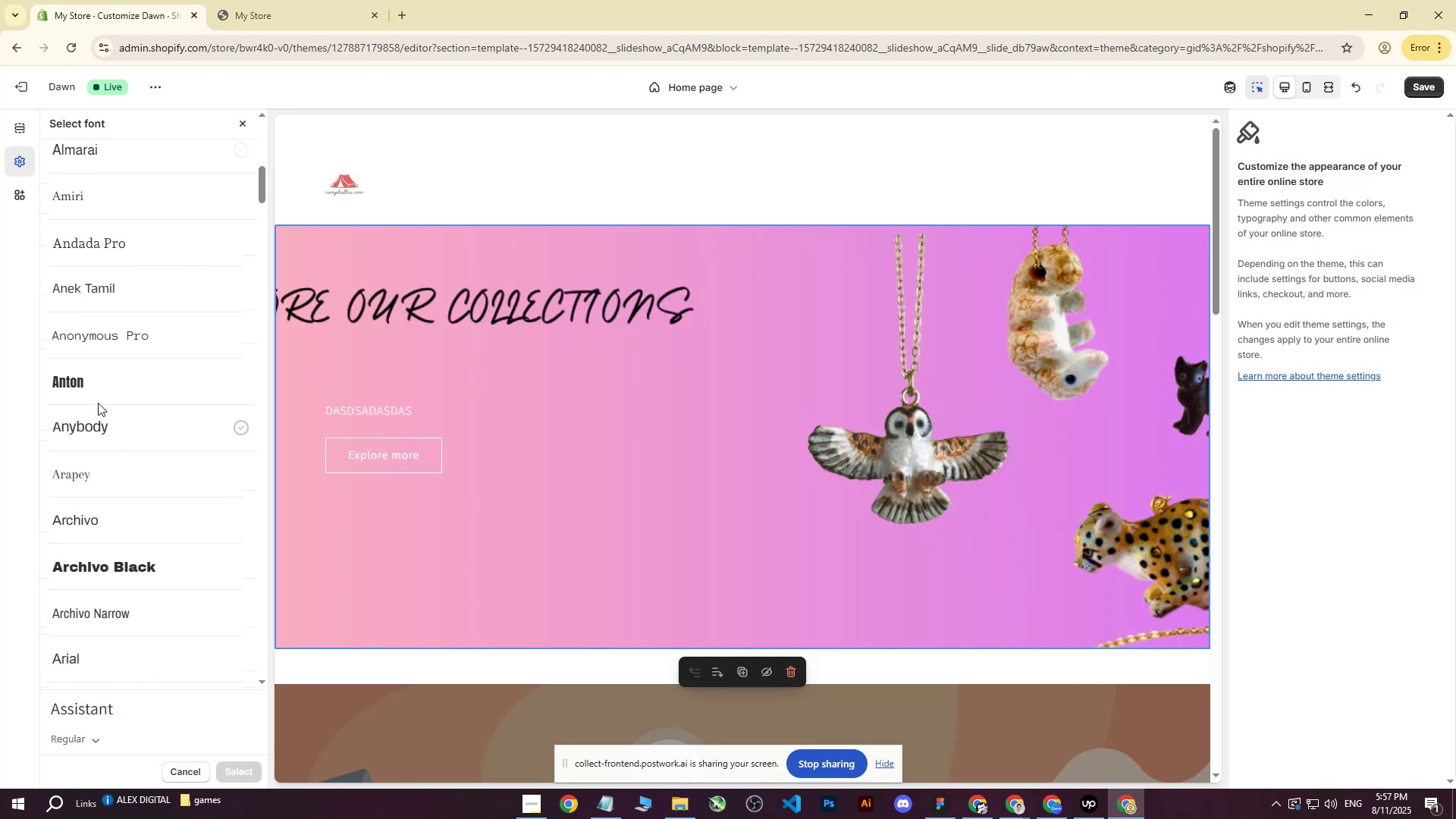 
left_click([96, 392])
 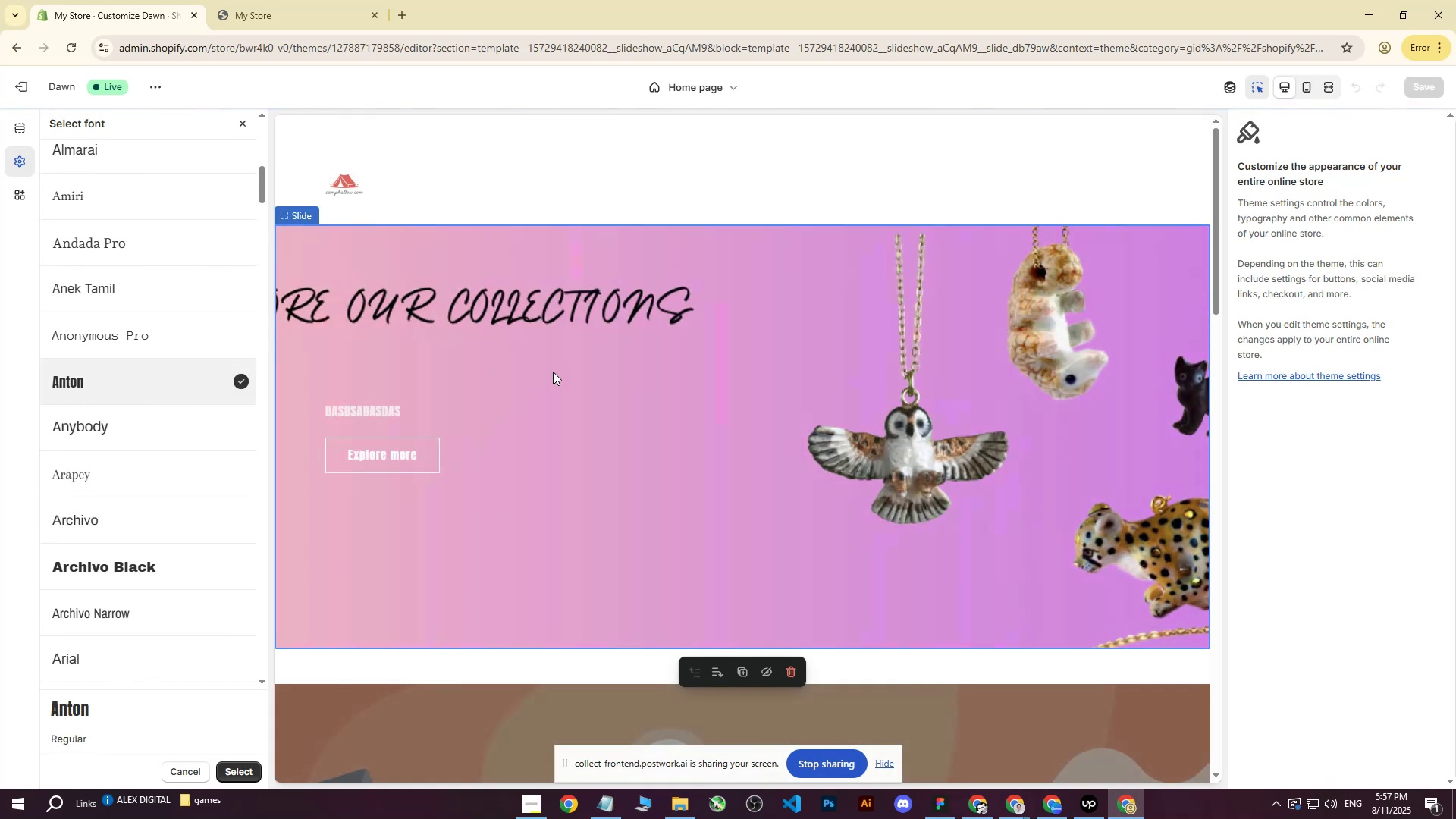 
scroll: coordinate [554, 394], scroll_direction: down, amount: 18.0
 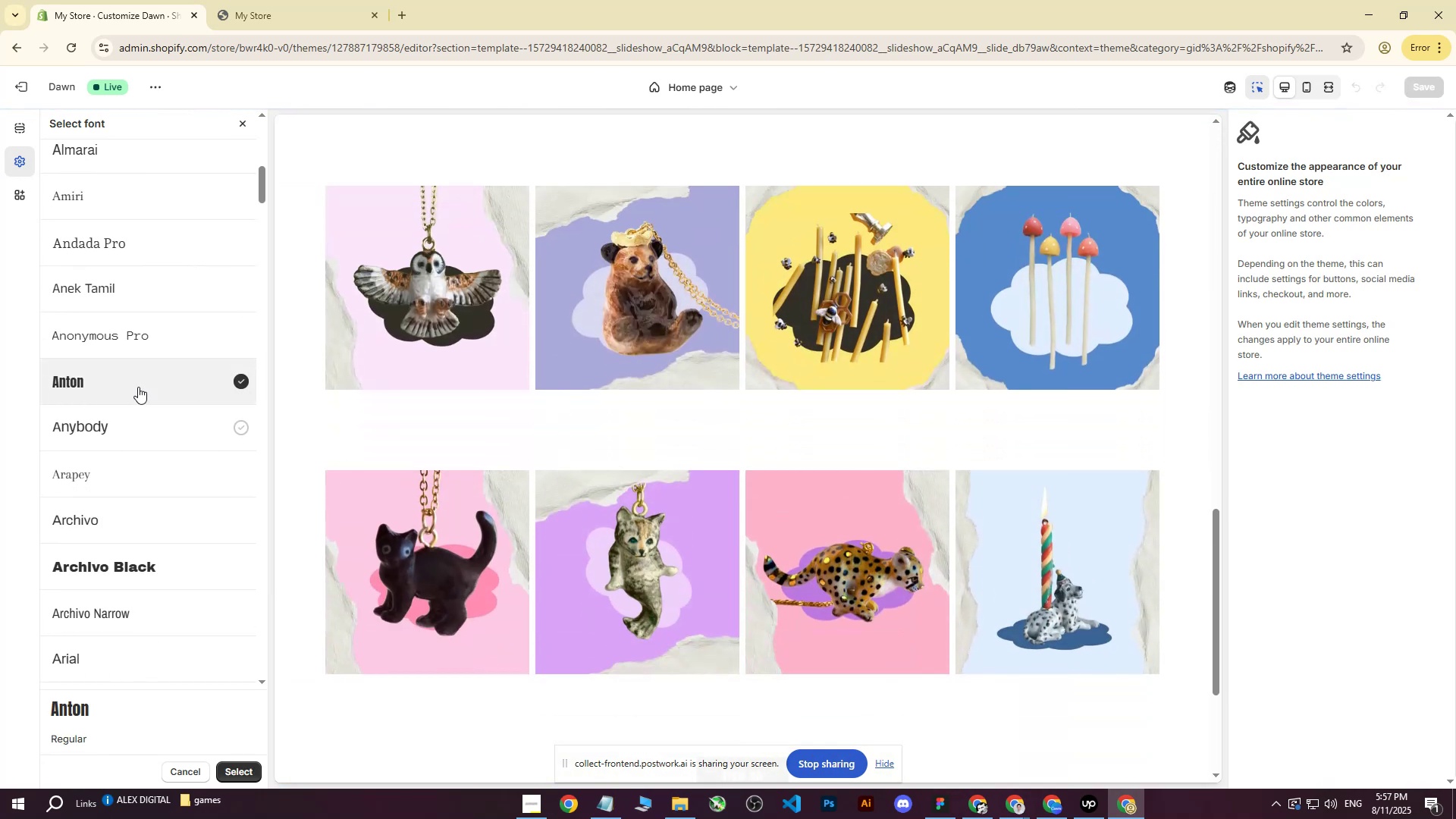 
scroll: coordinate [154, 376], scroll_direction: up, amount: 19.0
 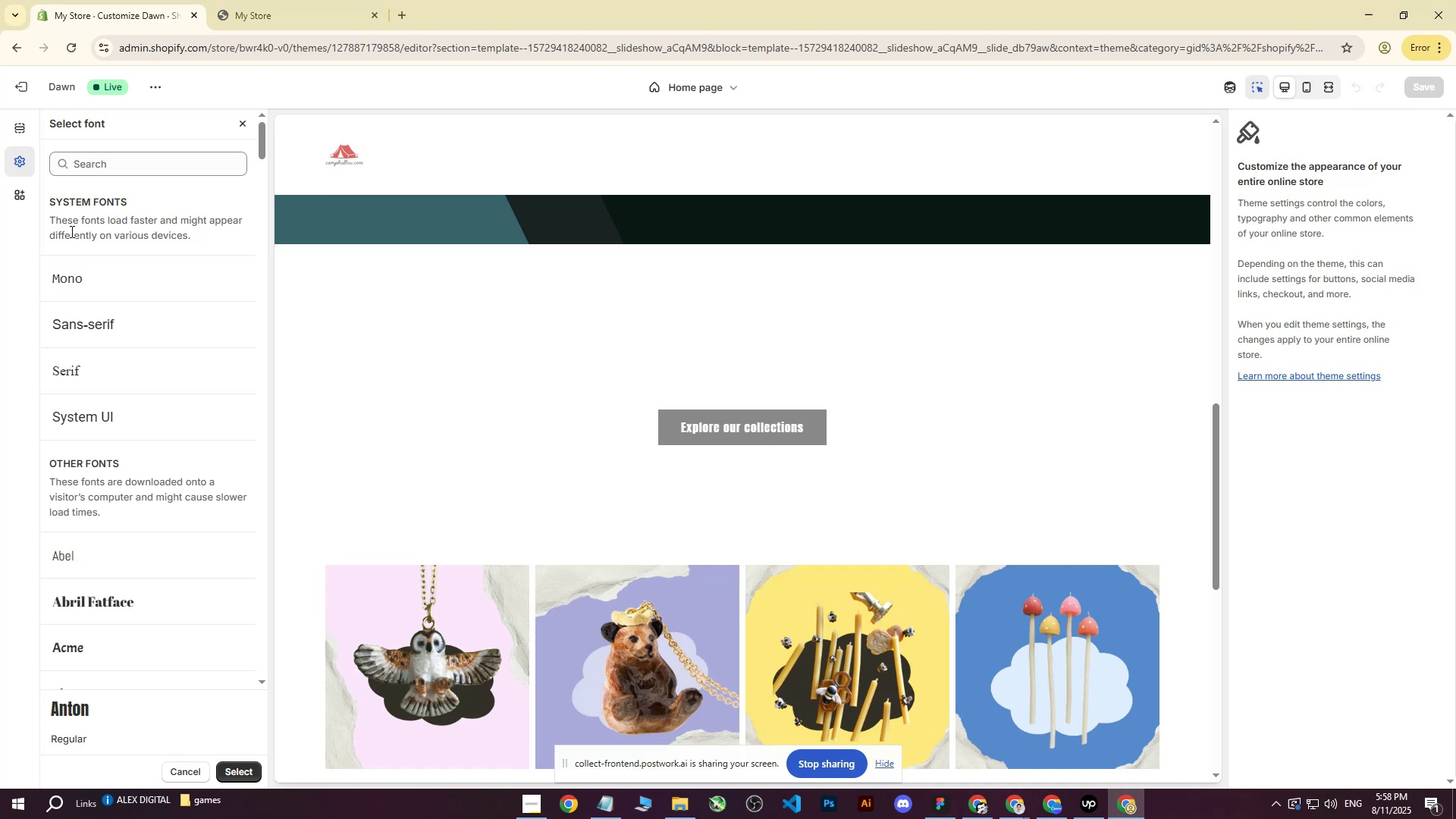 
scroll: coordinate [115, 420], scroll_direction: down, amount: 10.0
 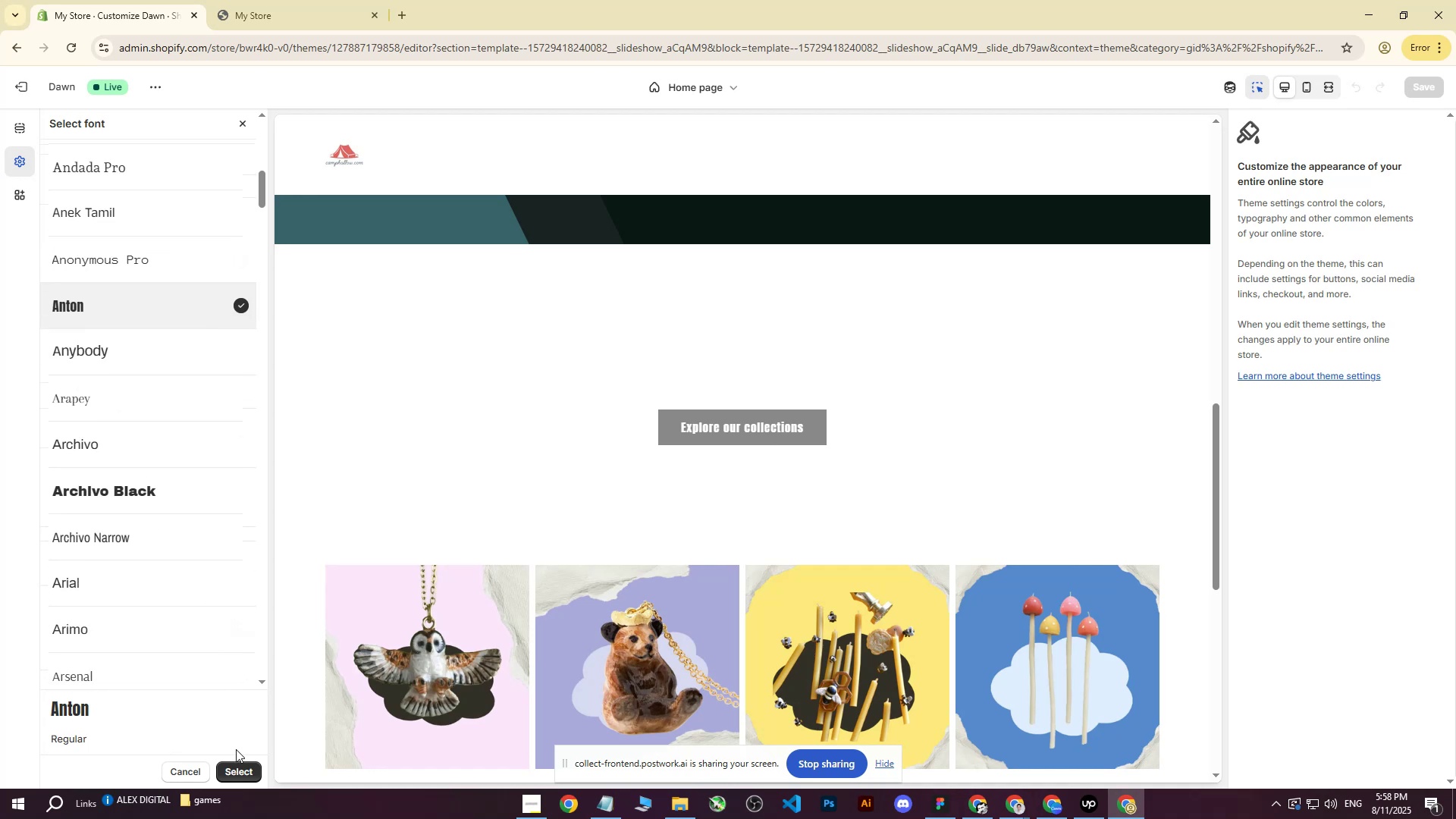 
left_click([234, 765])
 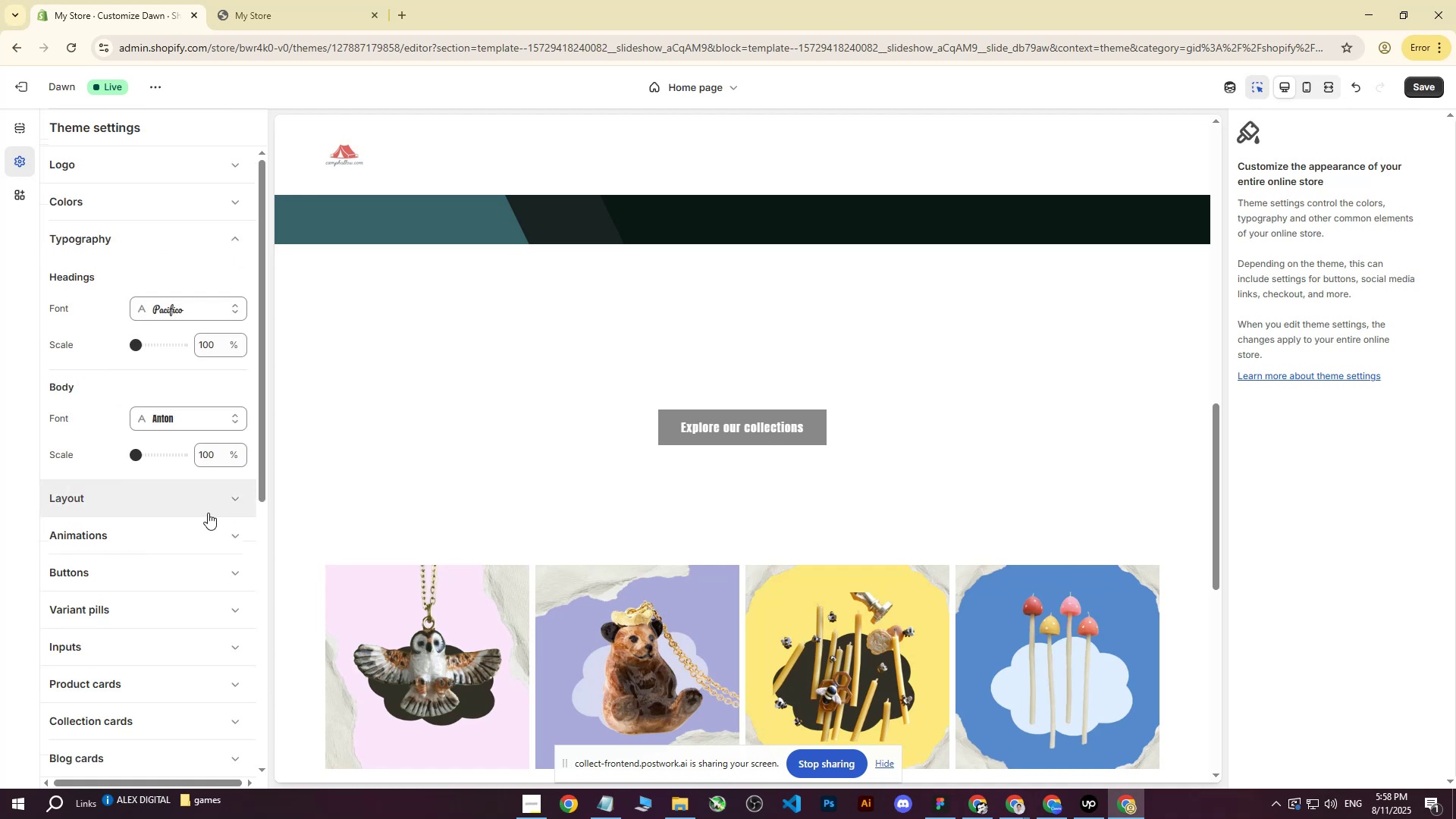 
scroll: coordinate [117, 429], scroll_direction: up, amount: 2.0
 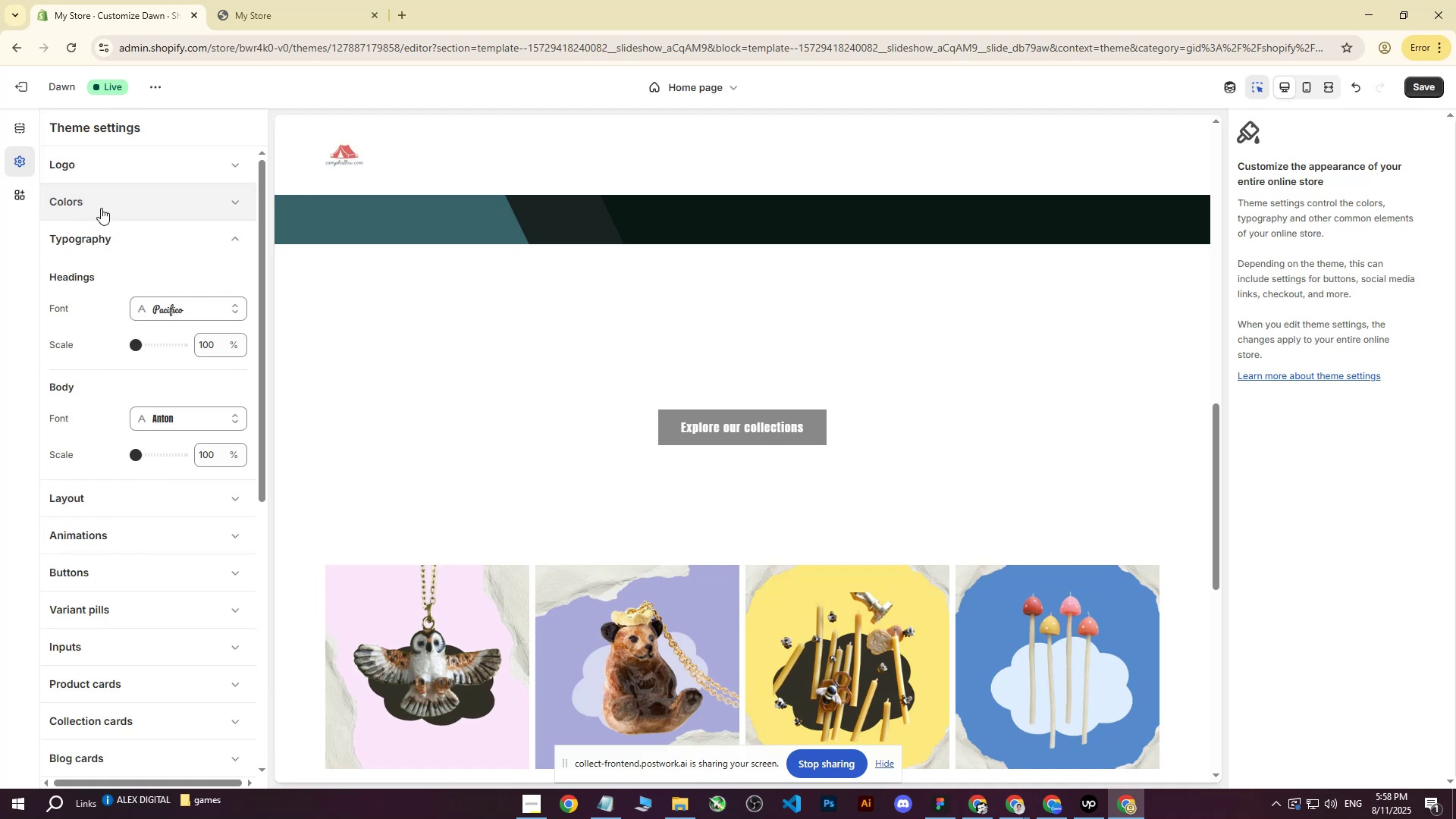 
left_click([101, 208])
 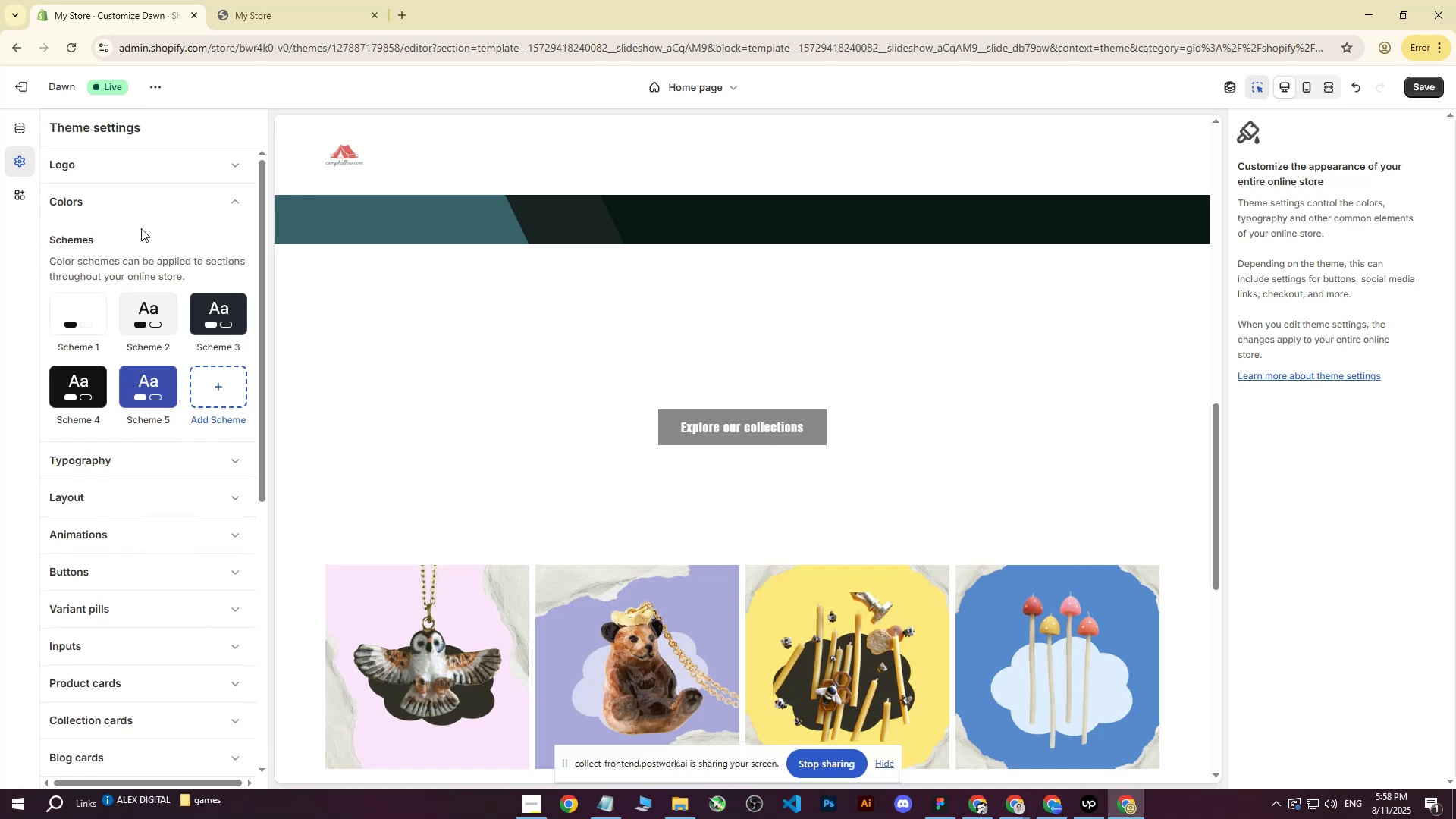 
scroll: coordinate [588, 441], scroll_direction: down, amount: 5.0
 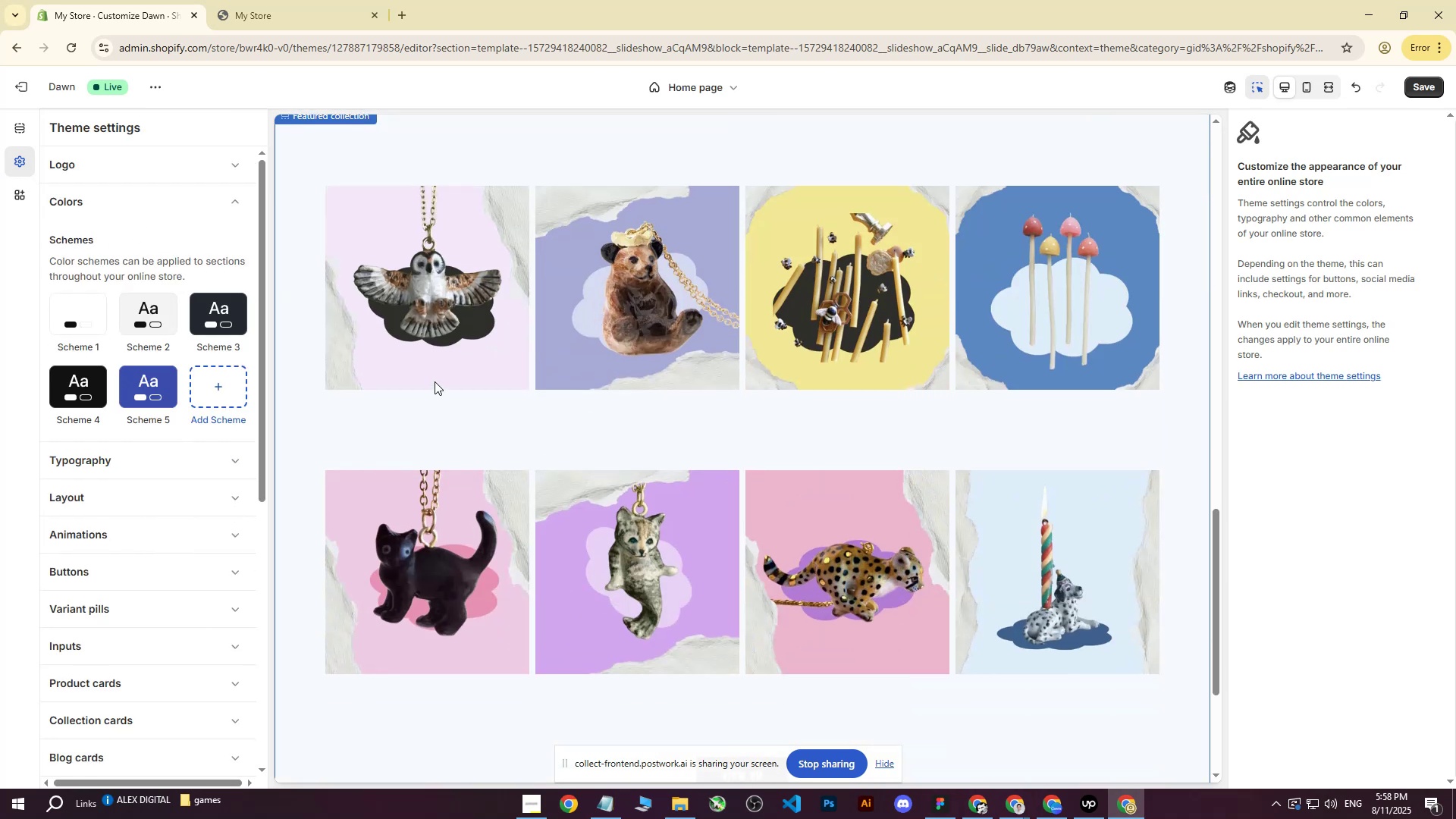 
left_click([435, 381])
 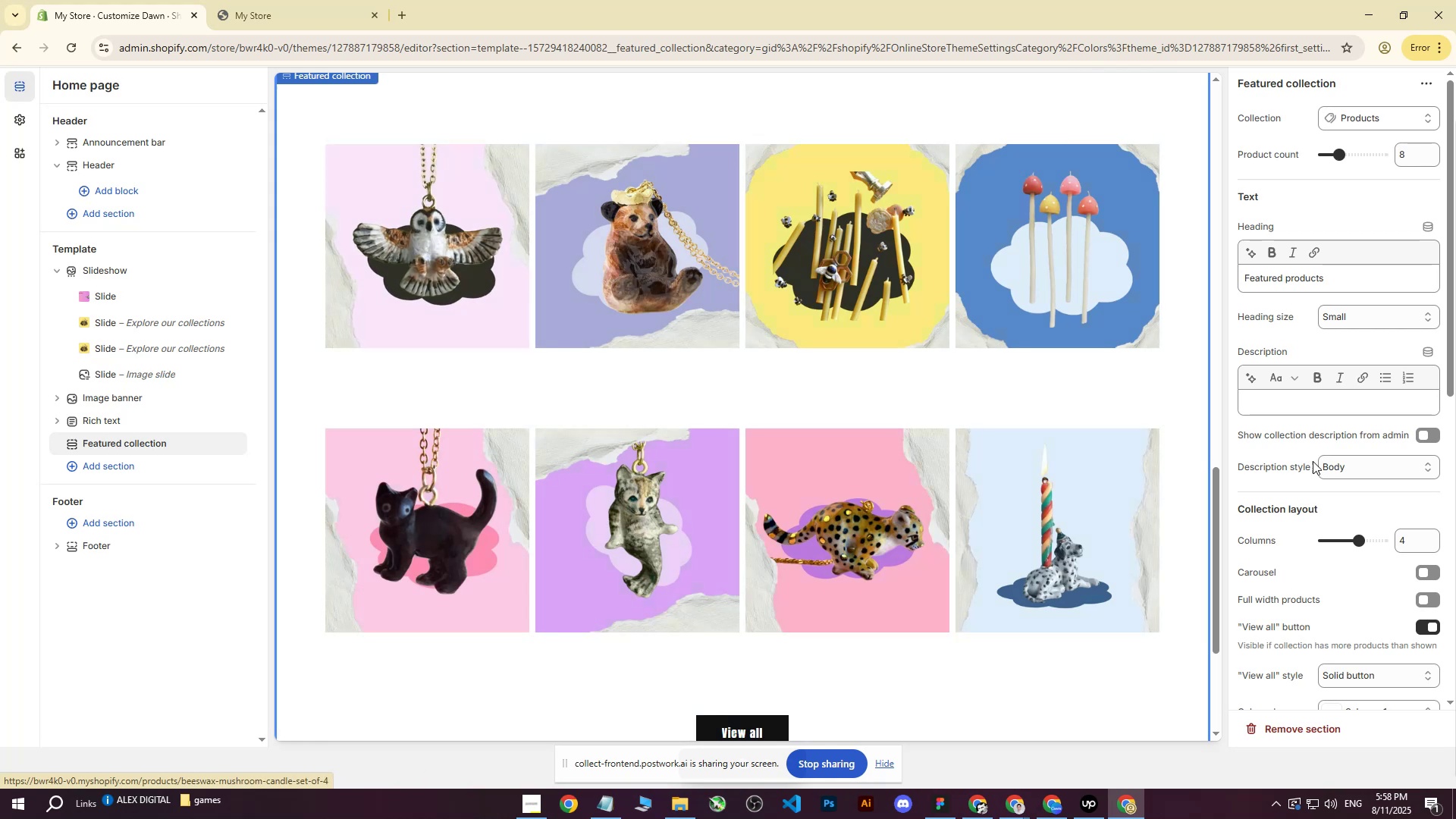 
scroll: coordinate [1379, 581], scroll_direction: down, amount: 3.0
 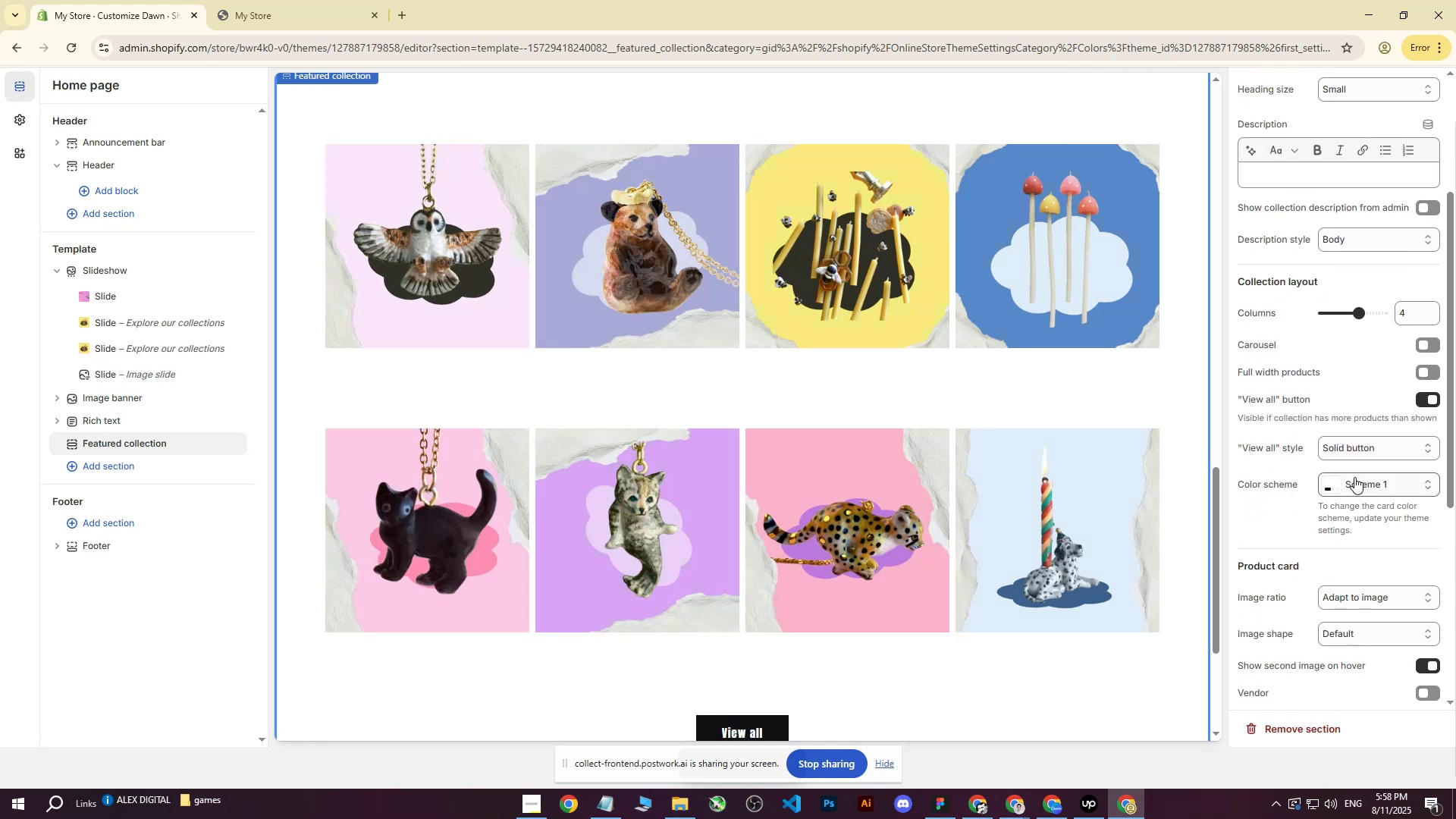 
left_click([1338, 486])
 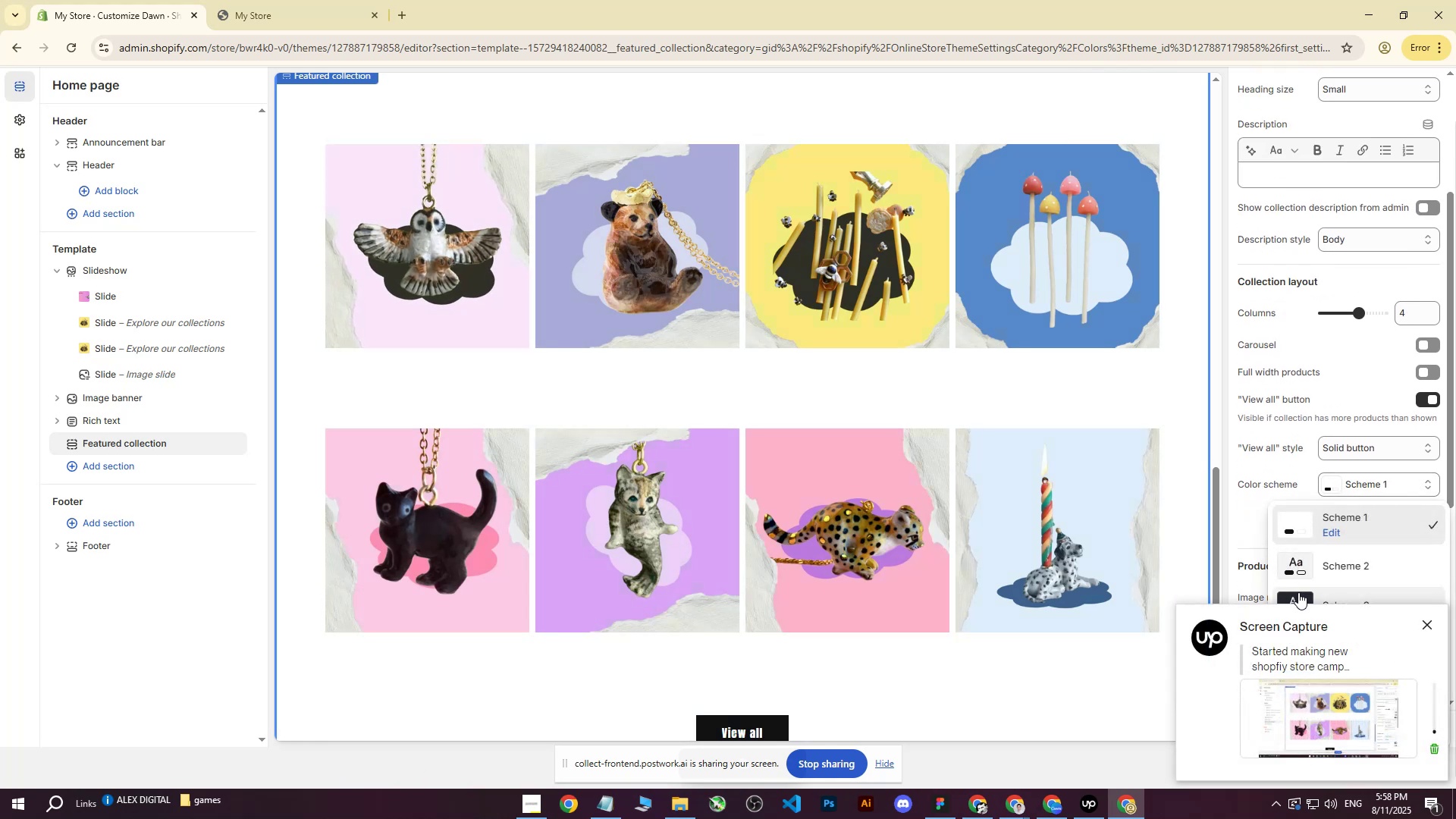 
left_click([1298, 592])
 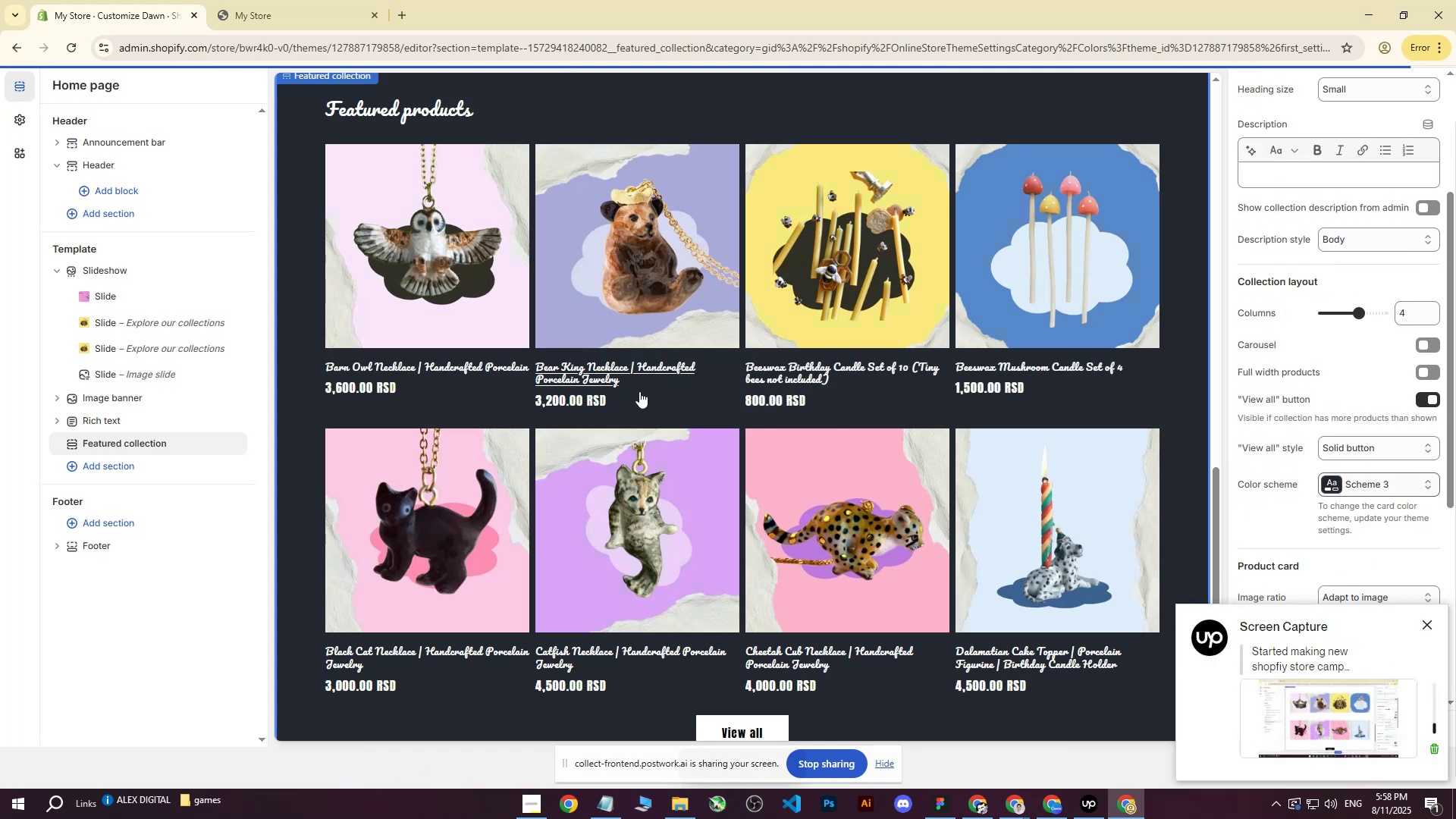 
scroll: coordinate [633, 386], scroll_direction: up, amount: 4.0
 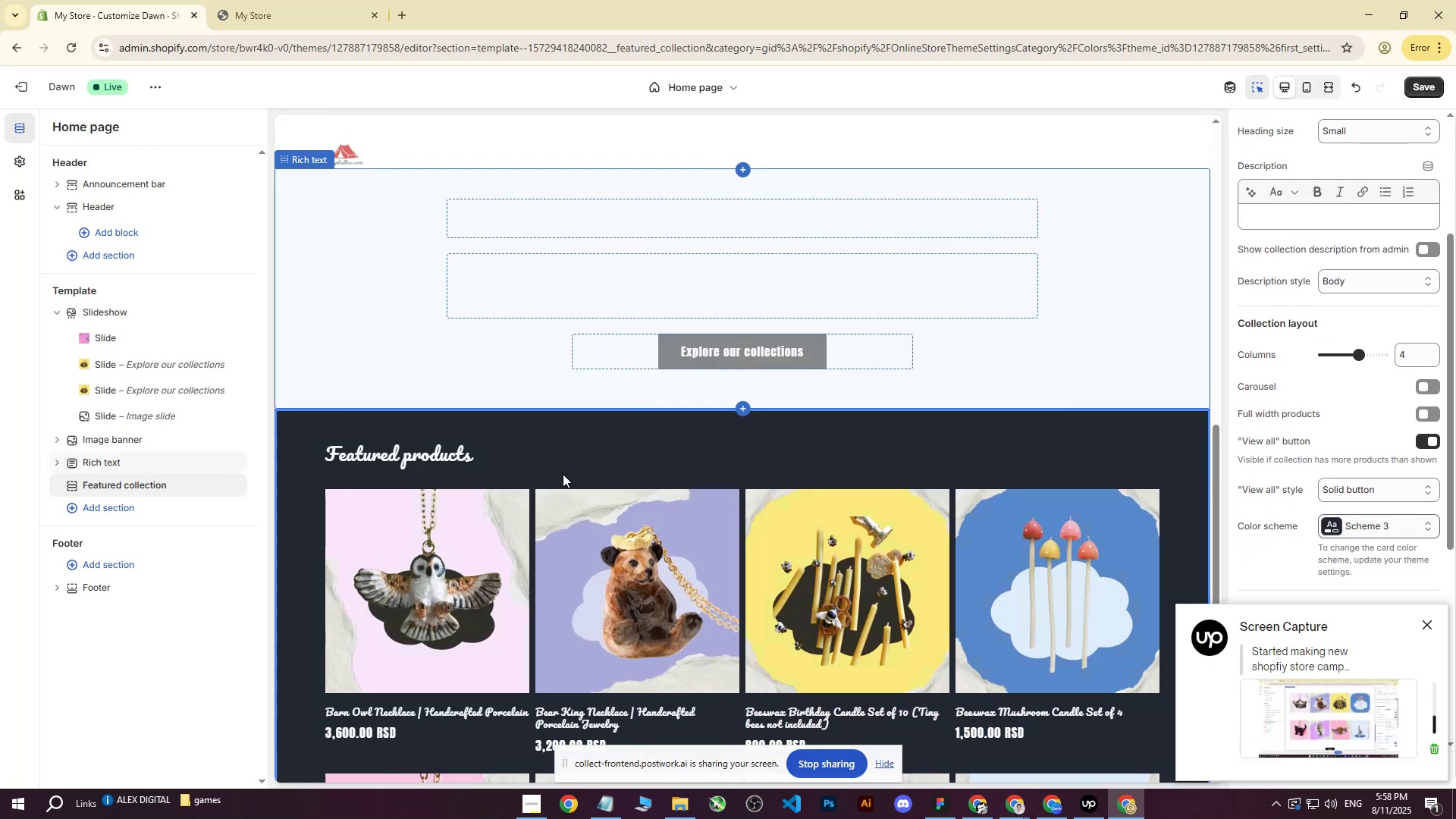 
left_click([560, 464])
 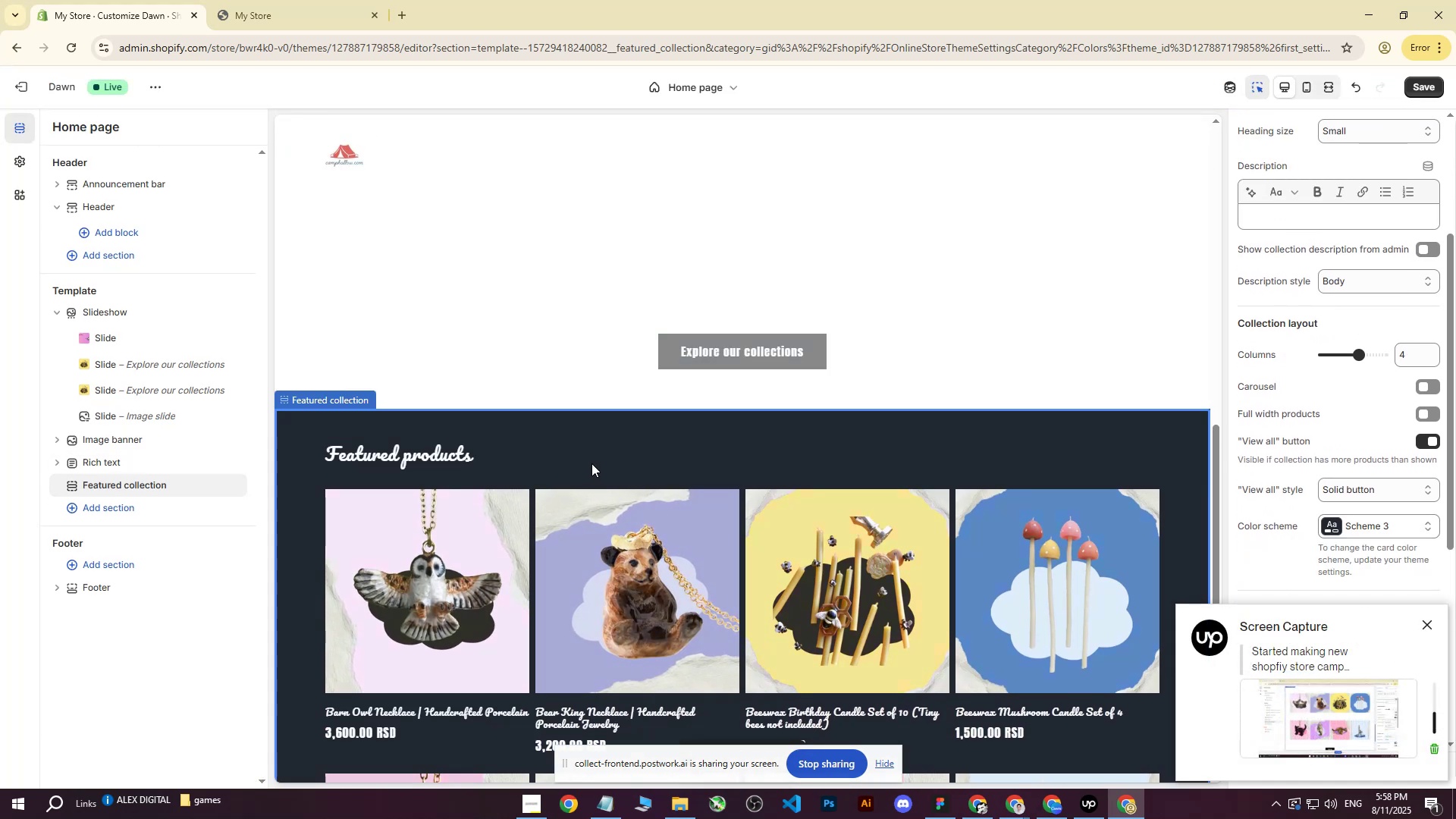 
scroll: coordinate [626, 387], scroll_direction: up, amount: 18.0
 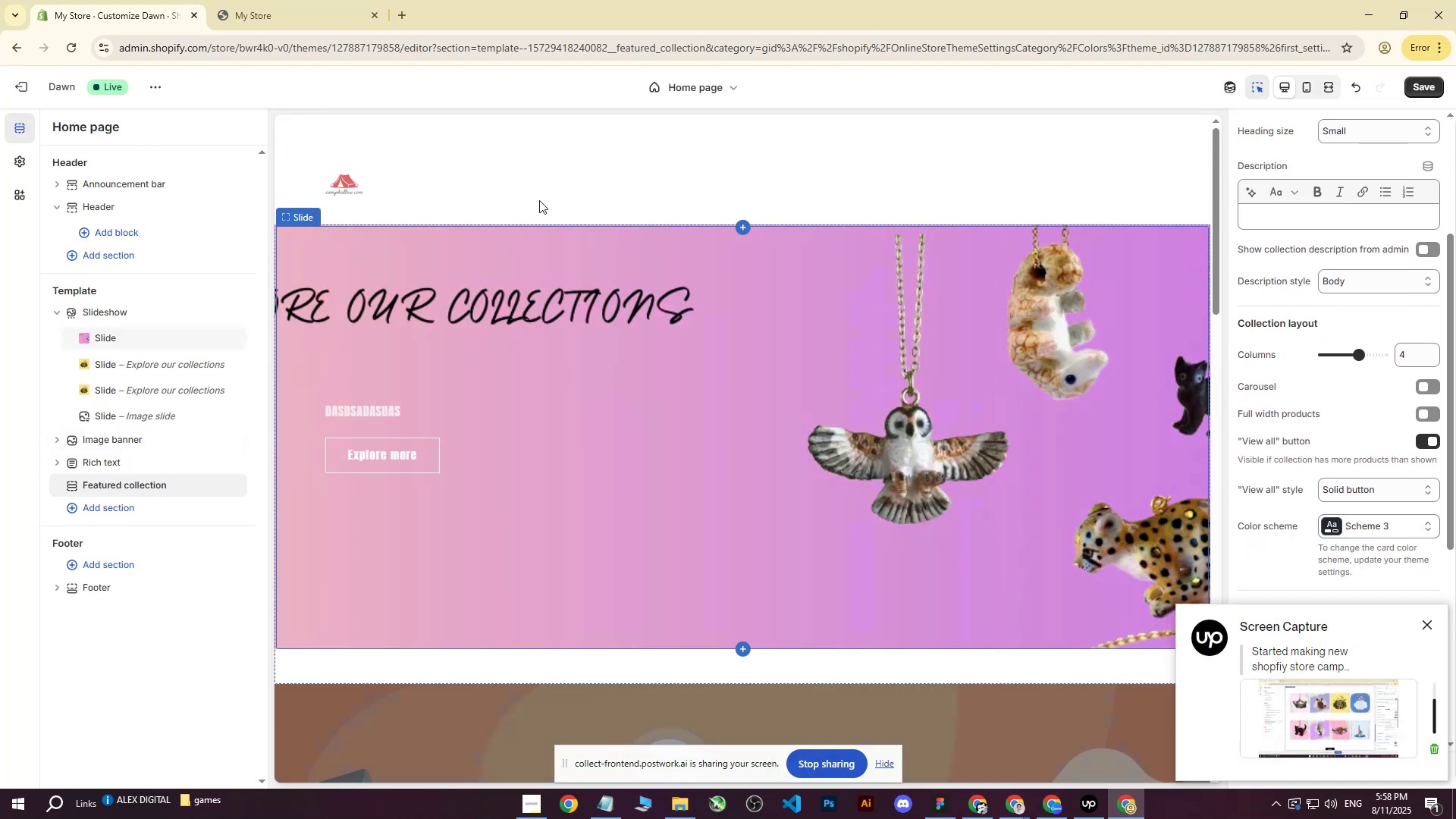 
left_click([530, 190])
 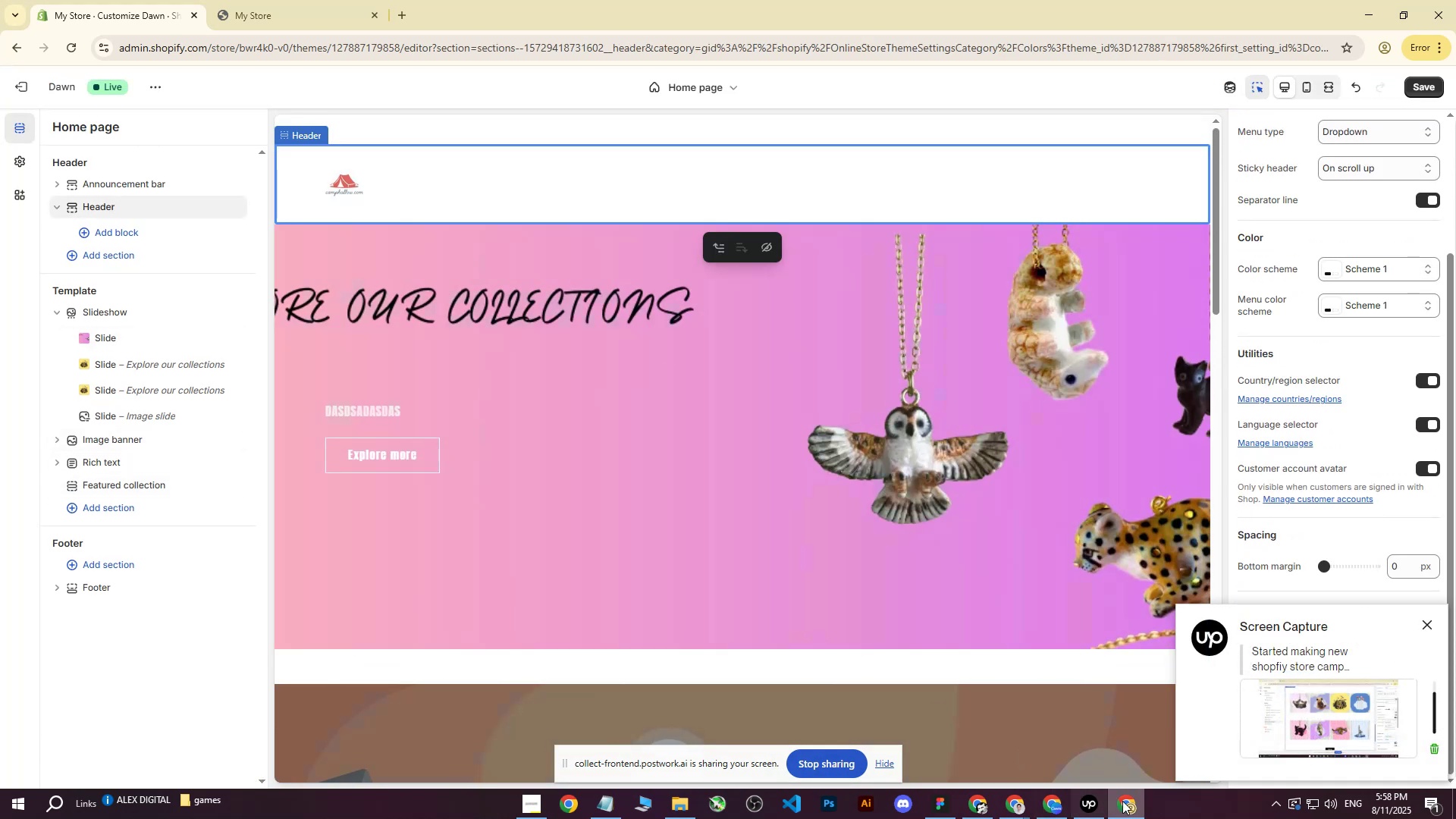 
left_click([1123, 802])
 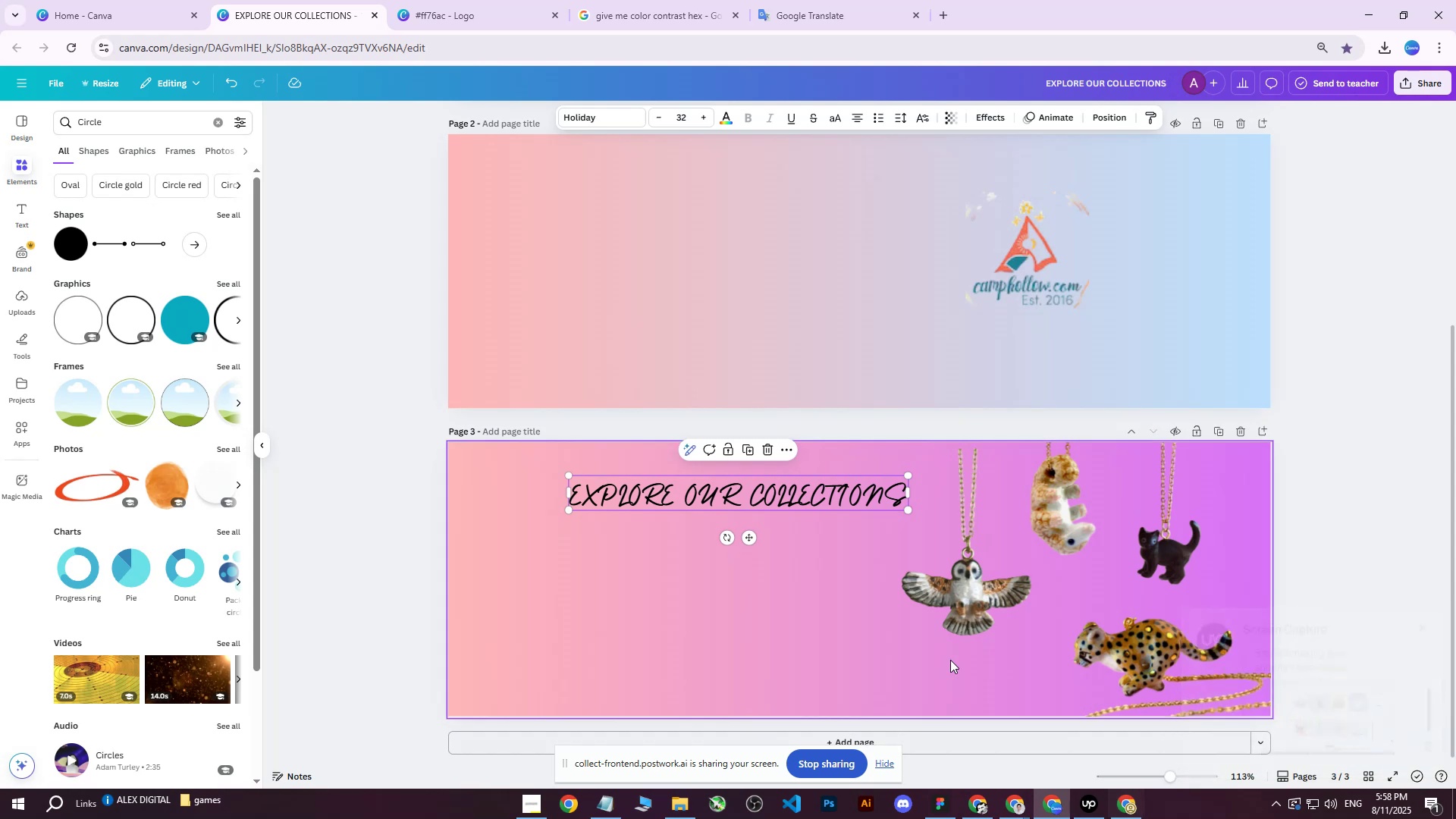 
scroll: coordinate [1163, 648], scroll_direction: down, amount: 3.0
 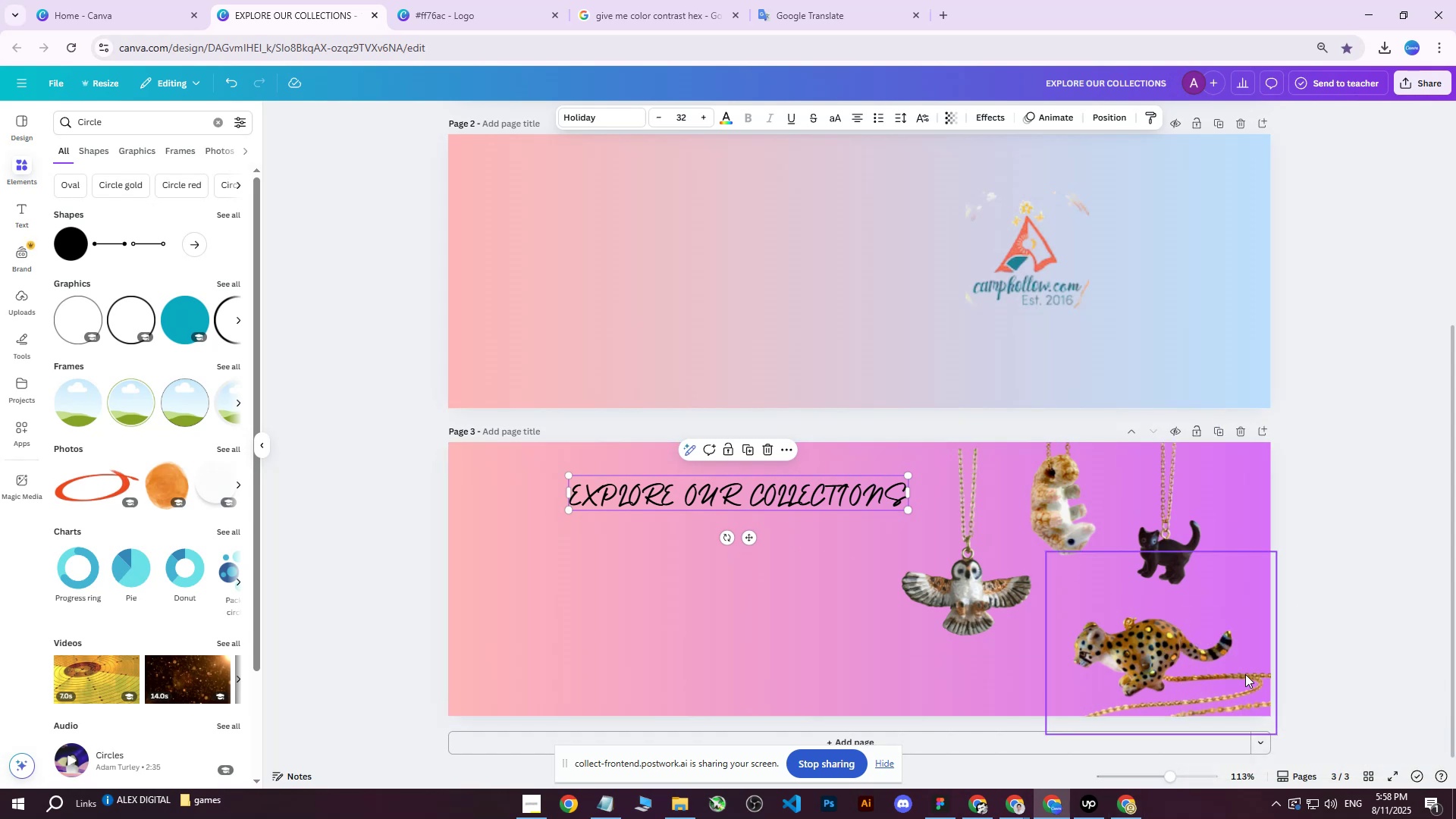 
hold_key(key=ControlLeft, duration=0.8)
scroll: coordinate [951, 571], scroll_direction: up, amount: 1.0
 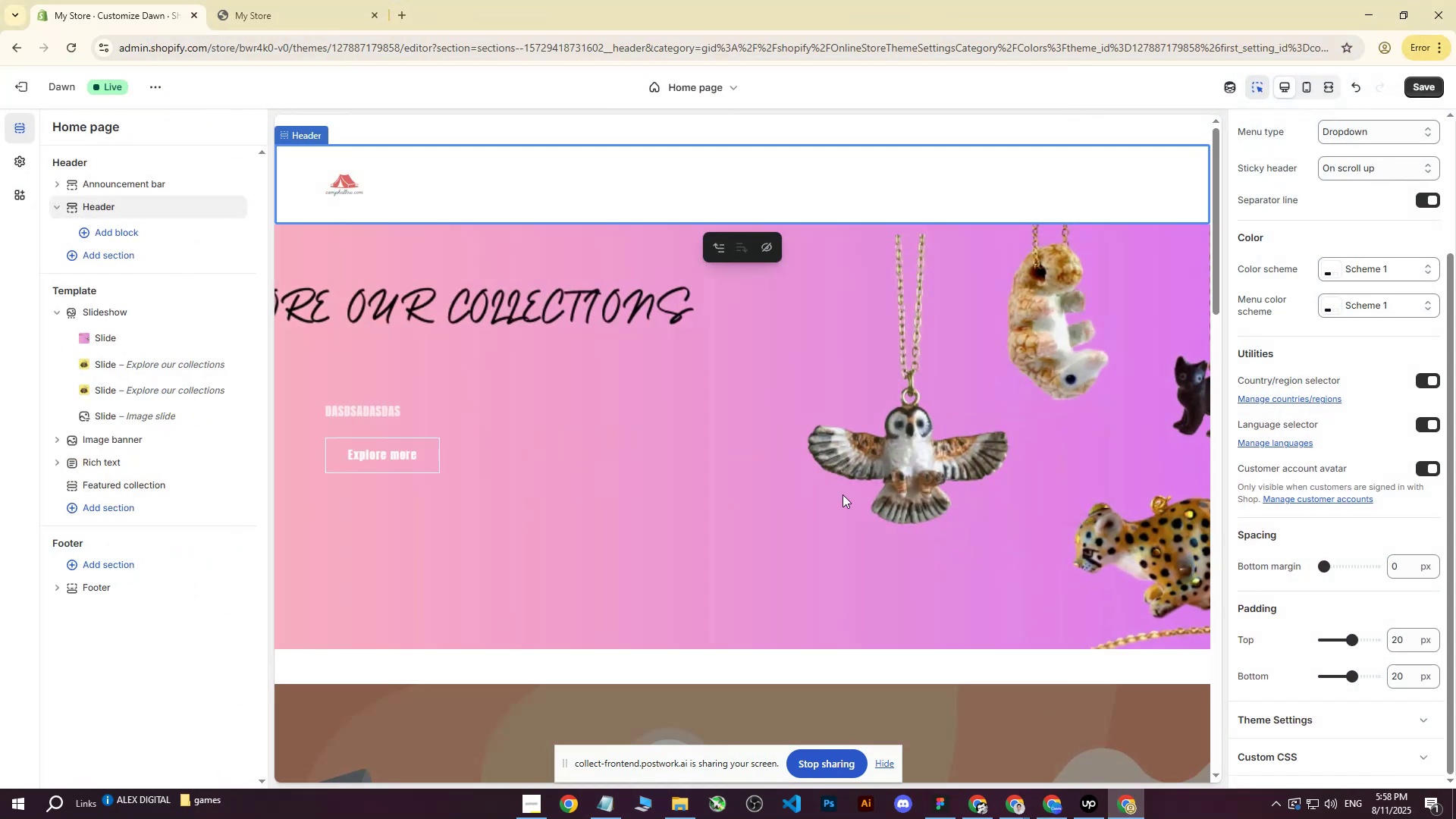 
left_click([290, 0])
 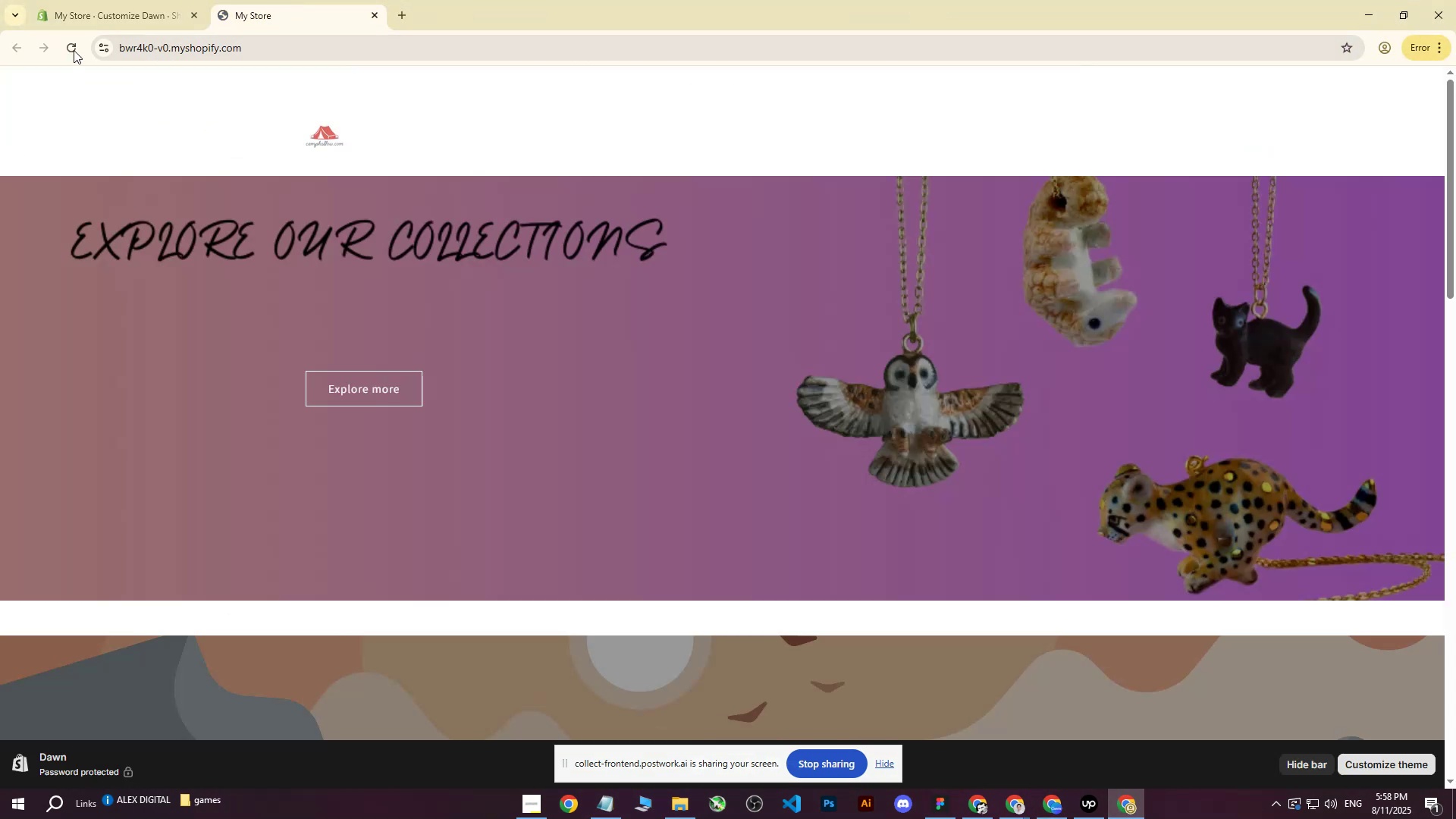 
left_click([70, 52])
 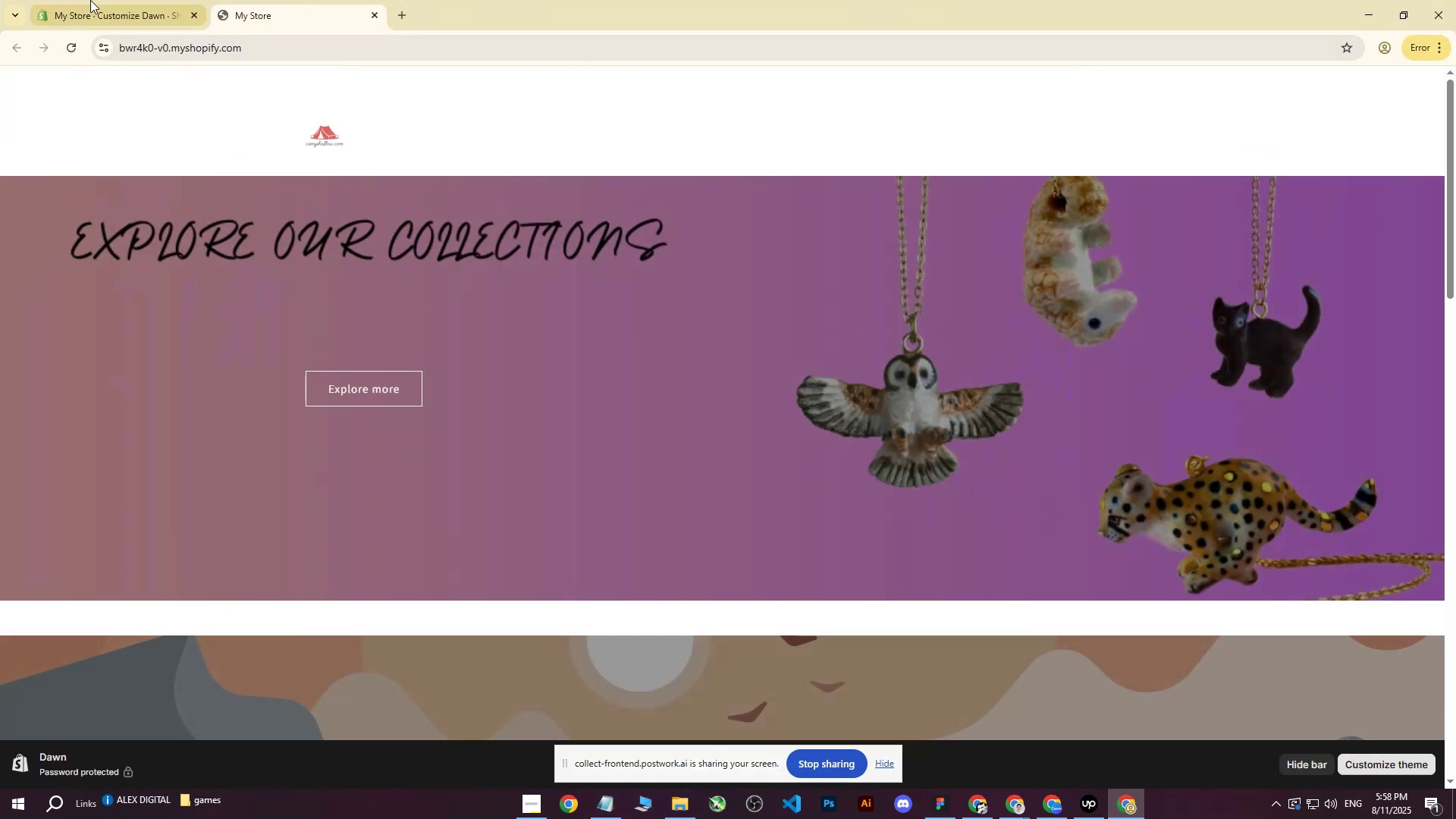 
left_click([102, 0])
 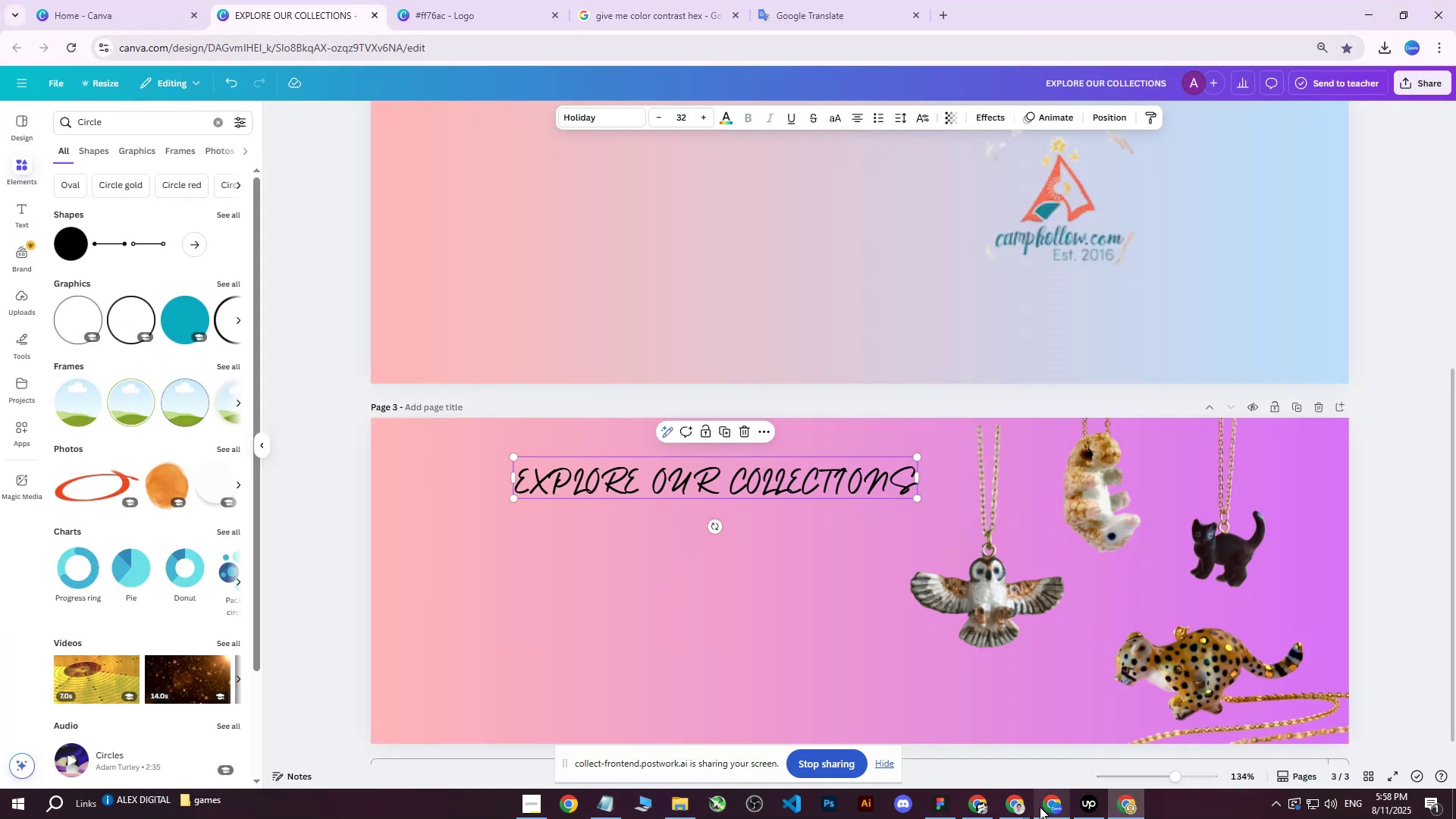 
hold_key(key=ControlLeft, duration=0.74)
scroll: coordinate [1269, 678], scroll_direction: down, amount: 1.0
 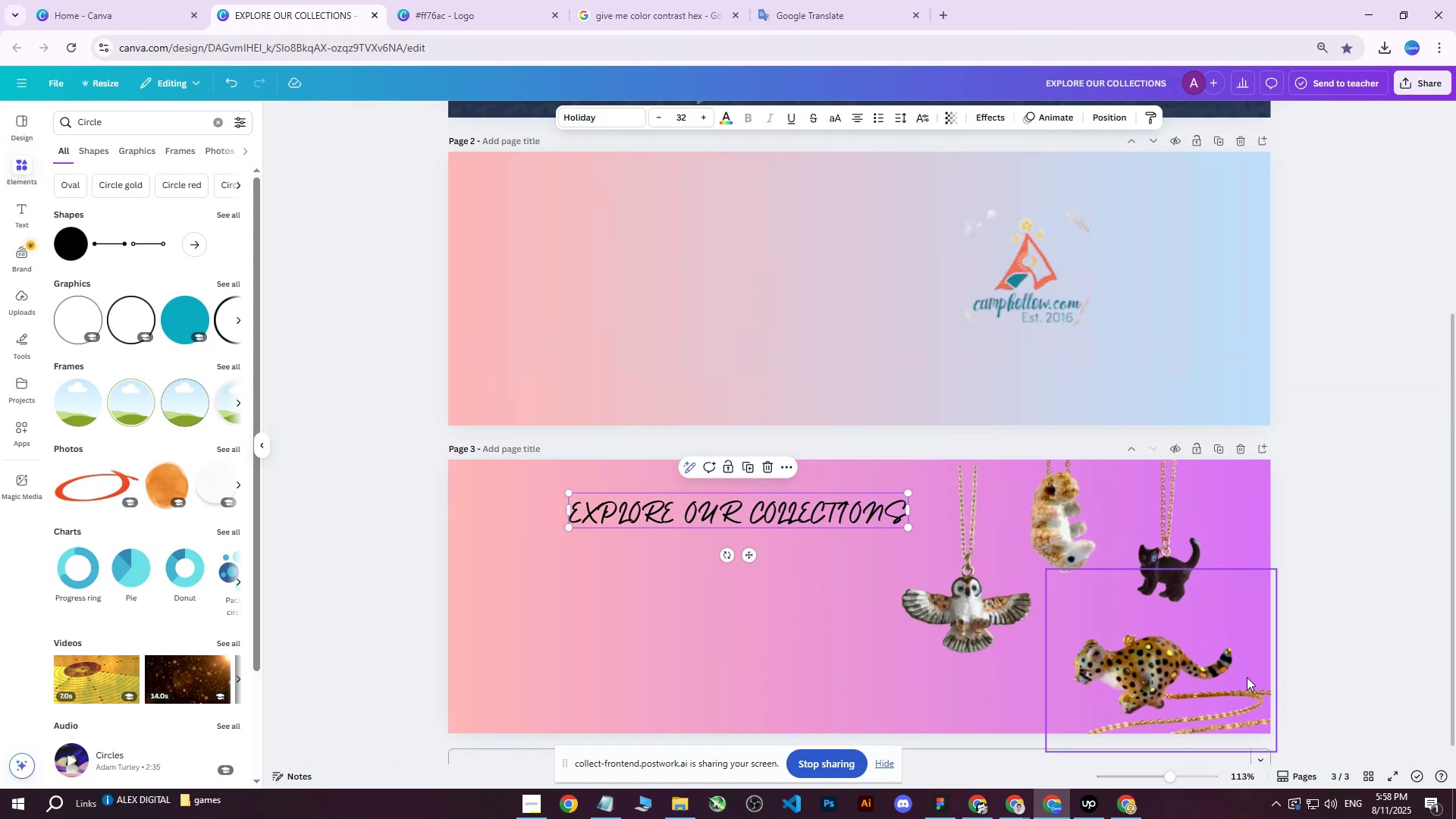 
hold_key(key=ShiftLeft, duration=0.37)
scroll: coordinate [1244, 678], scroll_direction: down, amount: 3.0
 